 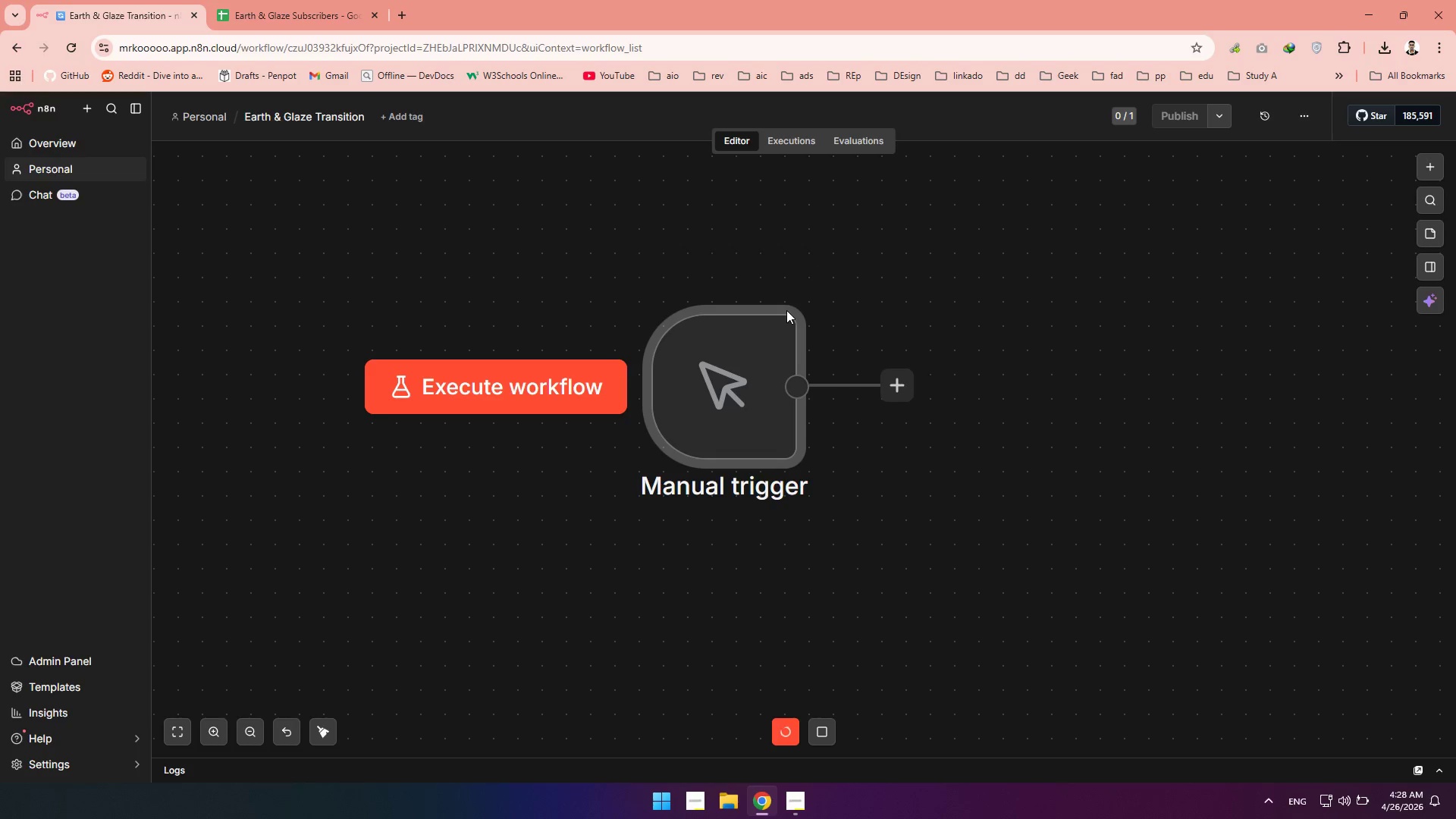 
left_click([896, 390])
 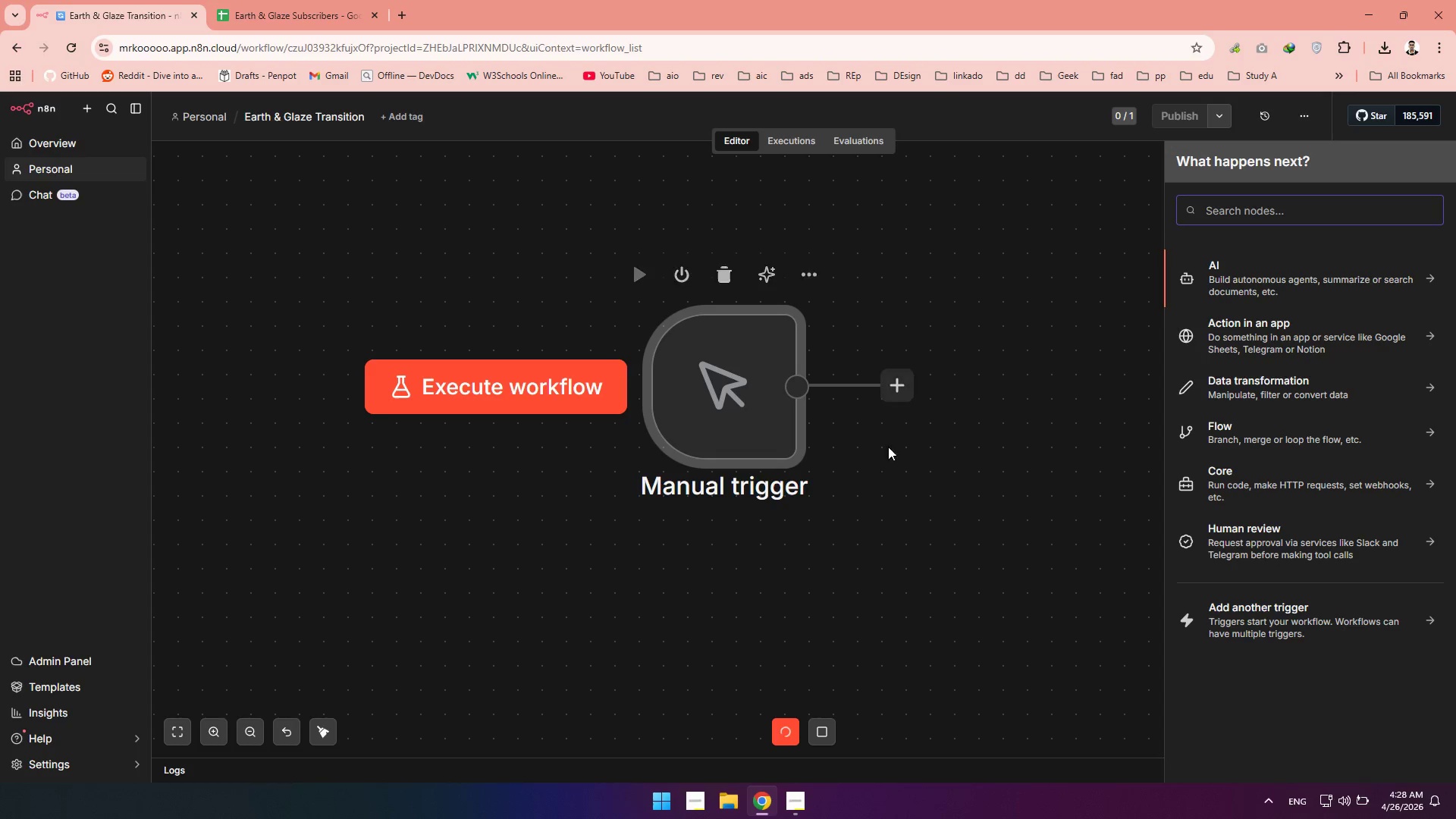 
wait(5.28)
 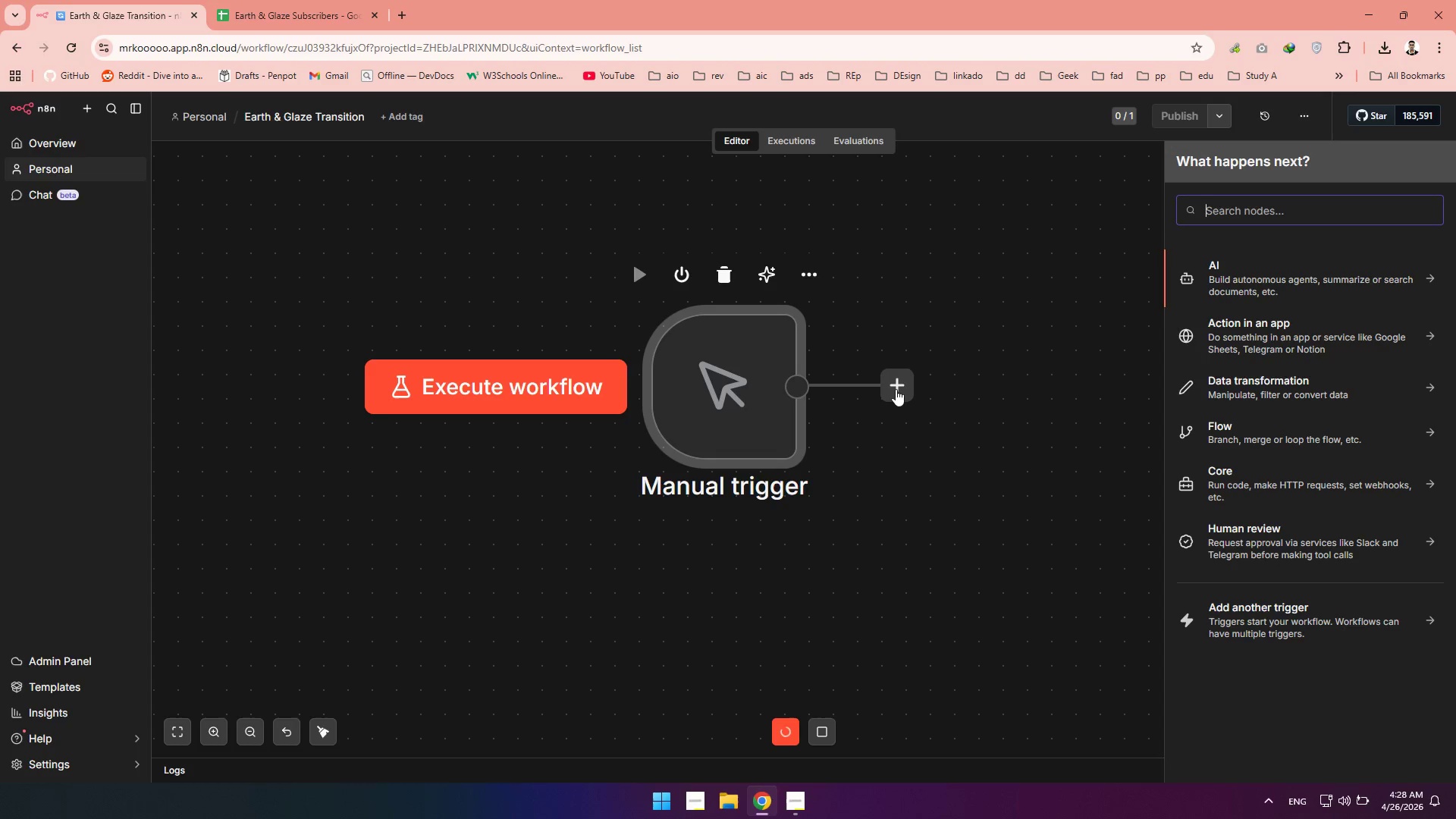 
left_click([309, 20])
 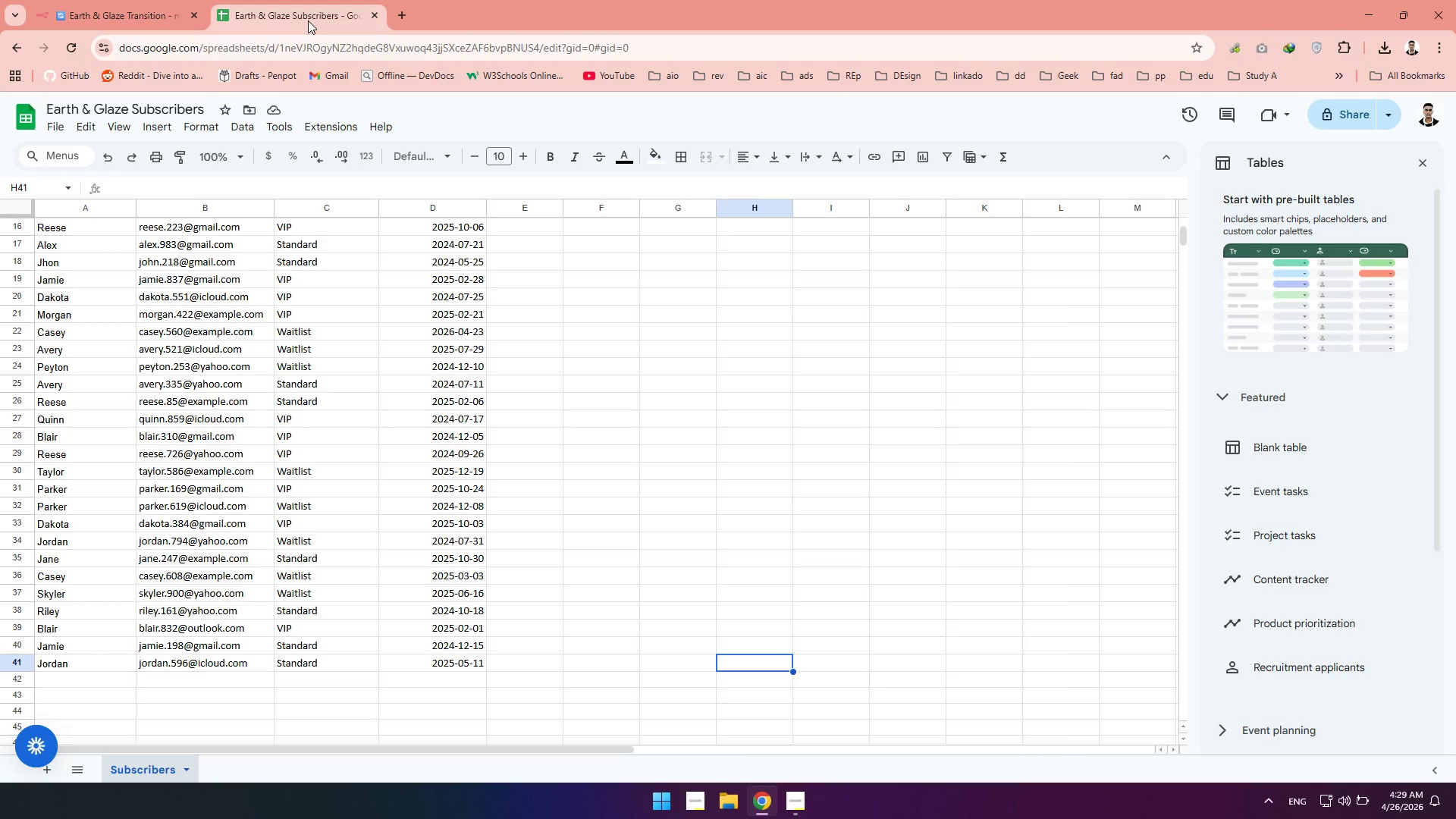 
wait(13.38)
 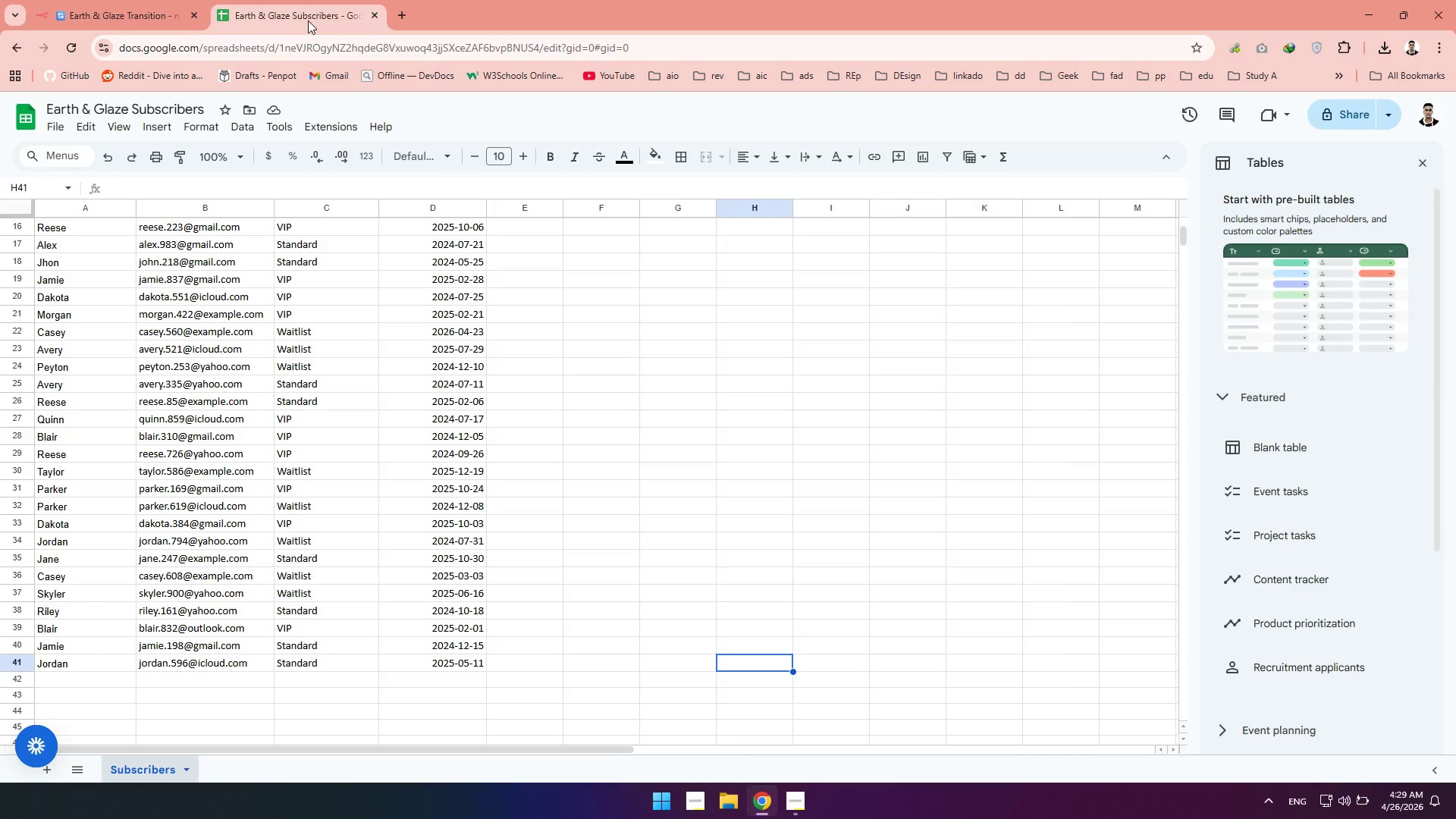 
scroll: coordinate [234, 105], scroll_direction: none, amount: 0.0
 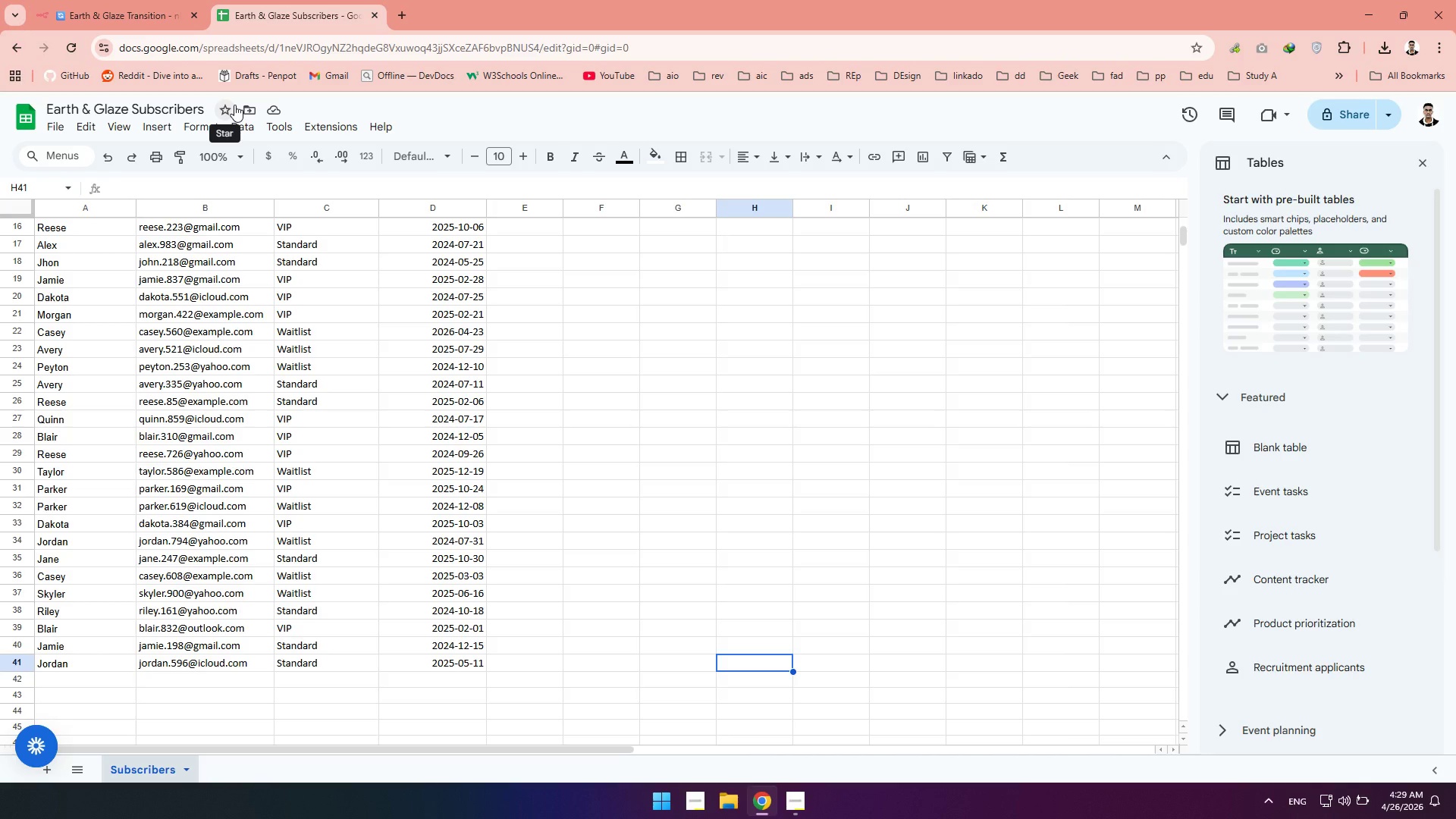 
wait(11.31)
 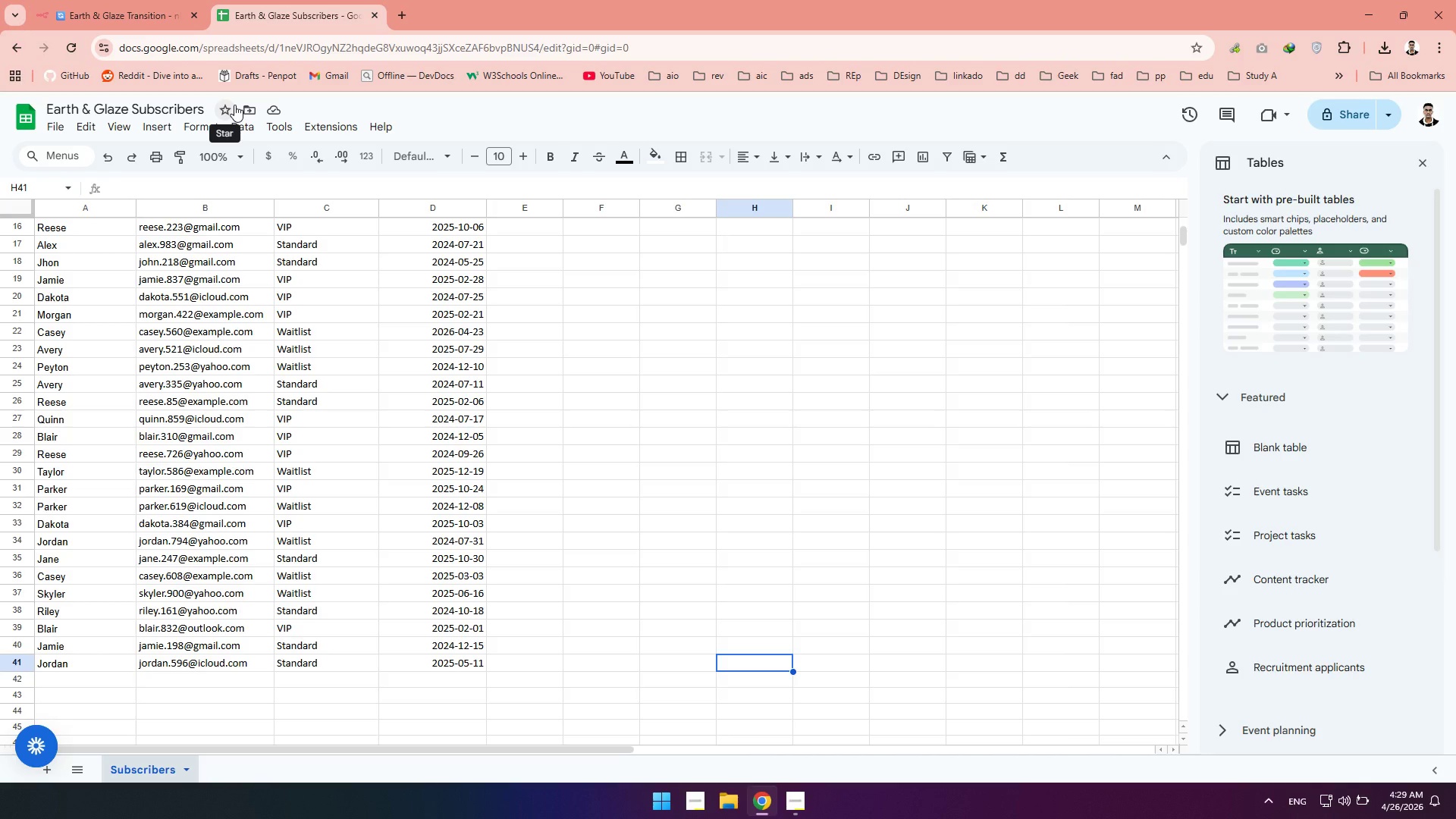 
left_click([149, 0])
 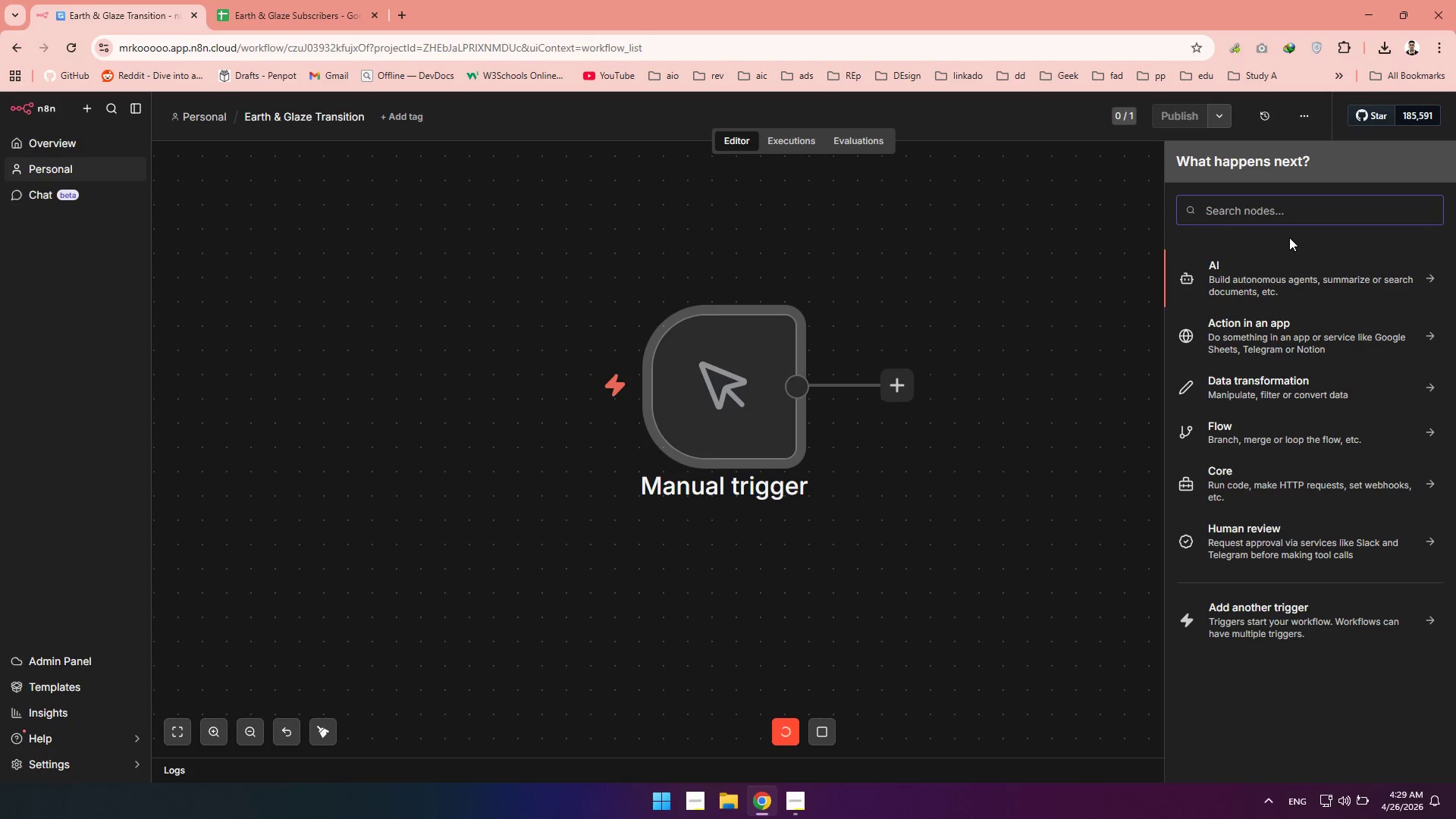 
type(googl)
 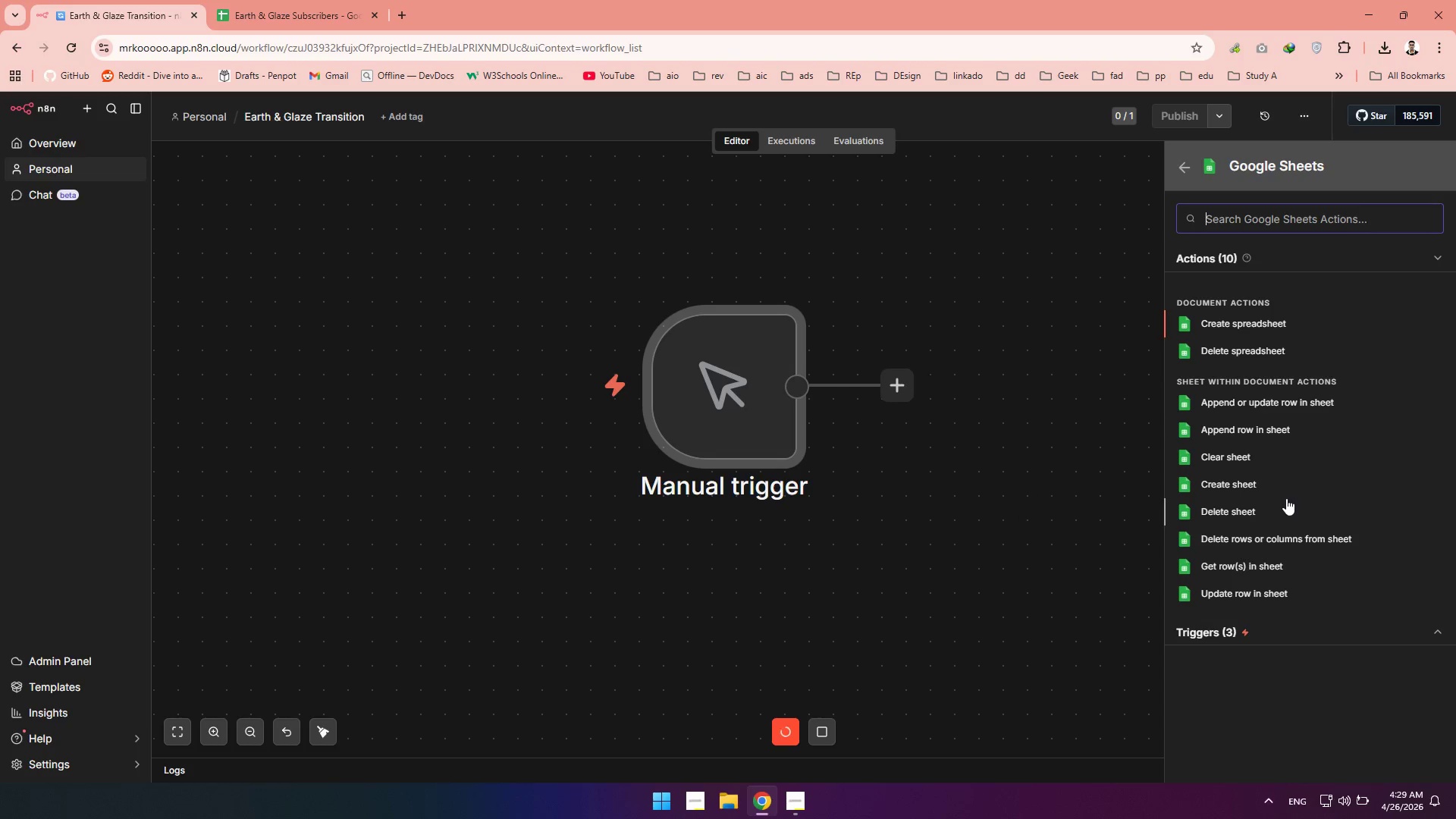 
wait(24.17)
 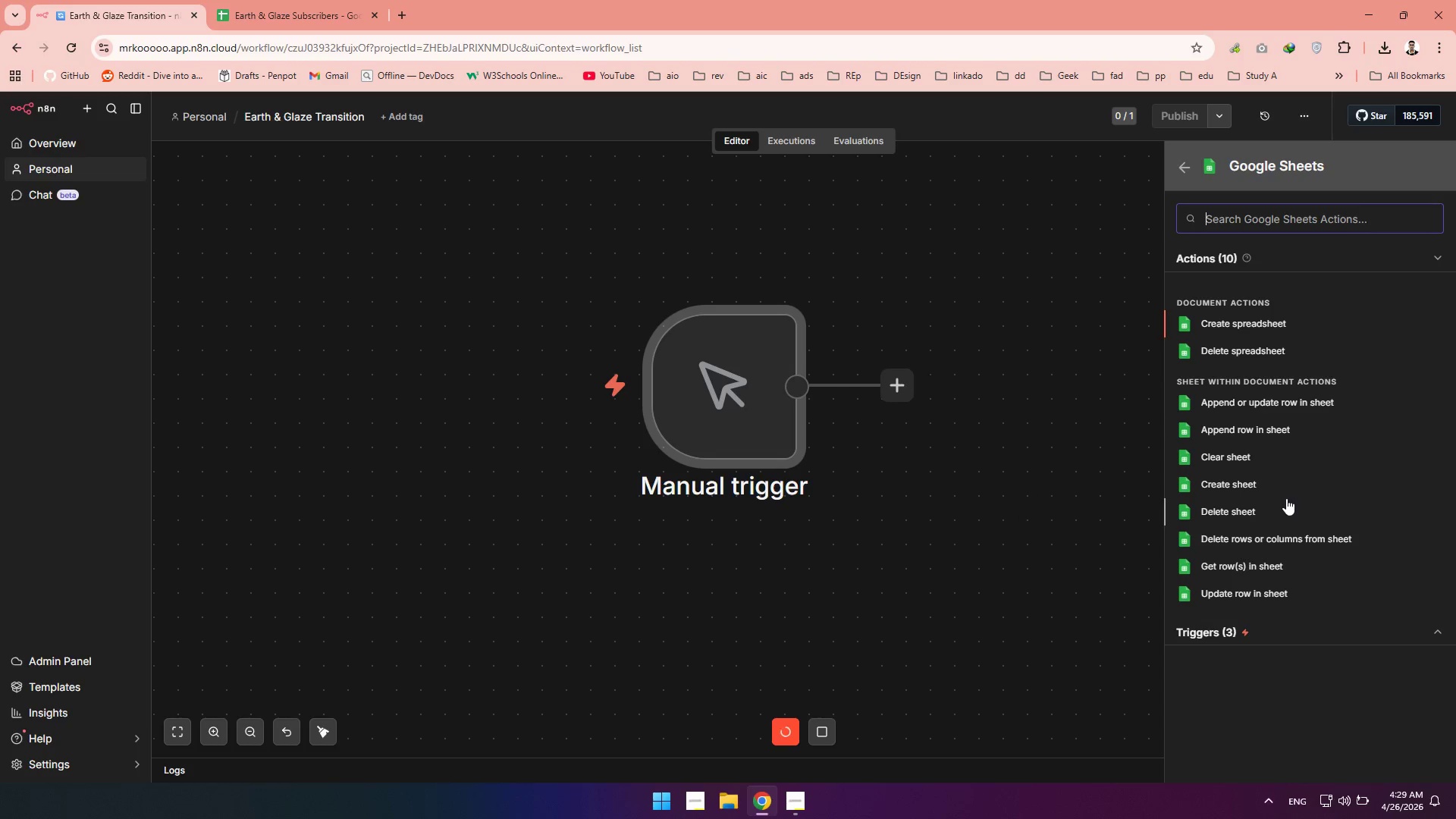 
left_click([1184, 171])
 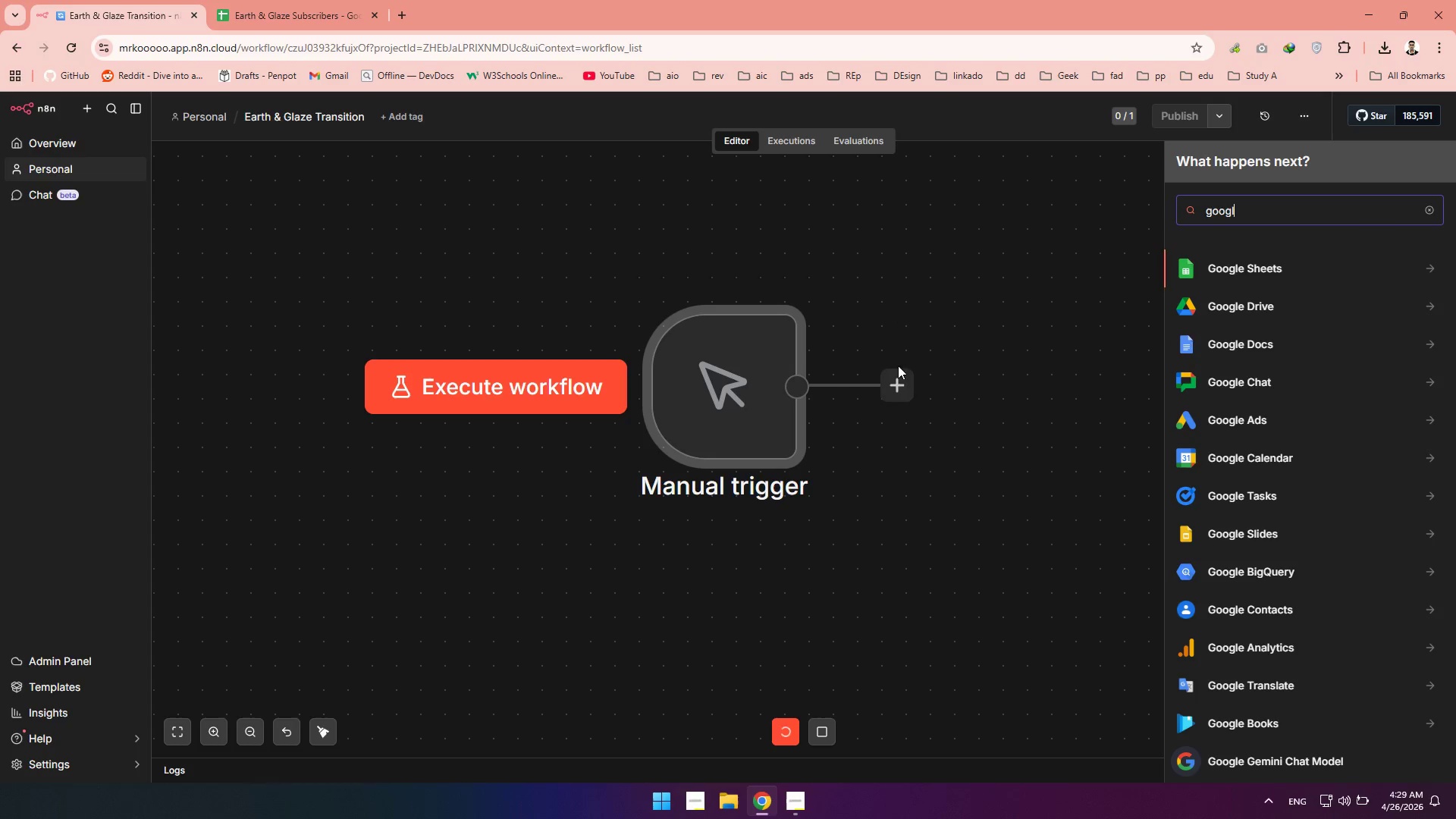 
left_click([898, 384])
 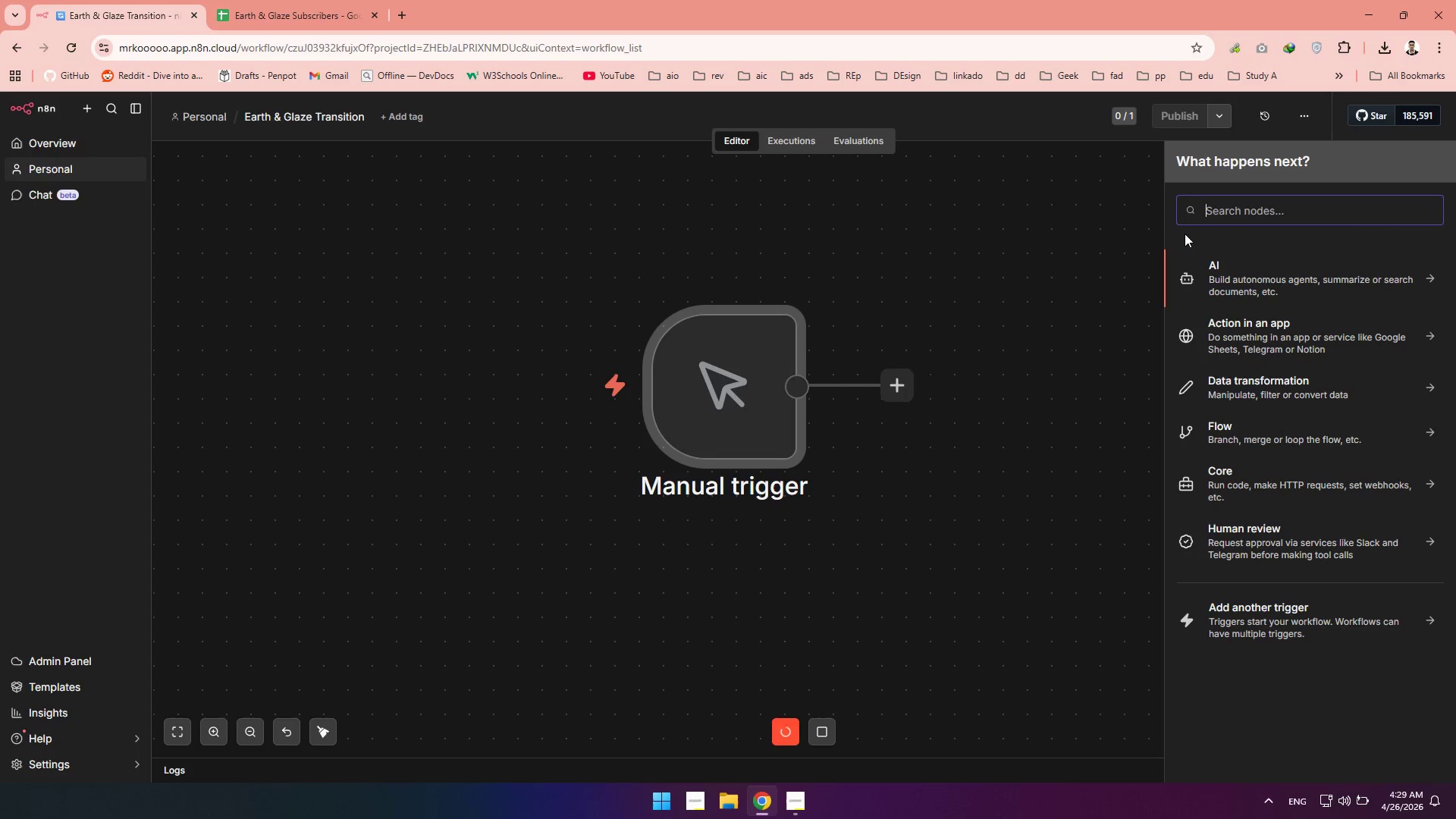 
type(sheet)
 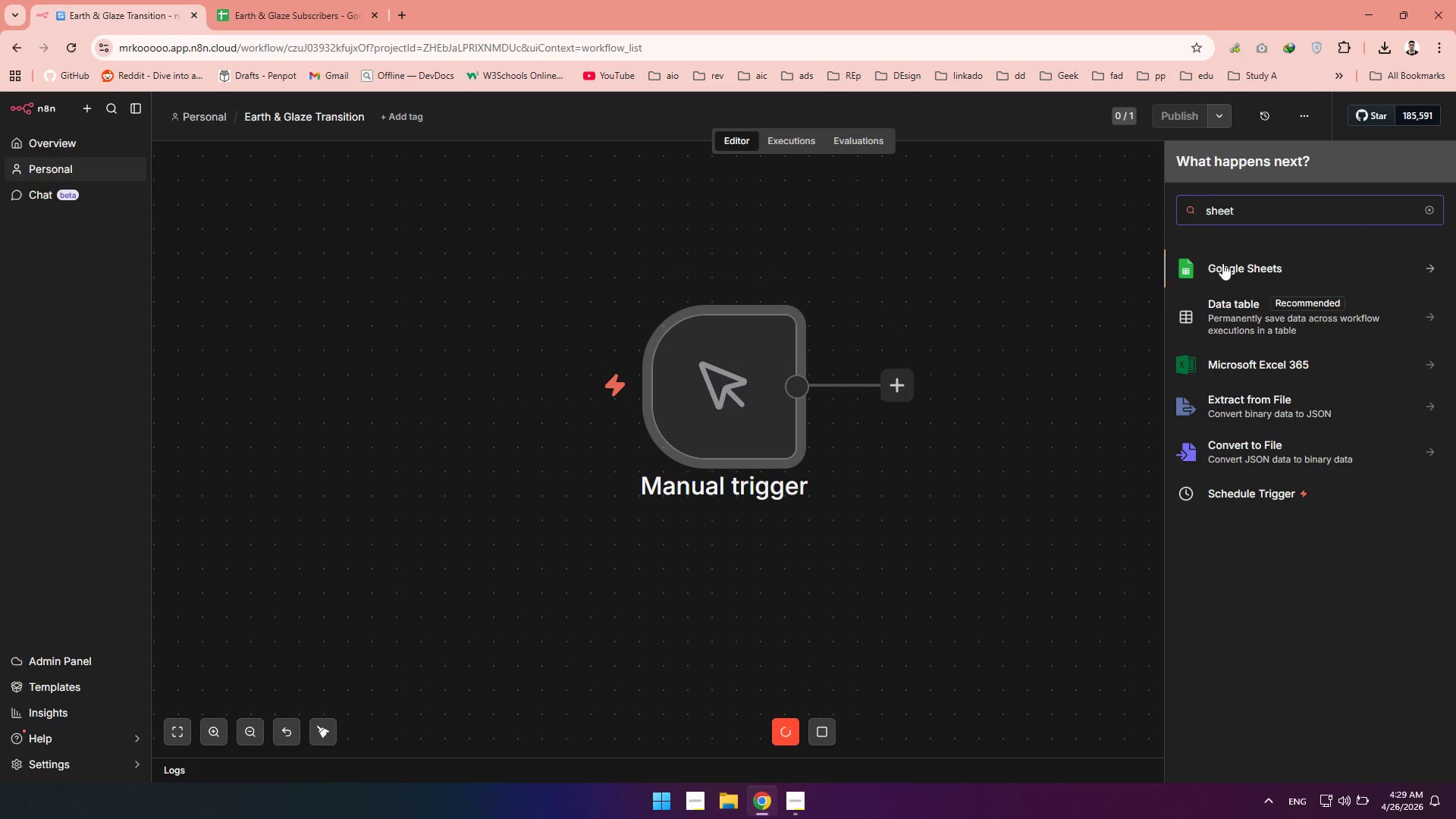 
left_click([1228, 268])
 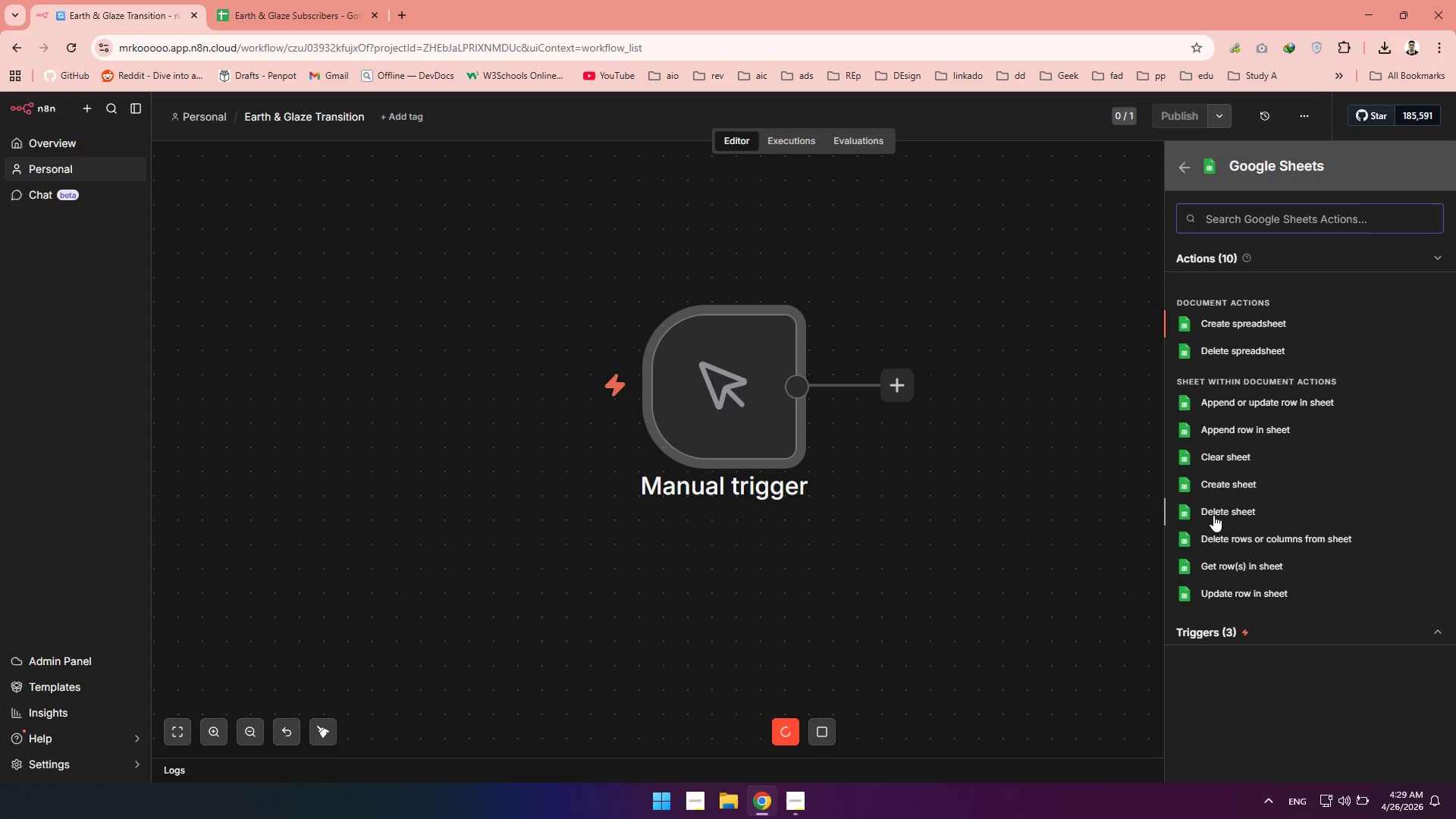 
left_click([1215, 567])
 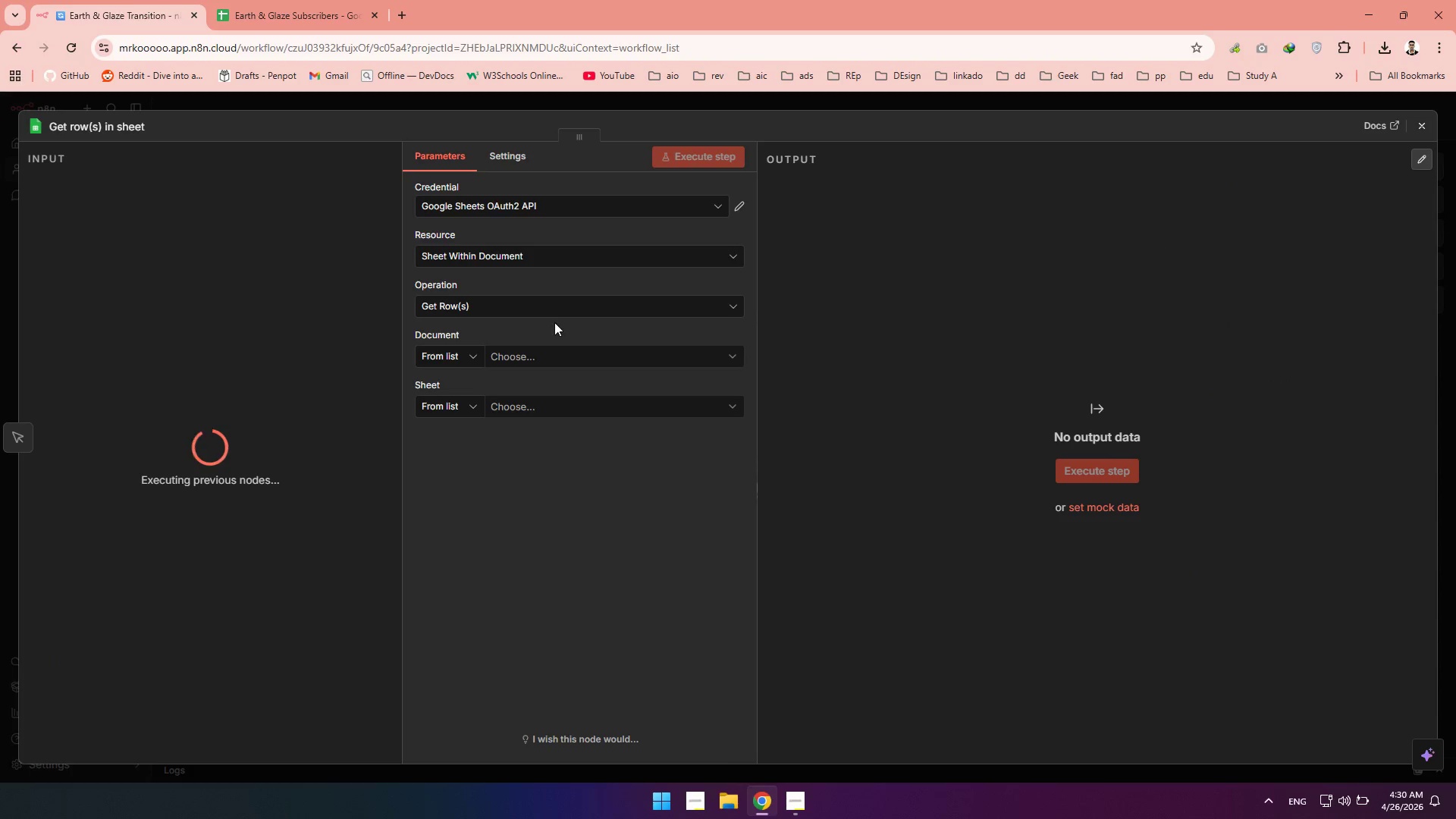 
left_click([548, 357])
 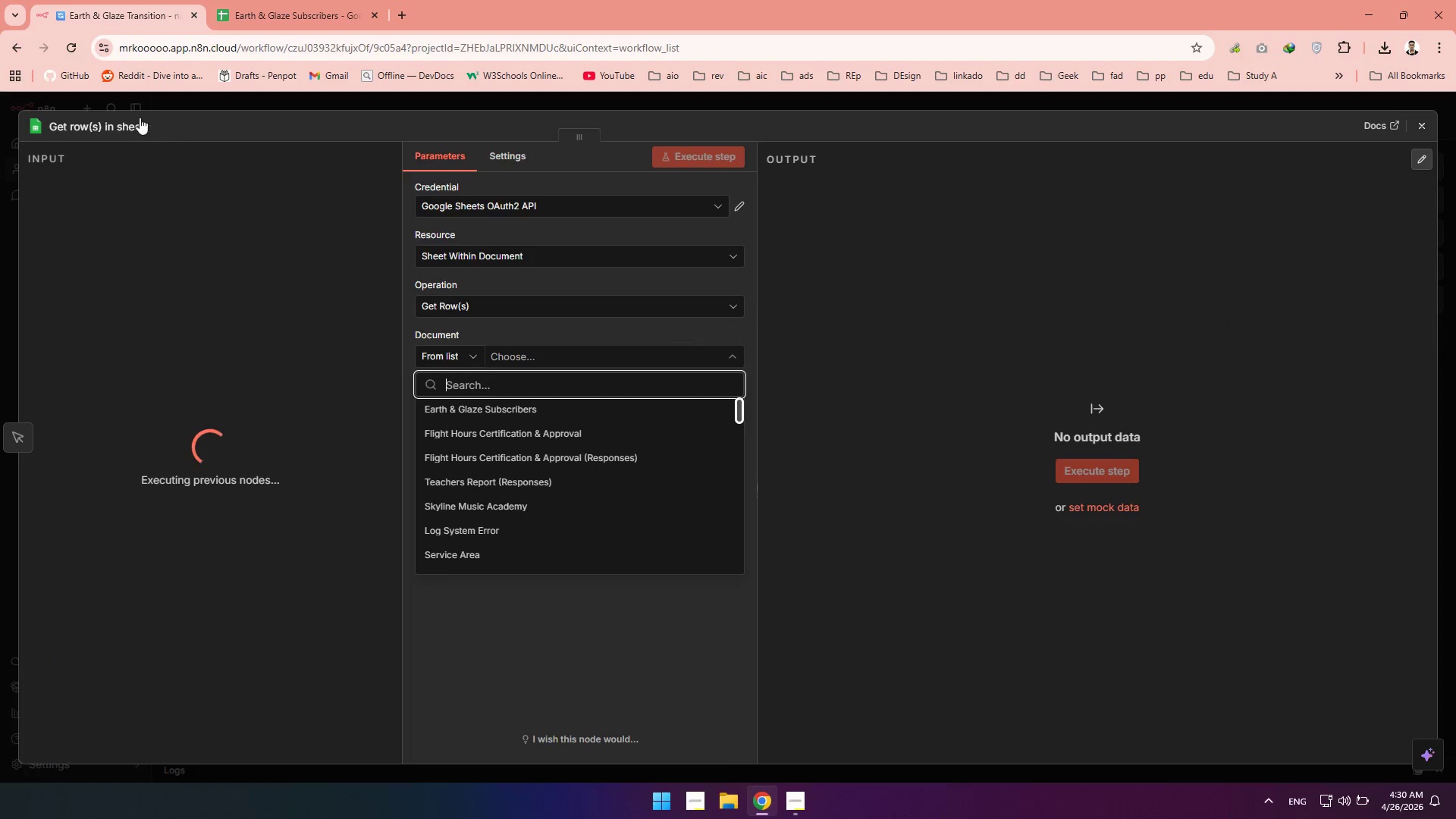 
left_click([118, 125])
 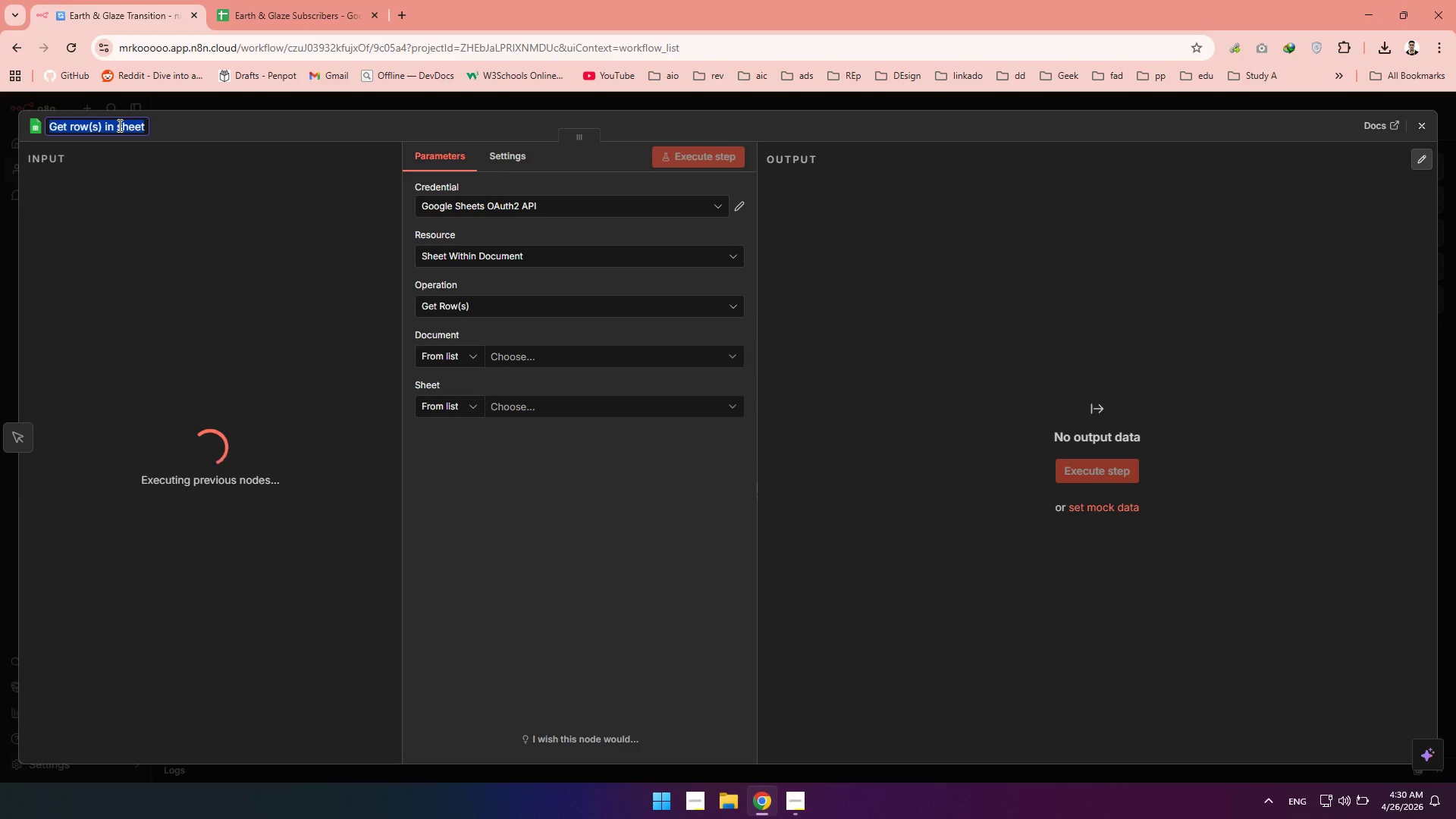 
type(Read Legact)
key(Backspace)
type(y List)
 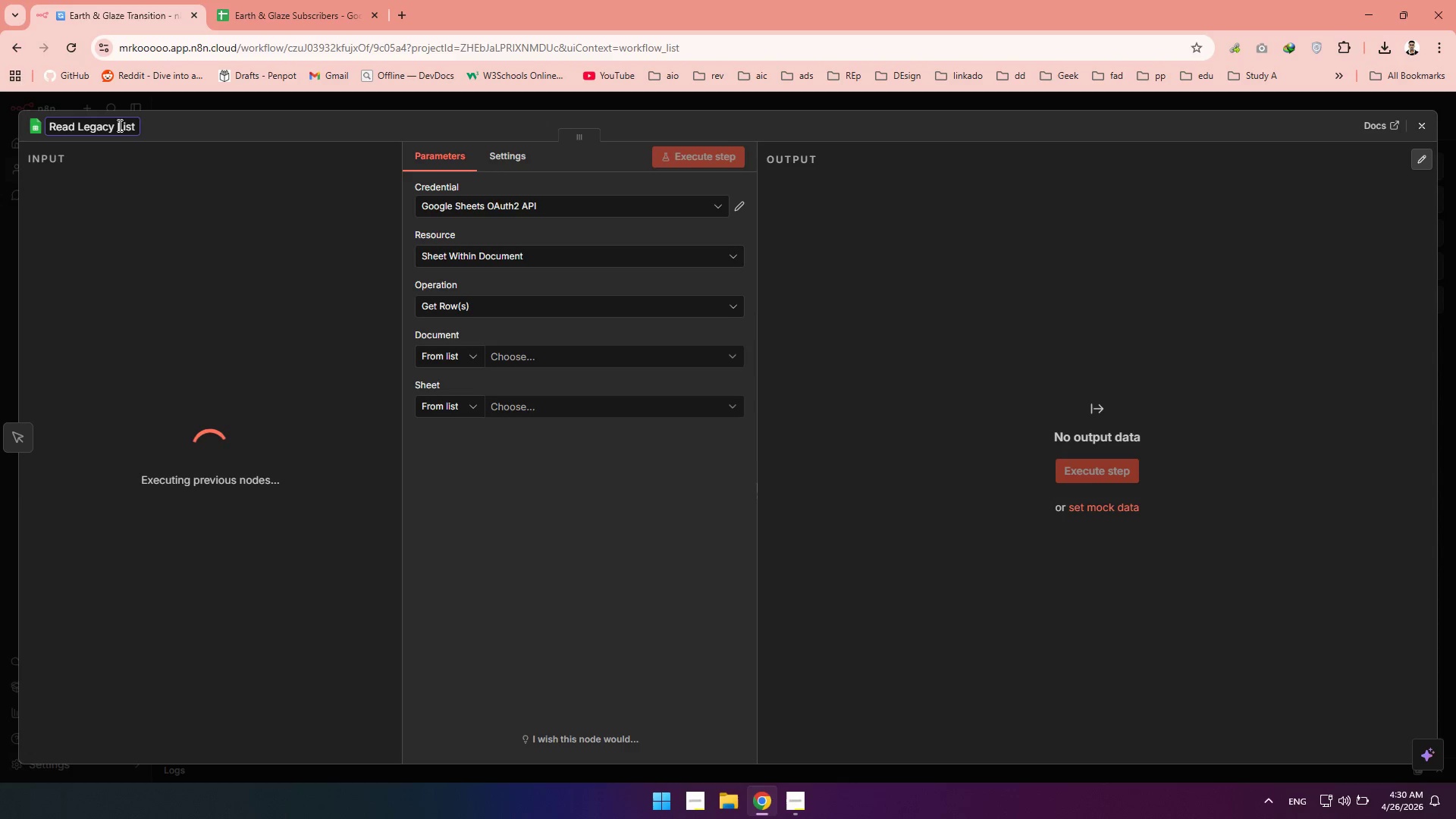 
left_click([205, 152])
 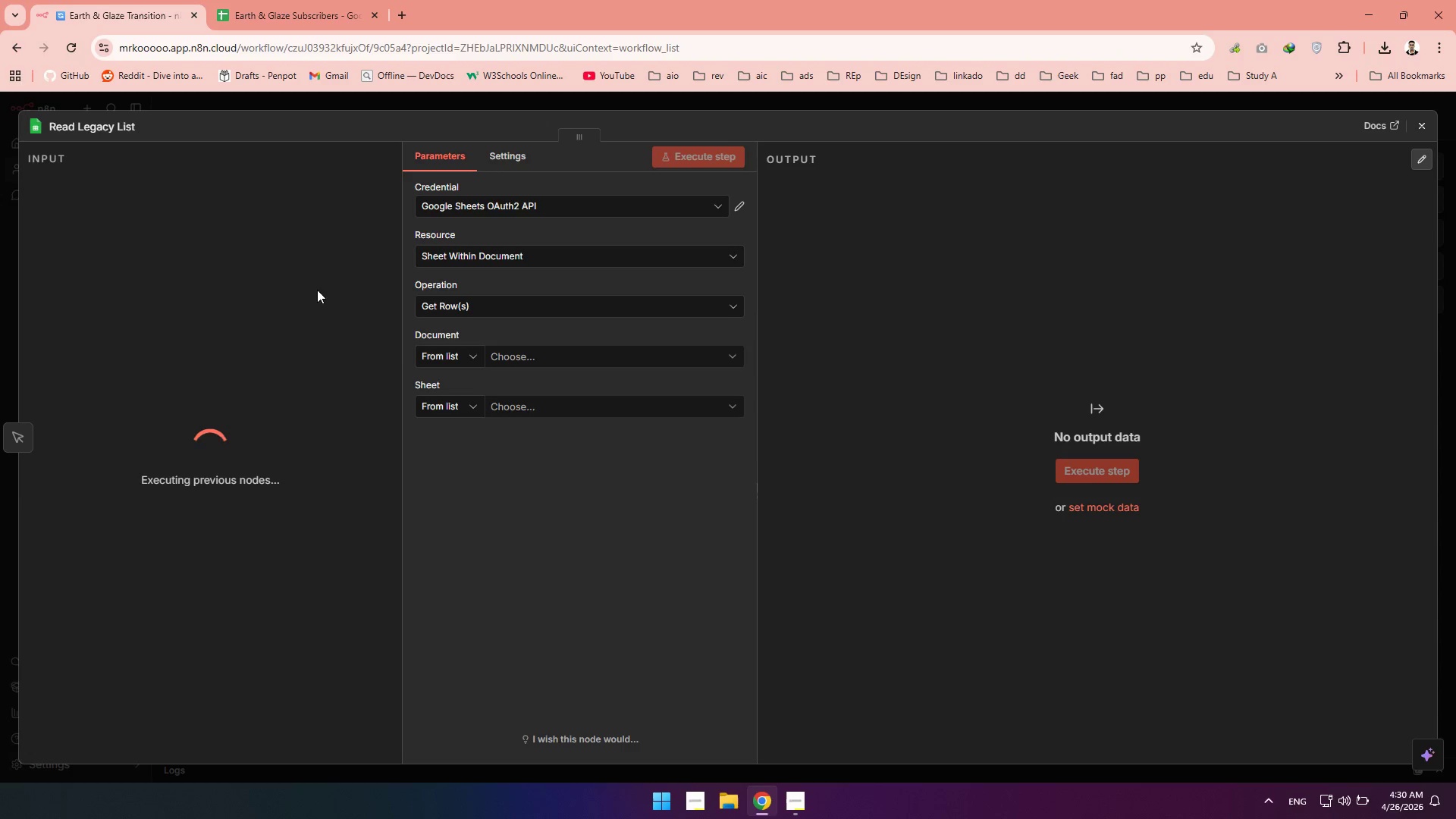 
left_click([497, 362])
 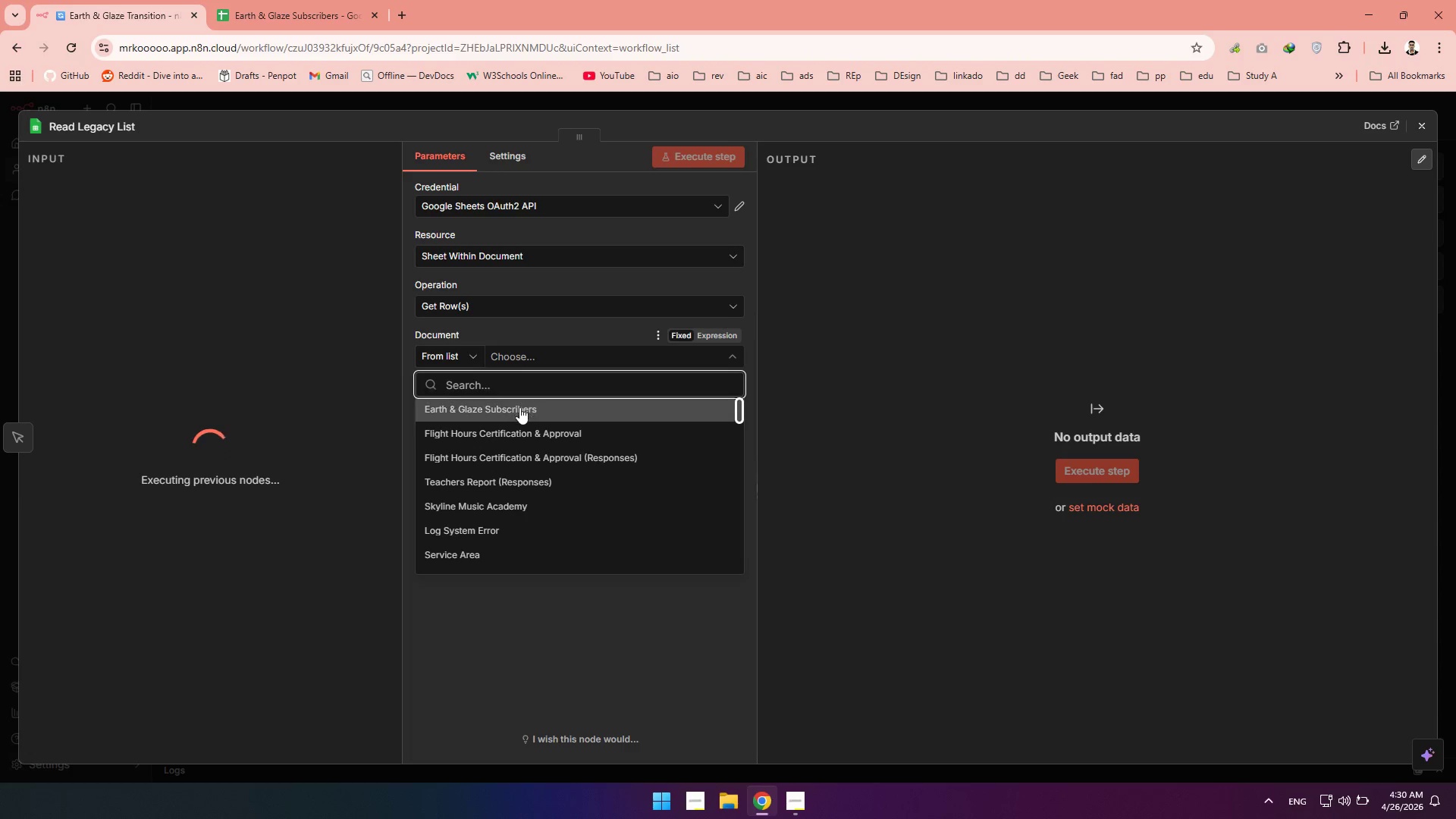 
left_click([519, 408])
 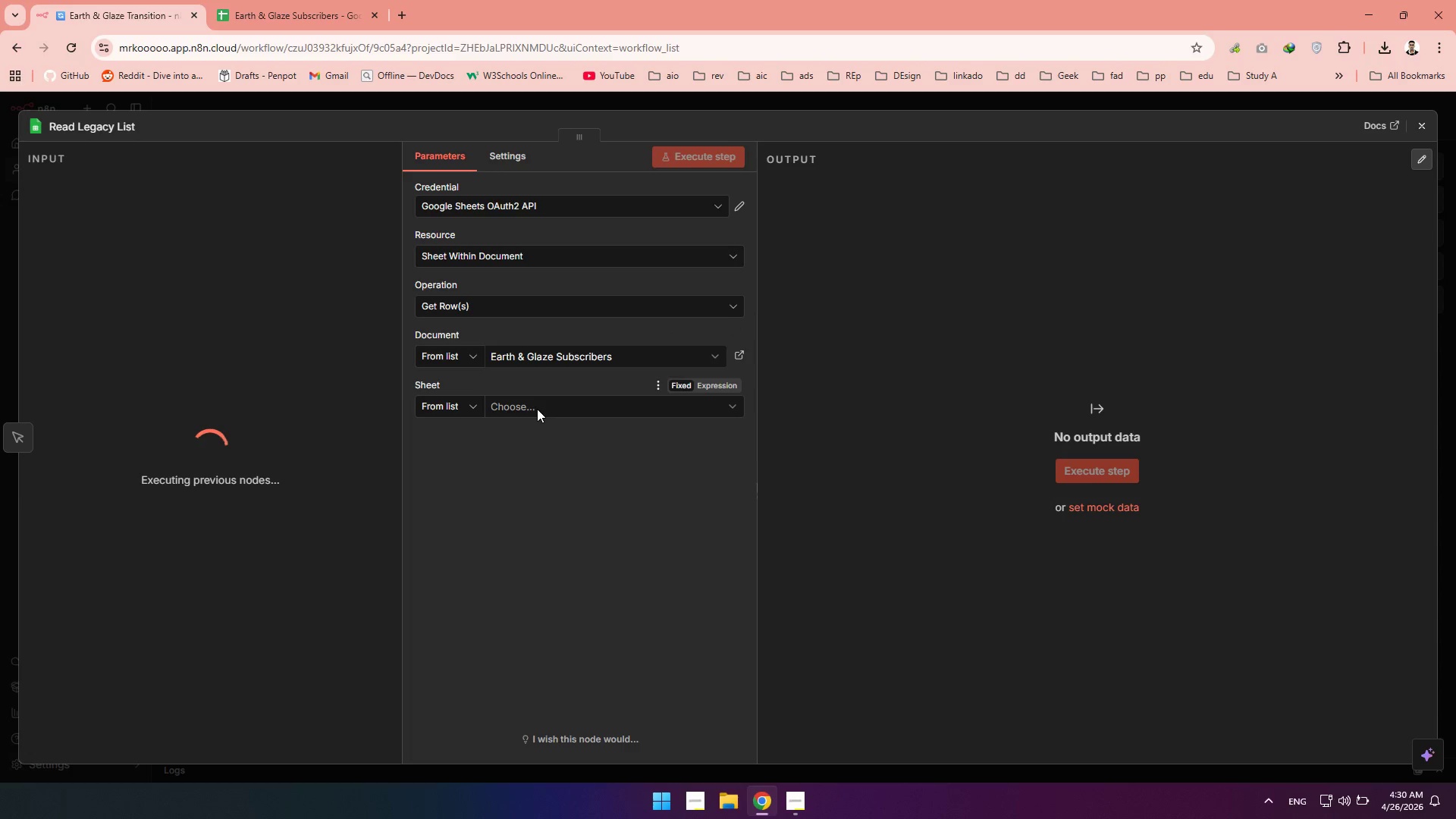 
left_click([537, 409])
 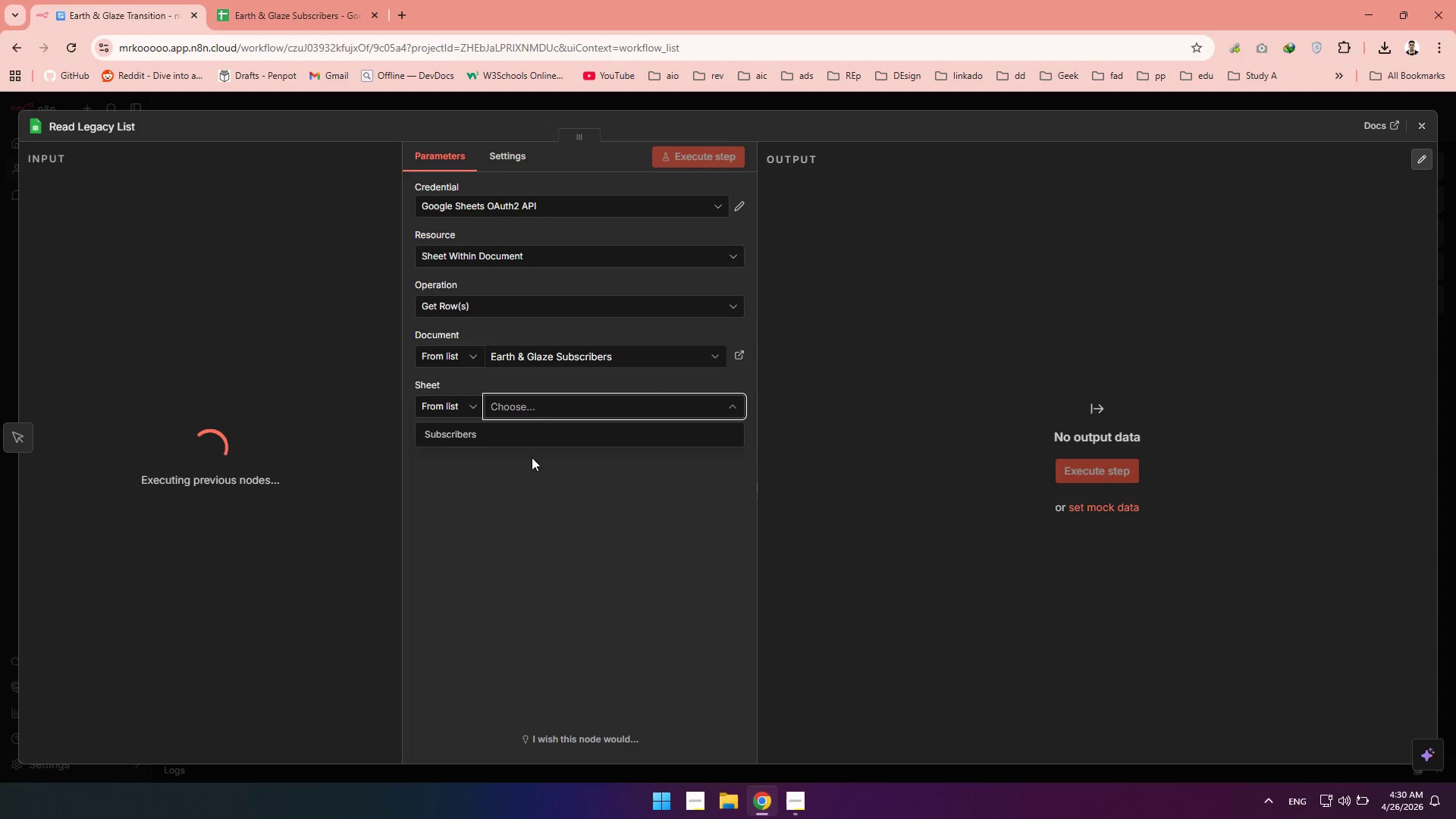 
left_click([494, 445])
 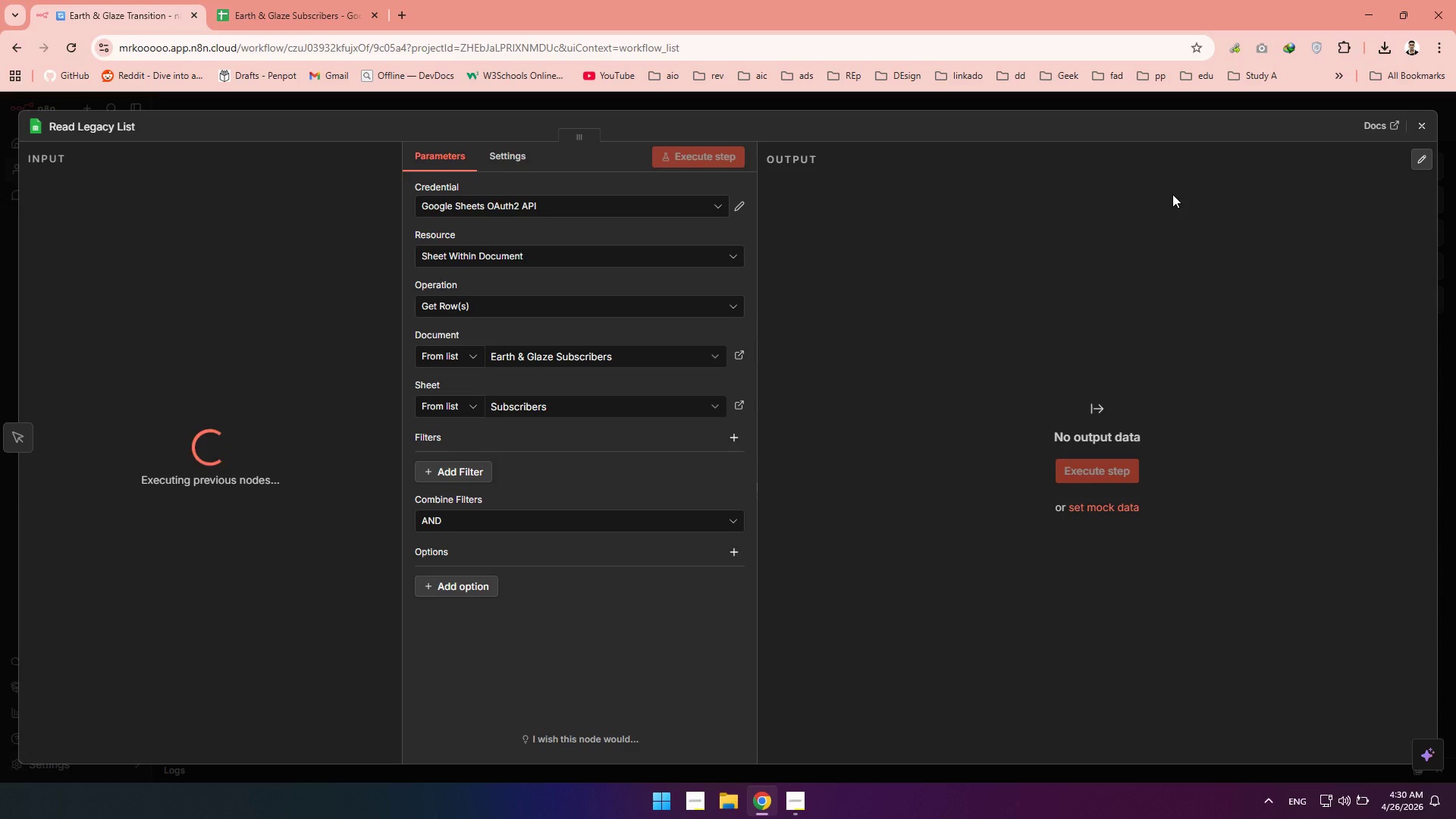 
wait(7.38)
 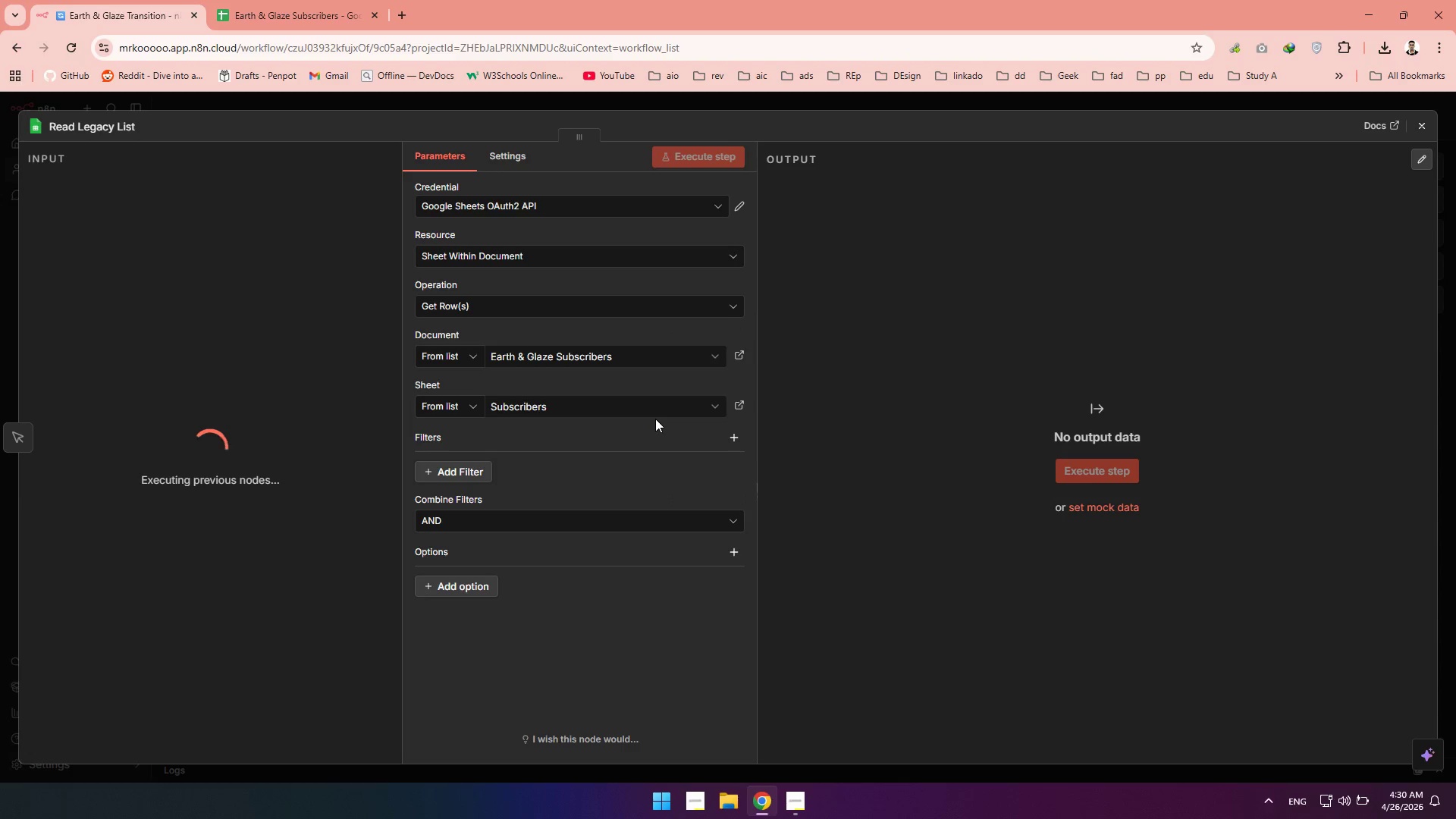 
left_click([1426, 134])
 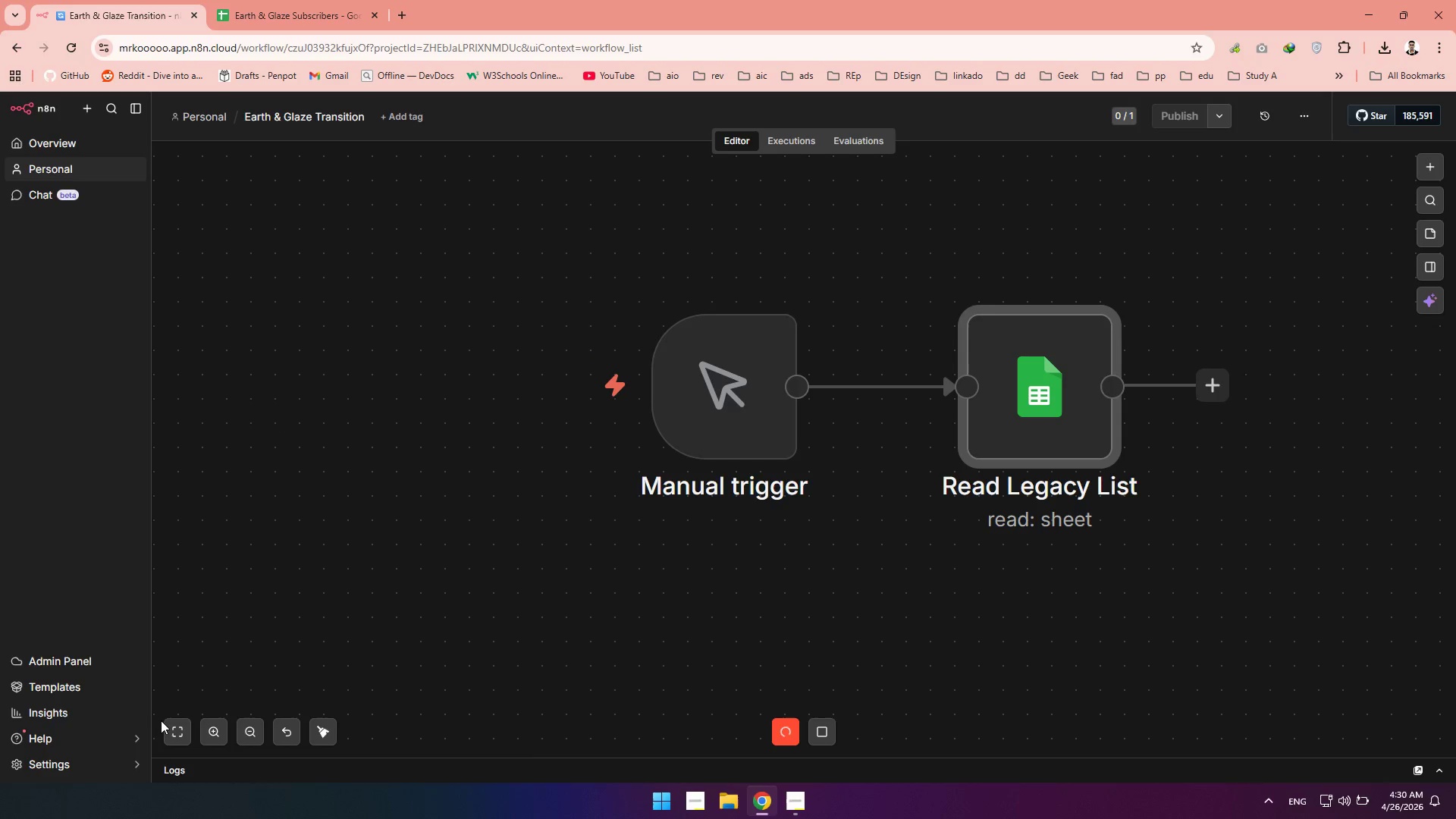 
left_click([166, 731])
 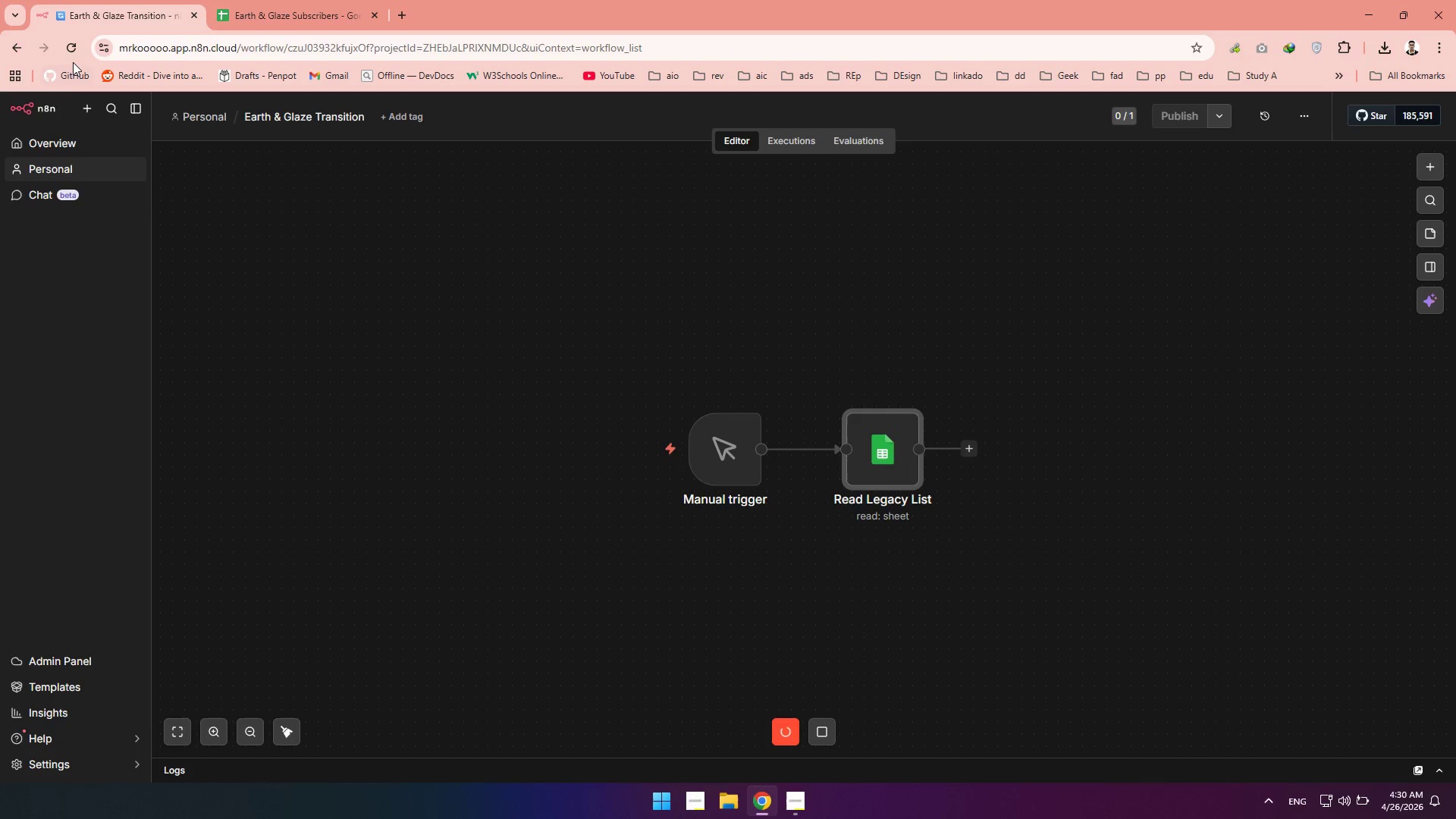 
left_click([70, 48])
 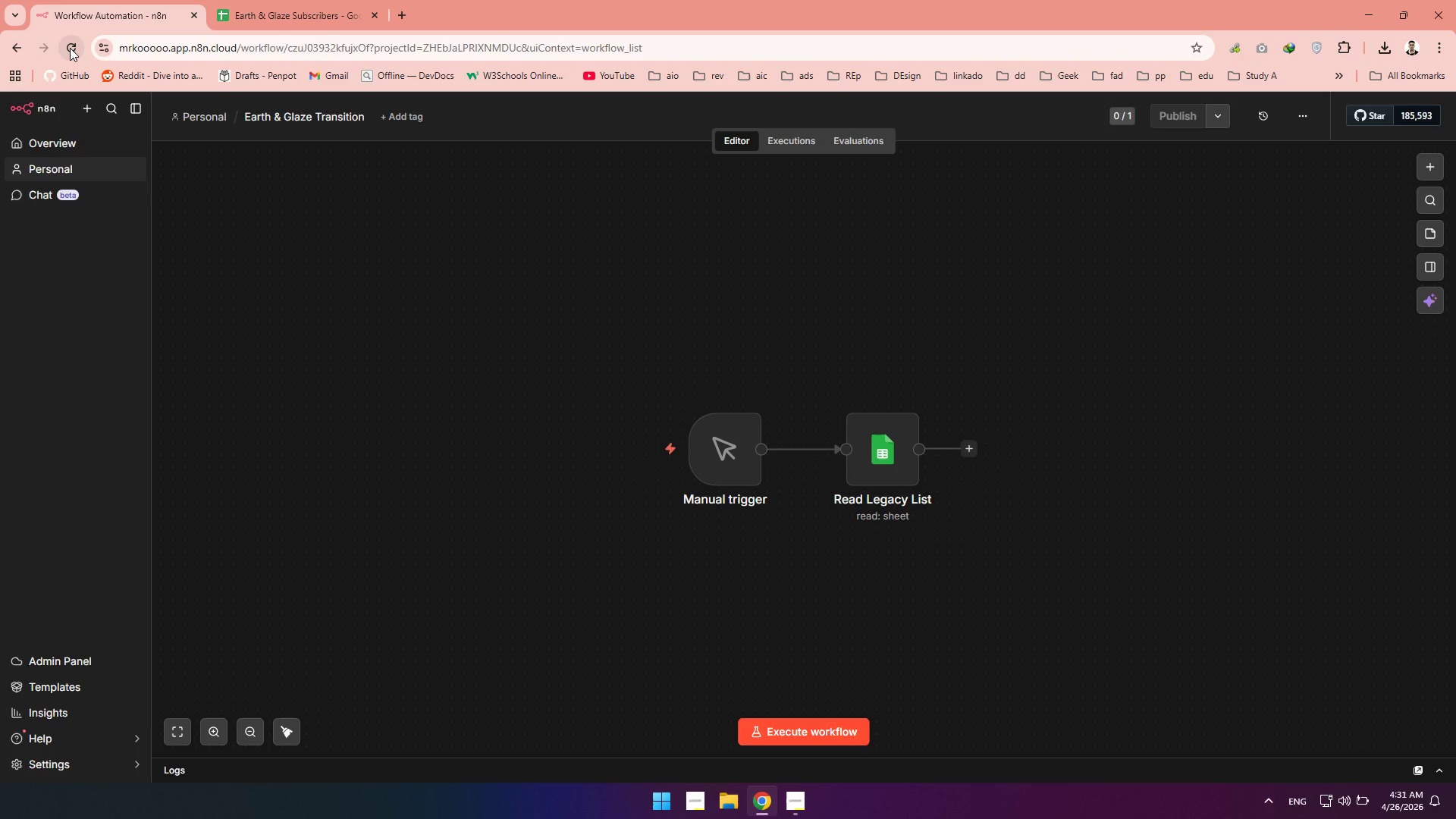 
wait(26.55)
 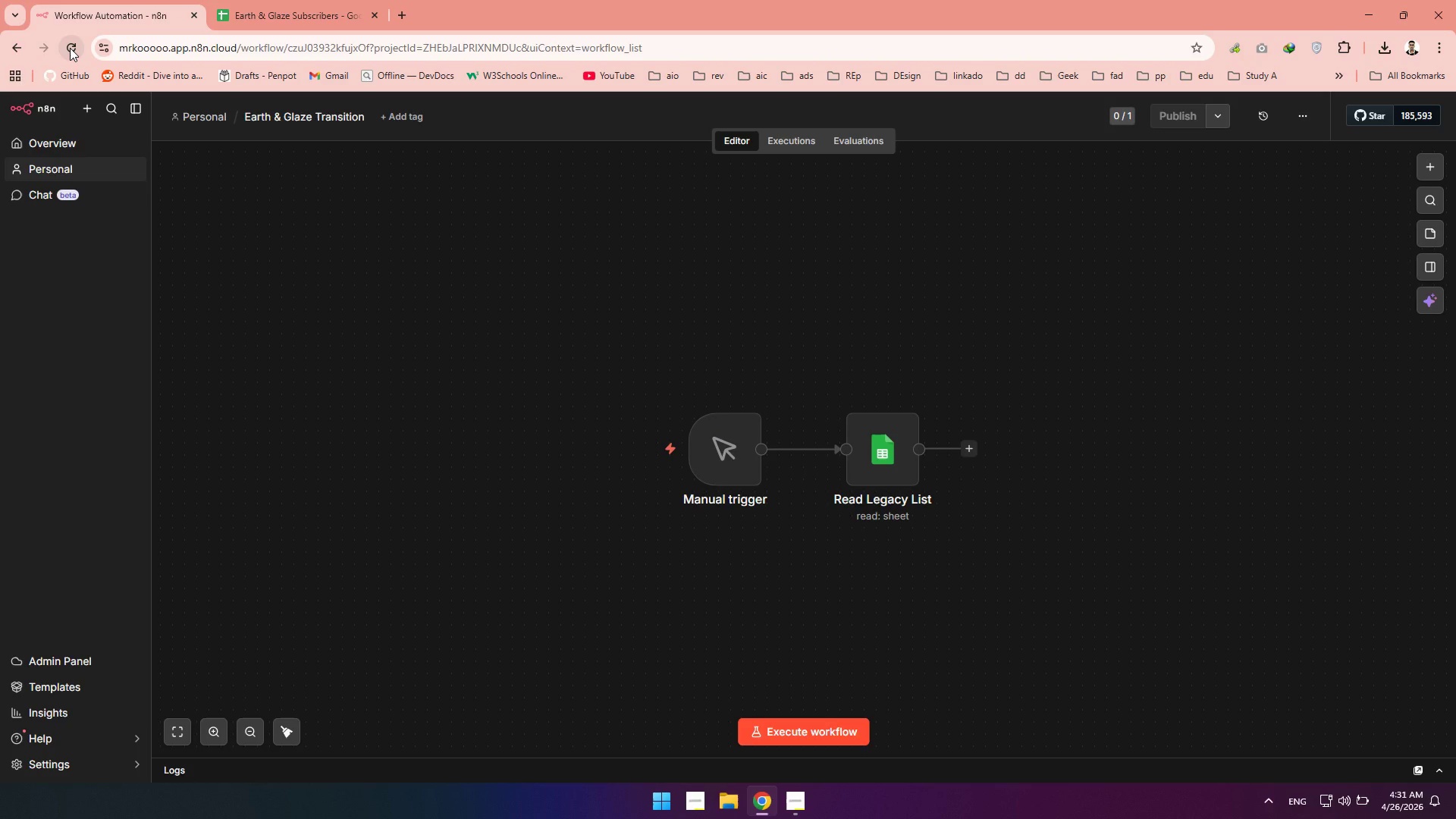 
double_click([886, 468])
 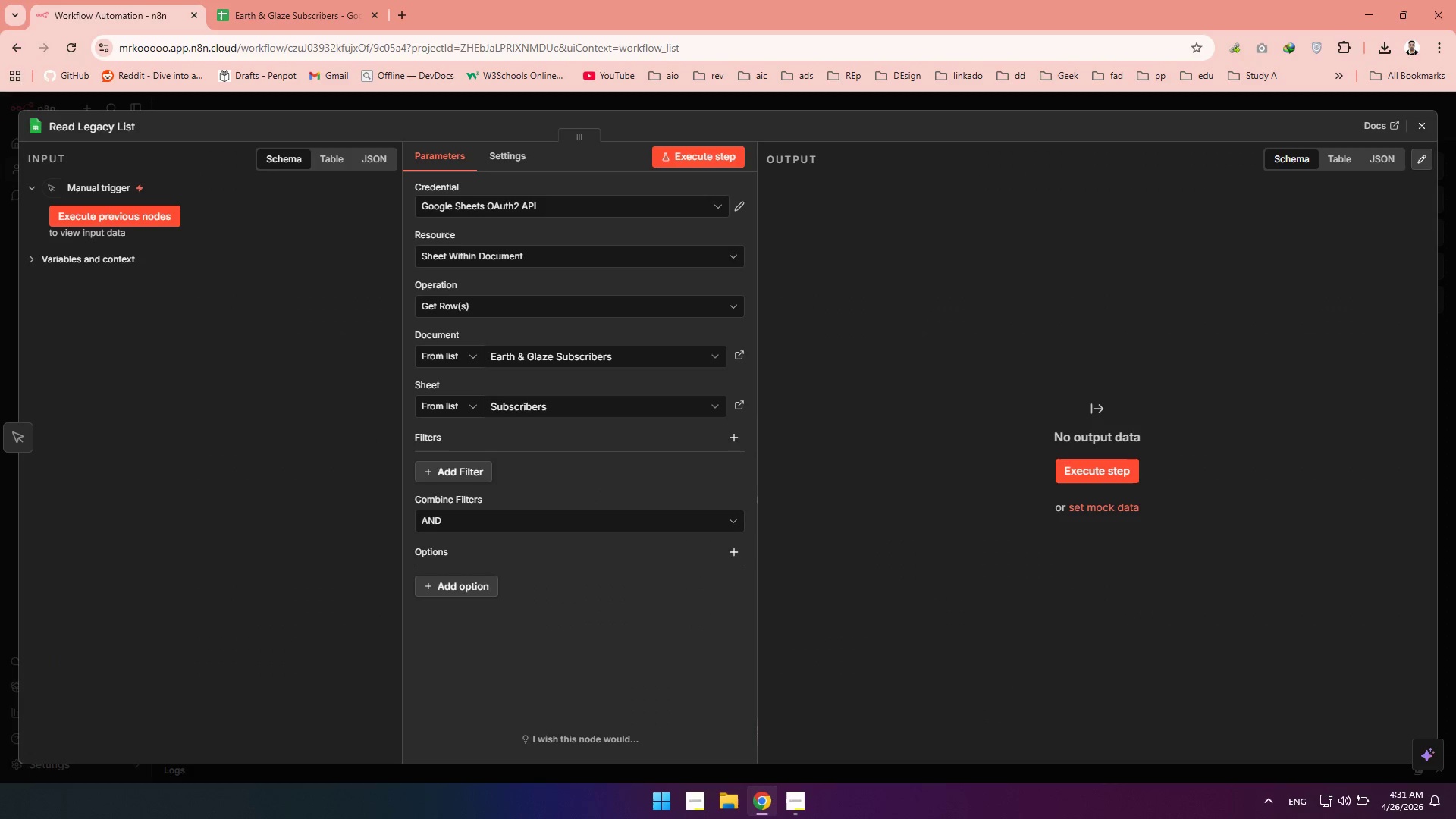 
left_click([1423, 119])
 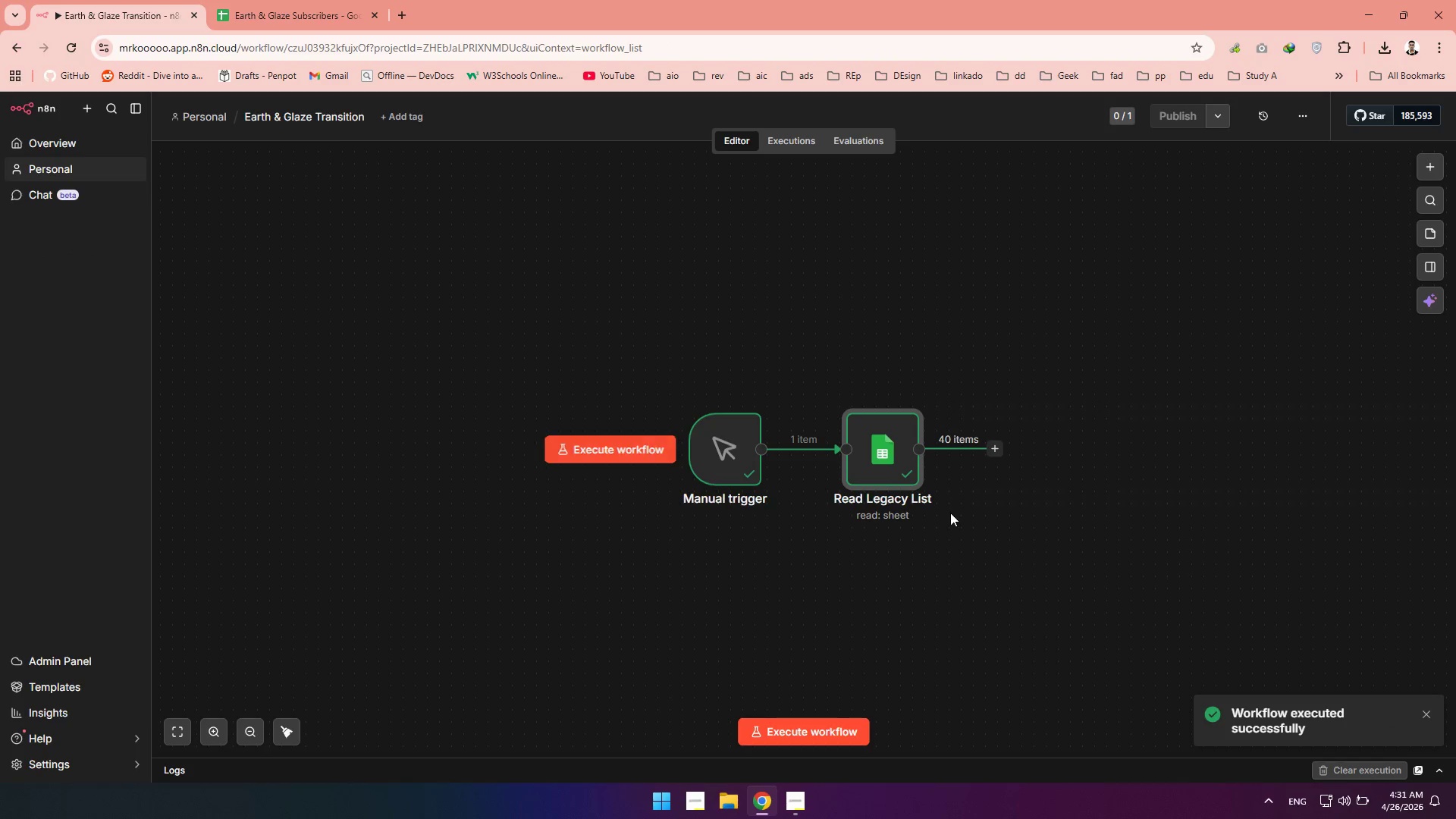 
wait(5.42)
 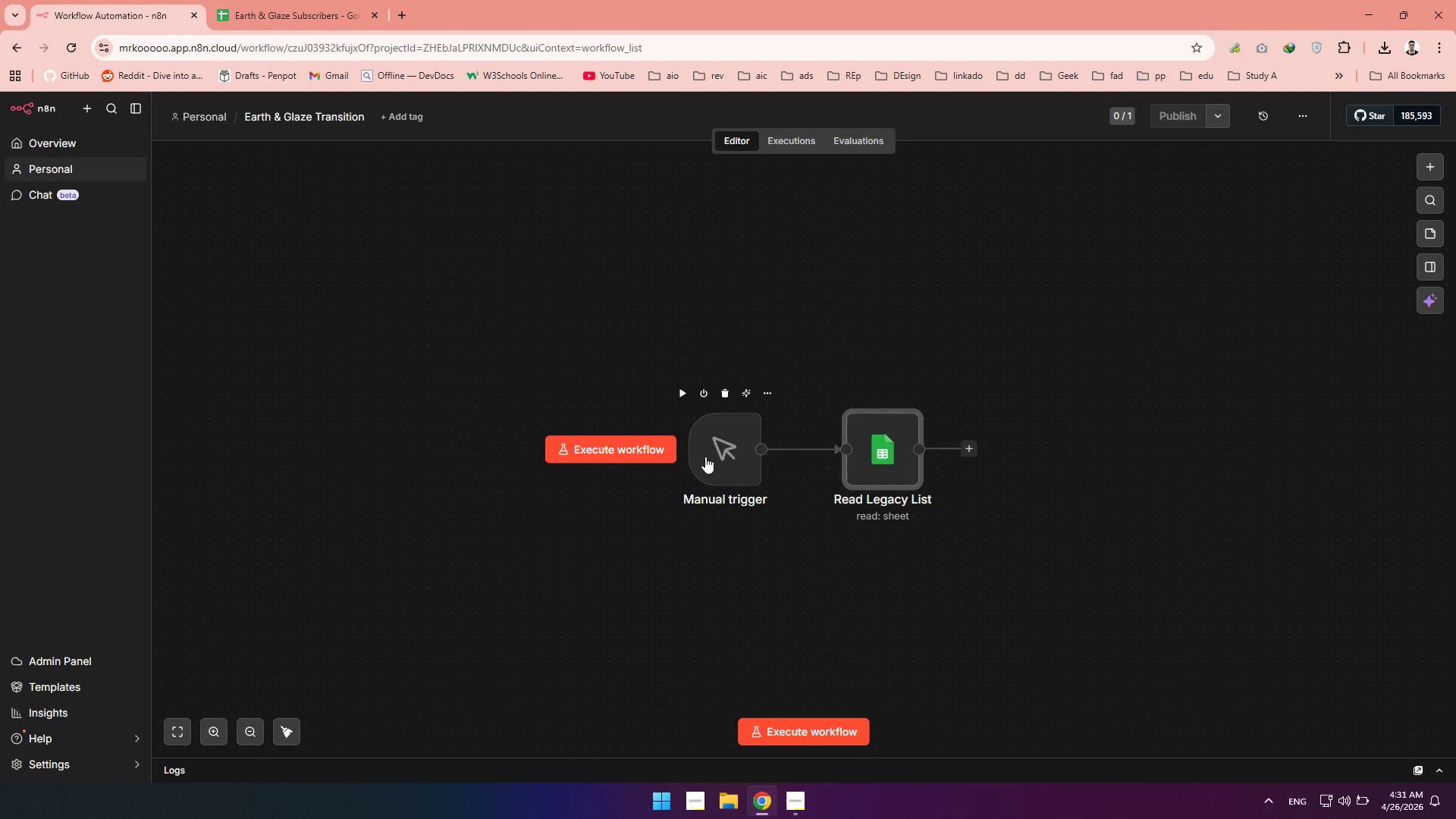 
double_click([868, 458])
 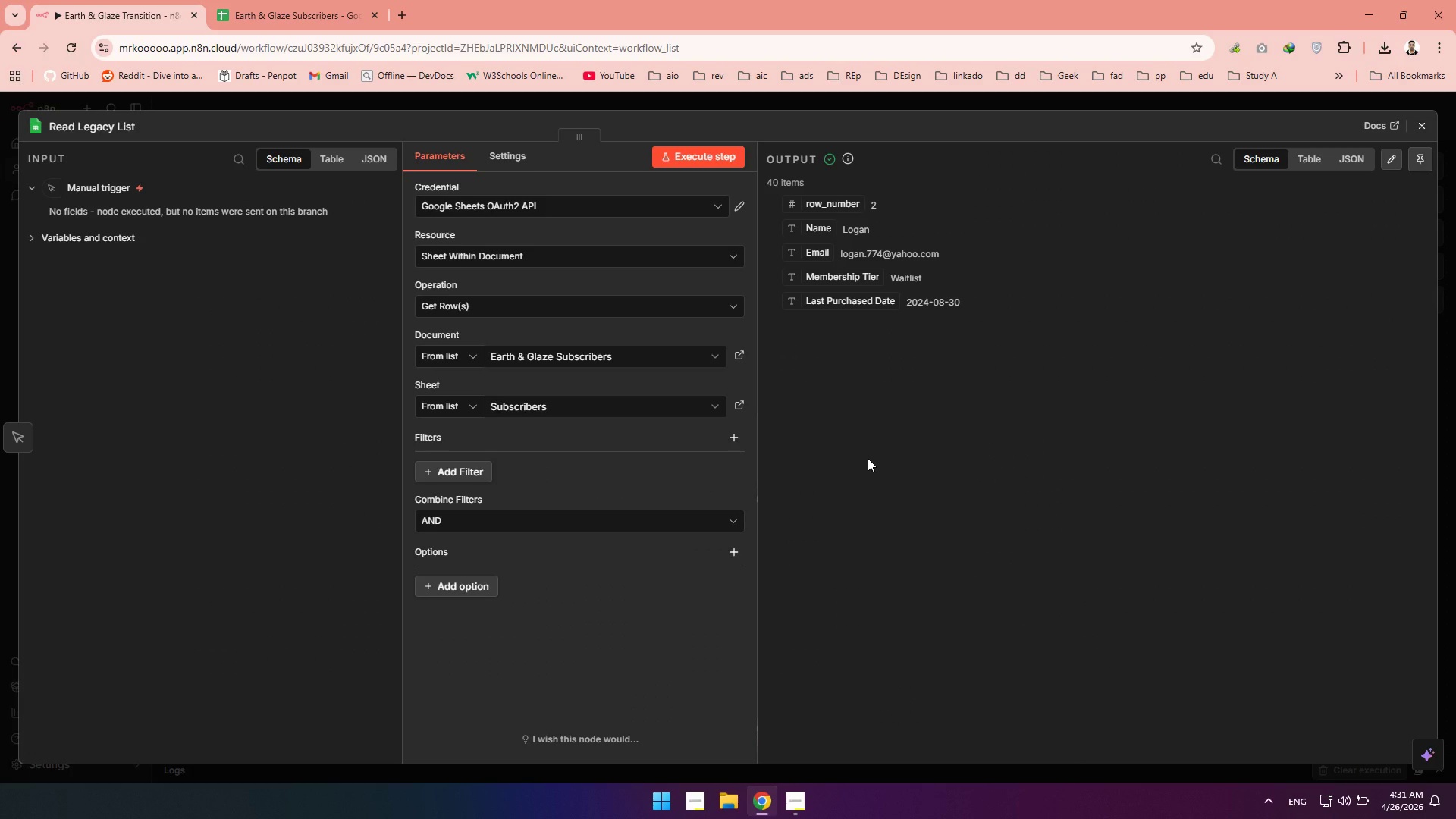 
wait(15.66)
 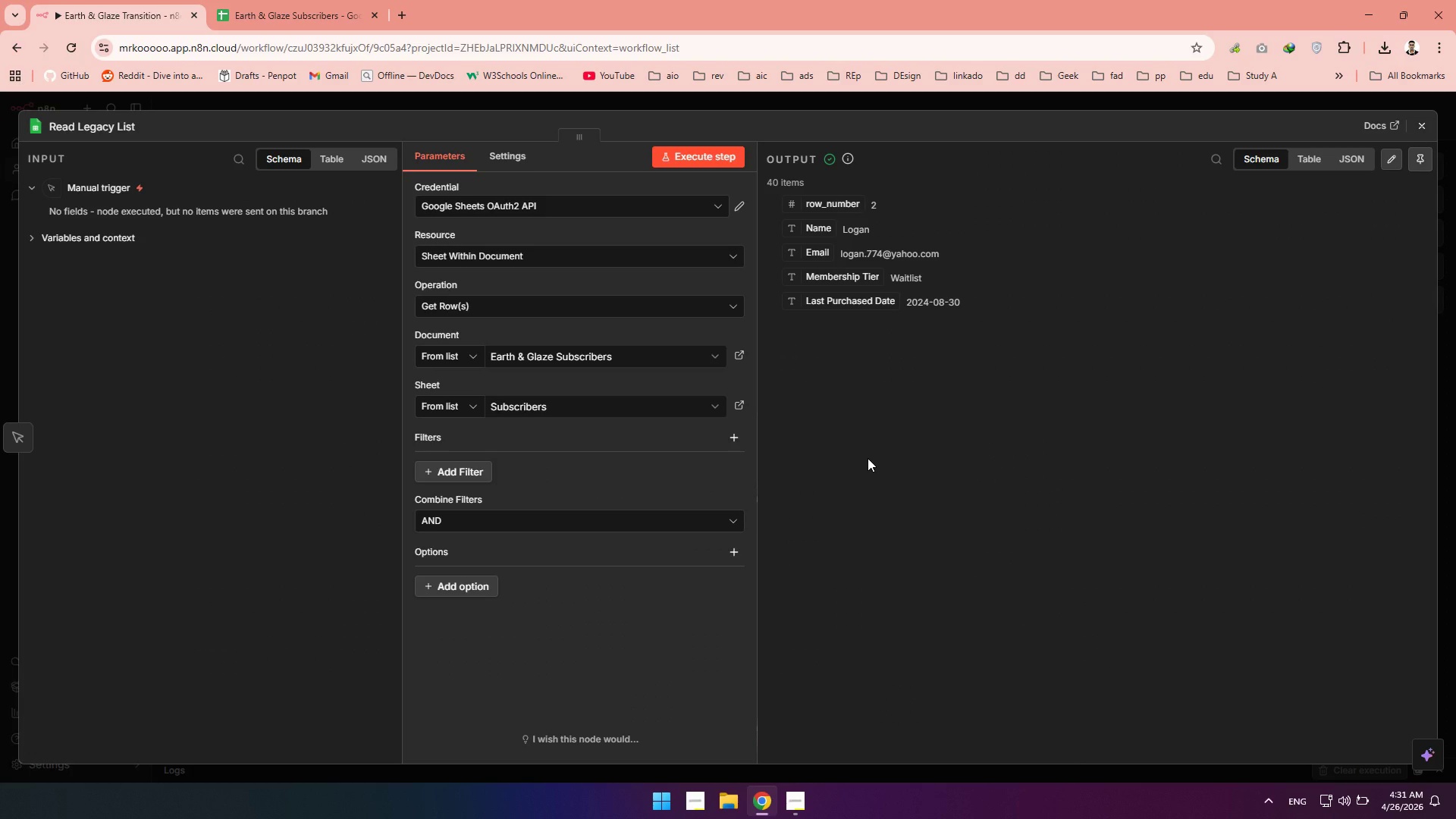 
left_click([1424, 127])
 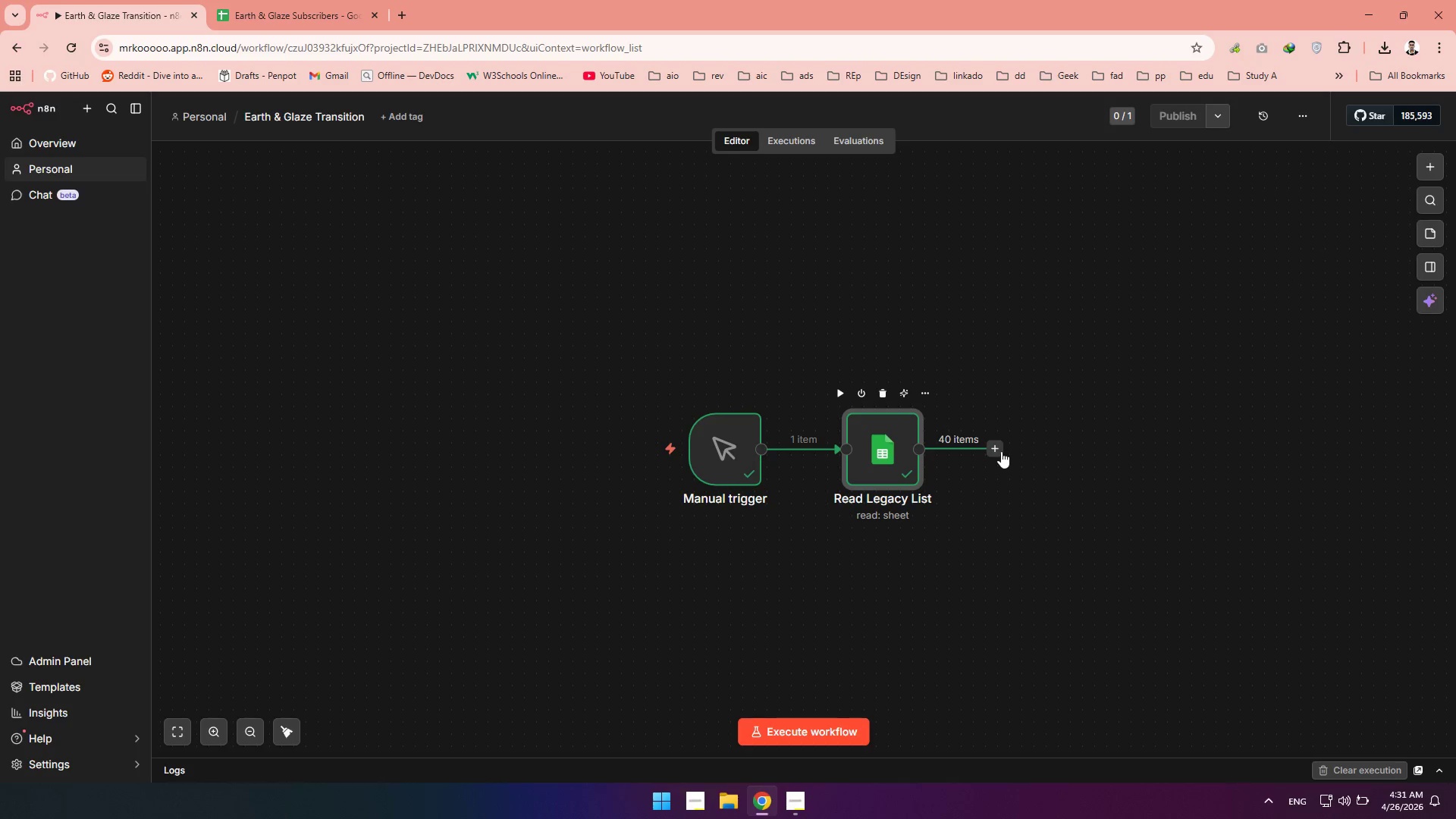 
left_click([1001, 450])
 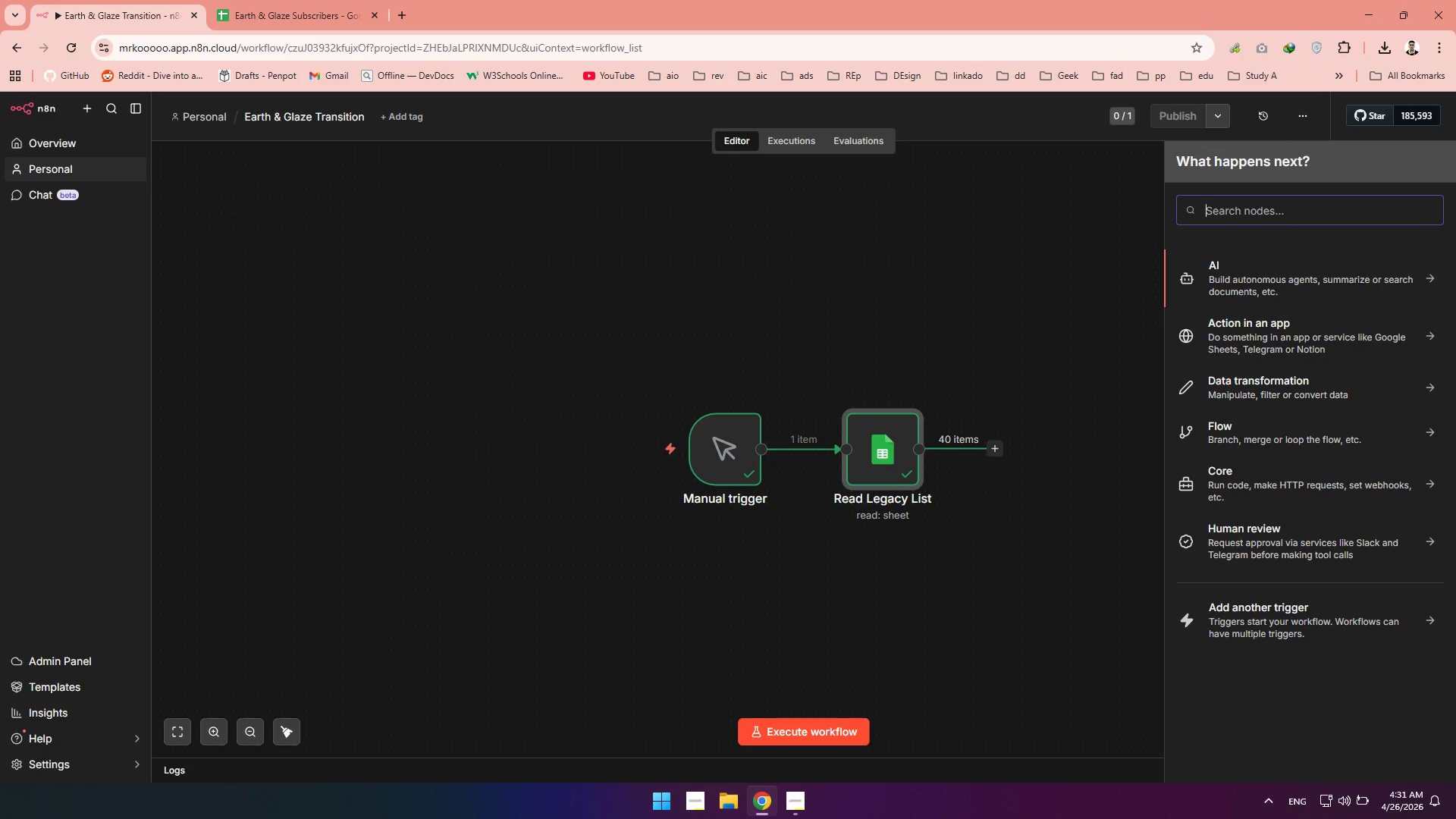 
type(filer)
 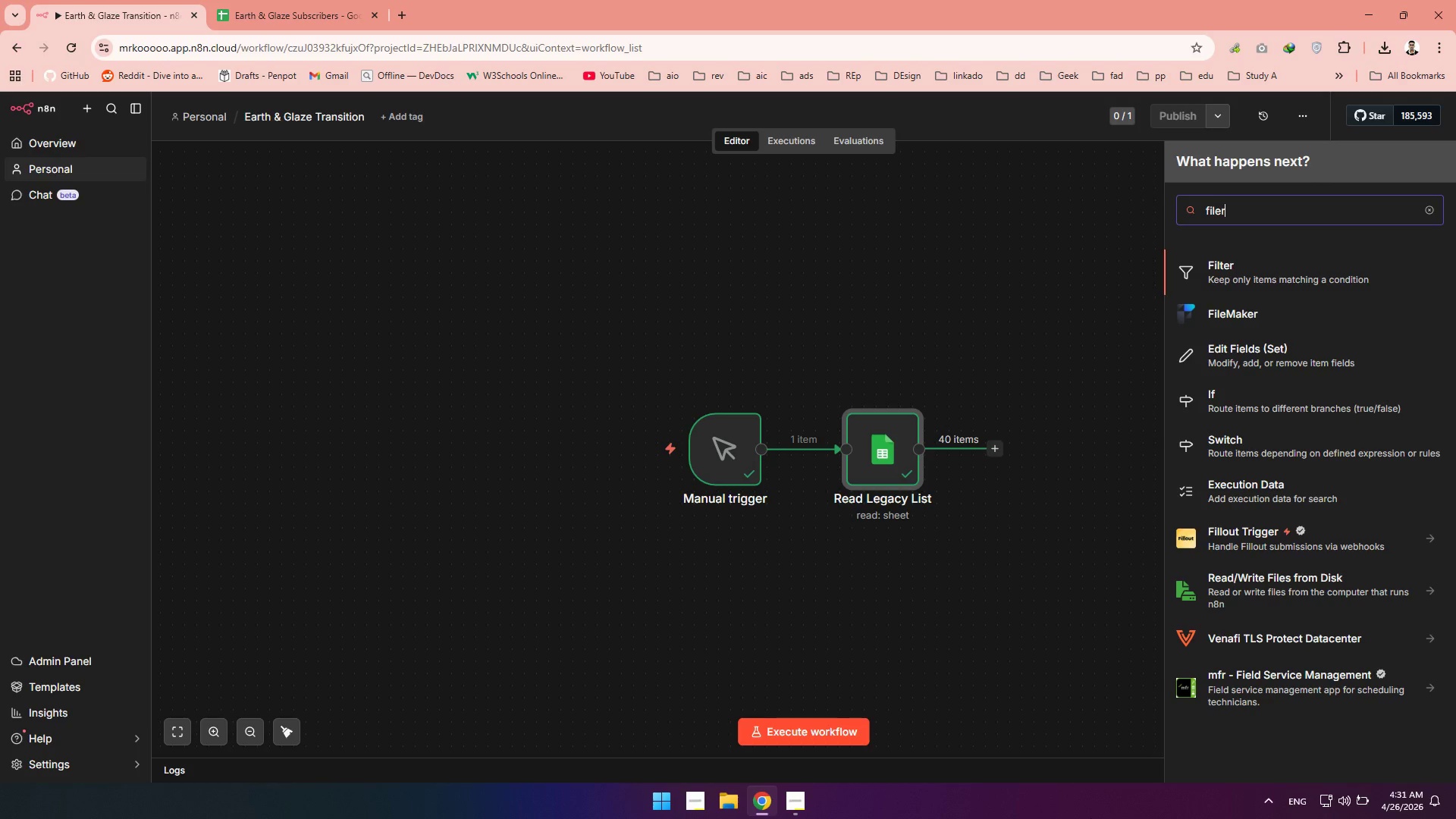 
key(Enter)
 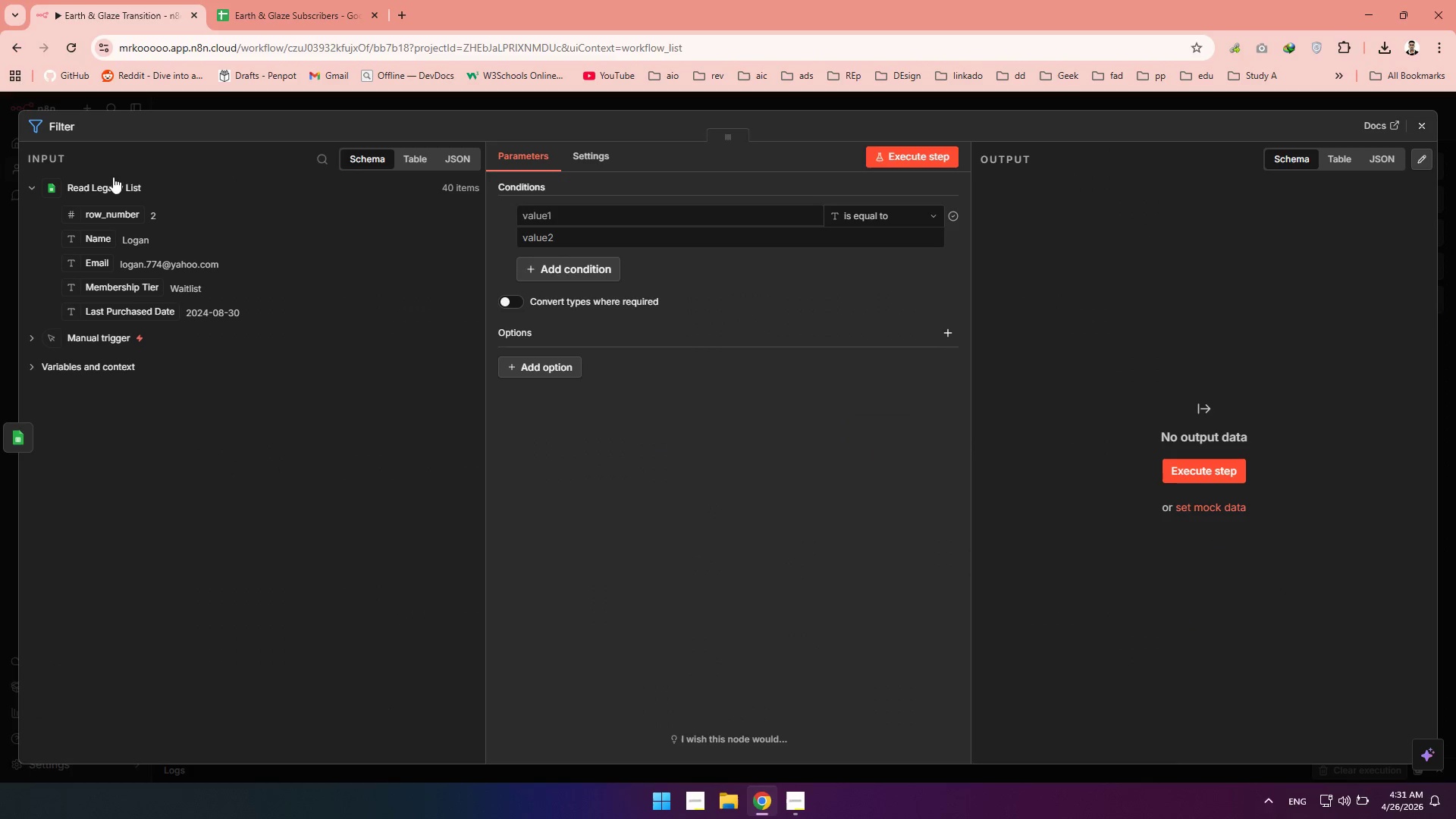 
left_click([62, 119])
 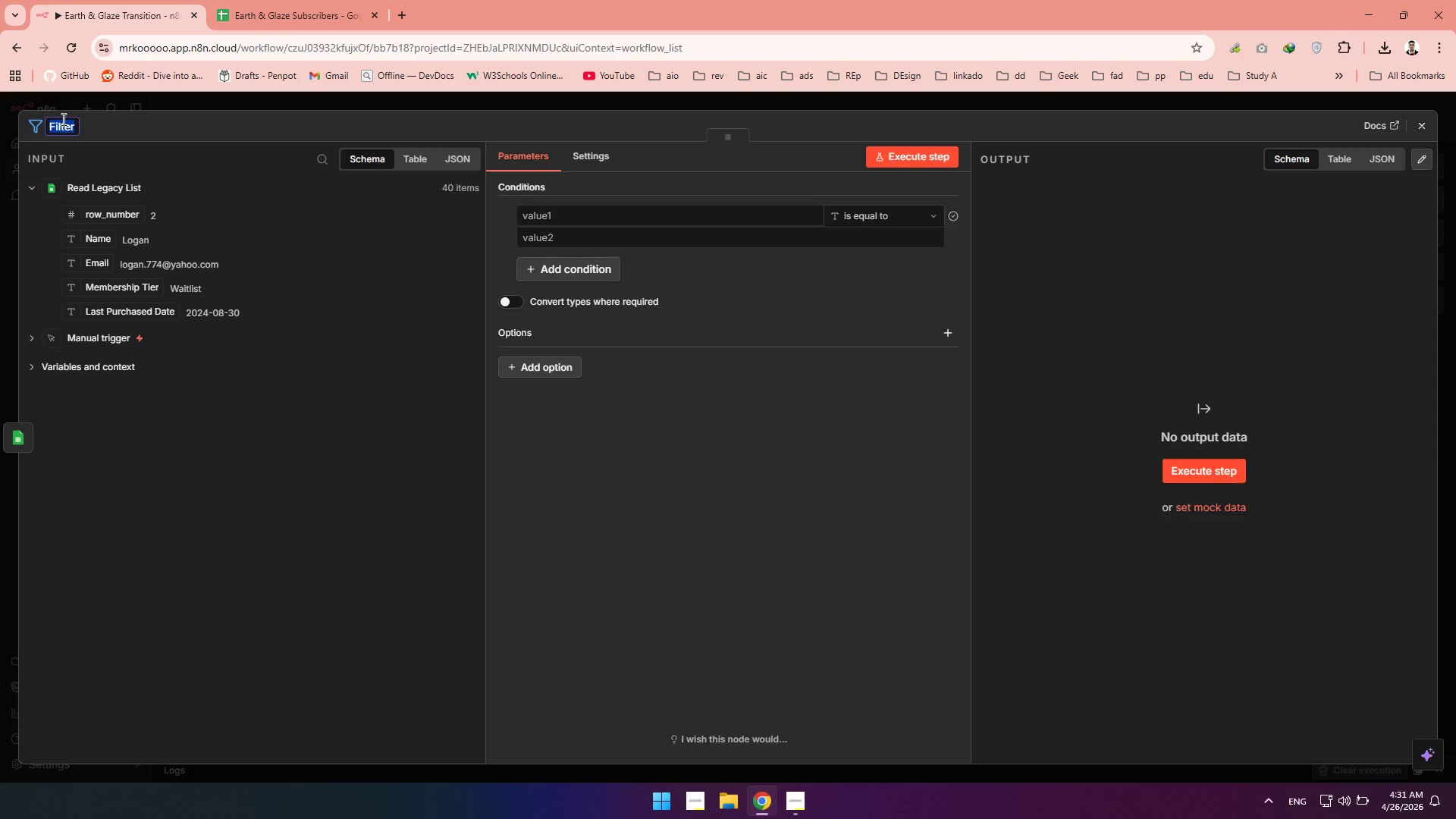 
type(Validate Email)
 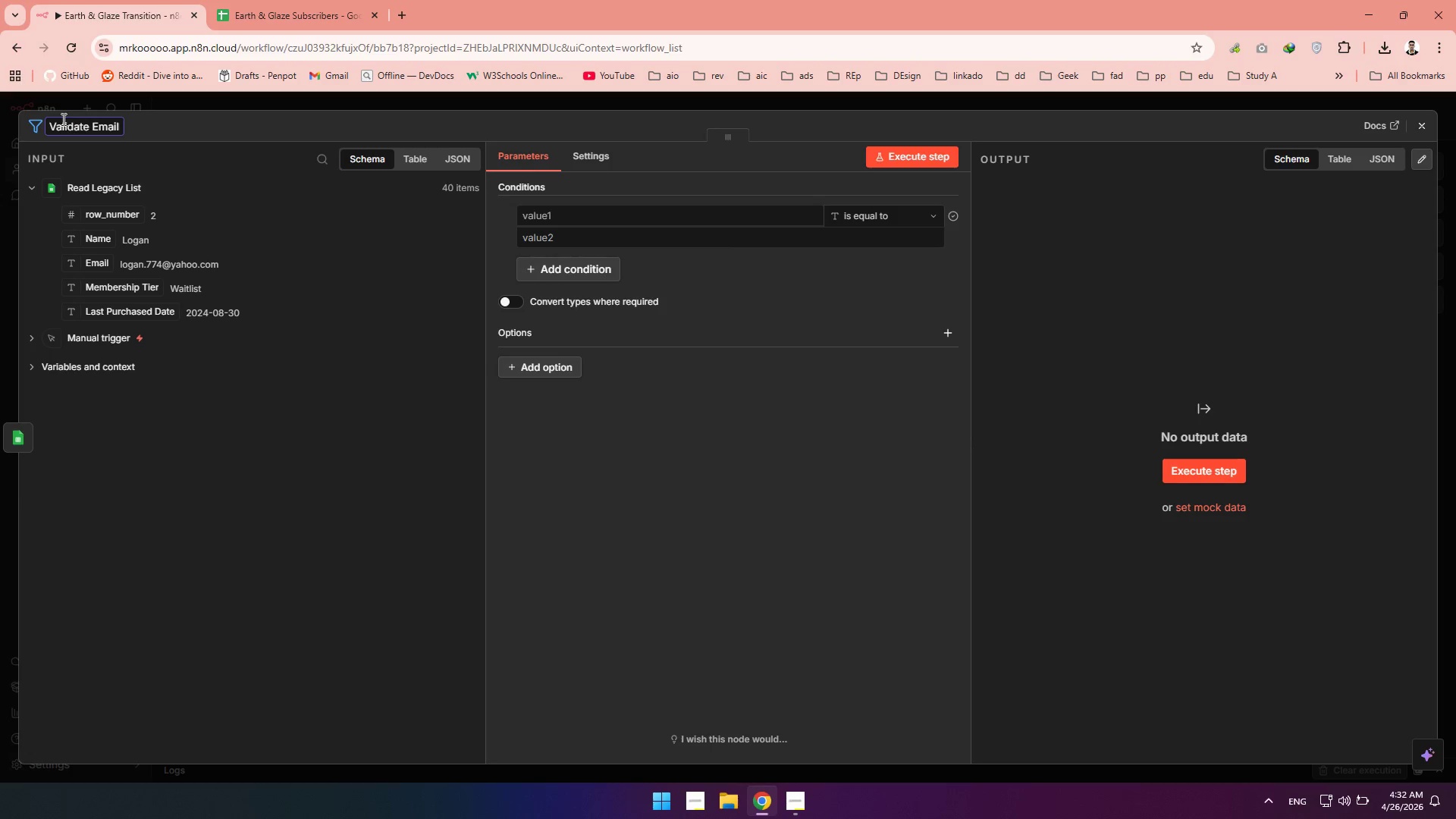 
left_click([191, 142])
 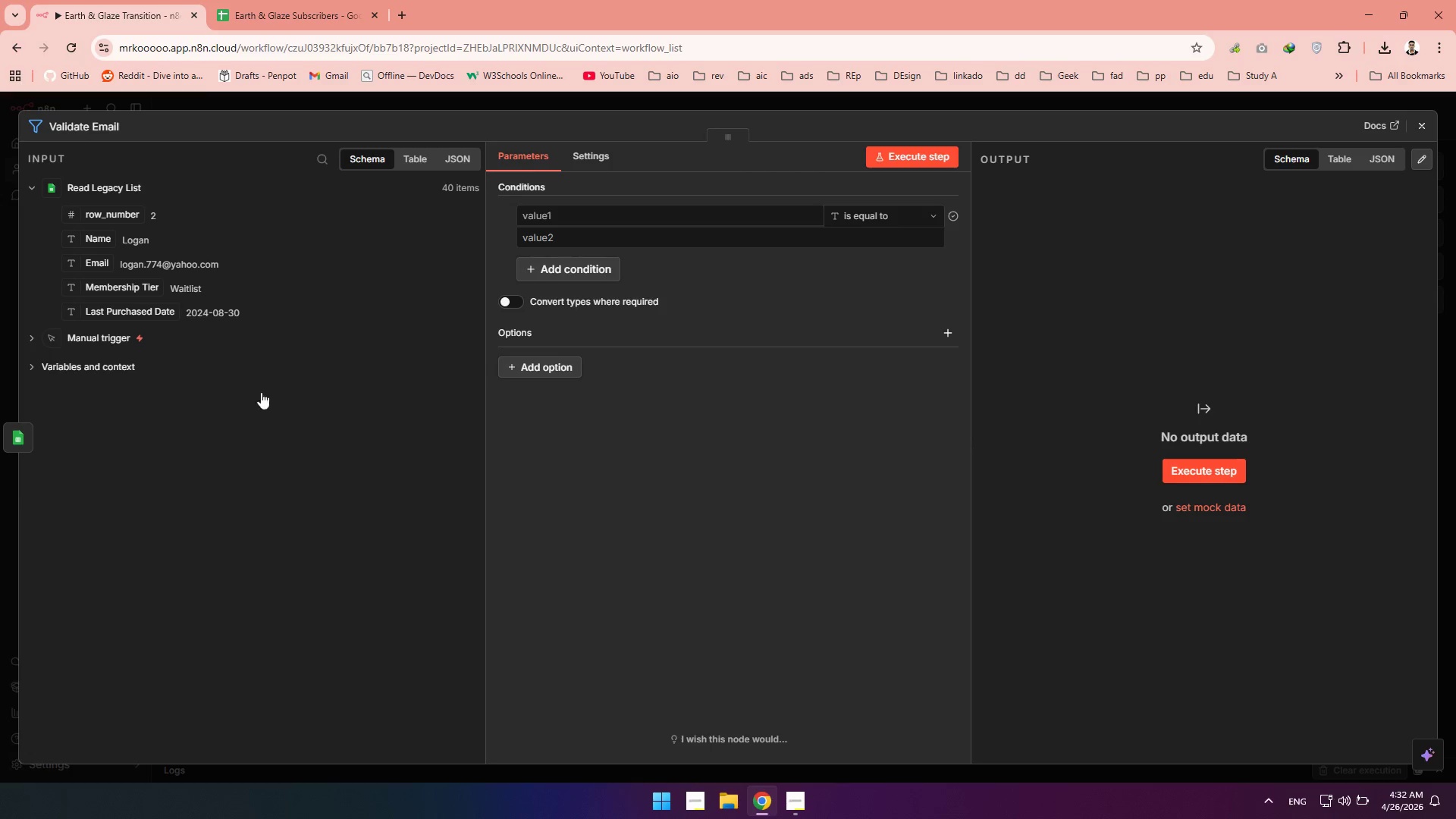 
wait(7.8)
 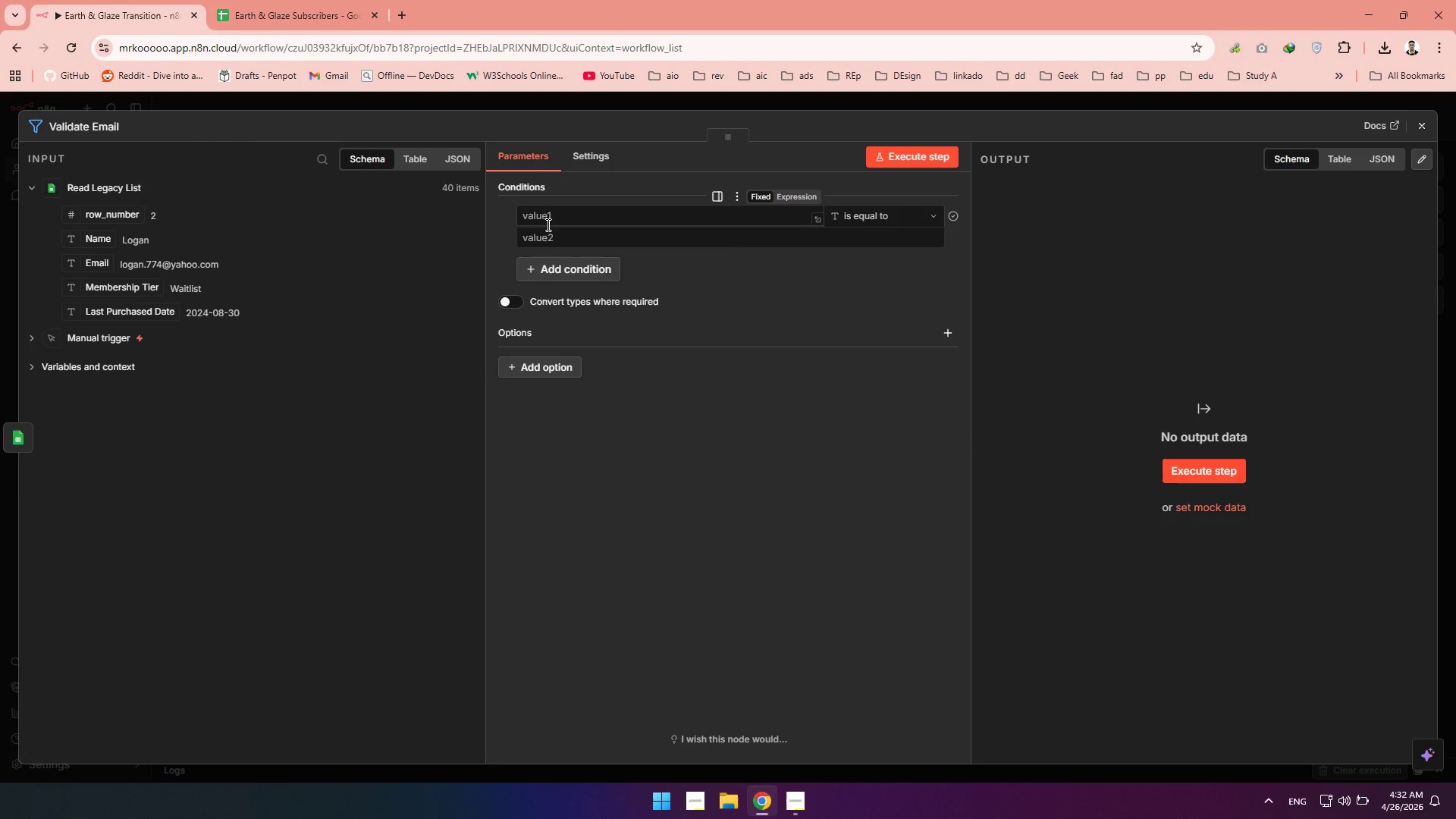 
left_click_drag(start_coordinate=[93, 262], to_coordinate=[560, 216])
 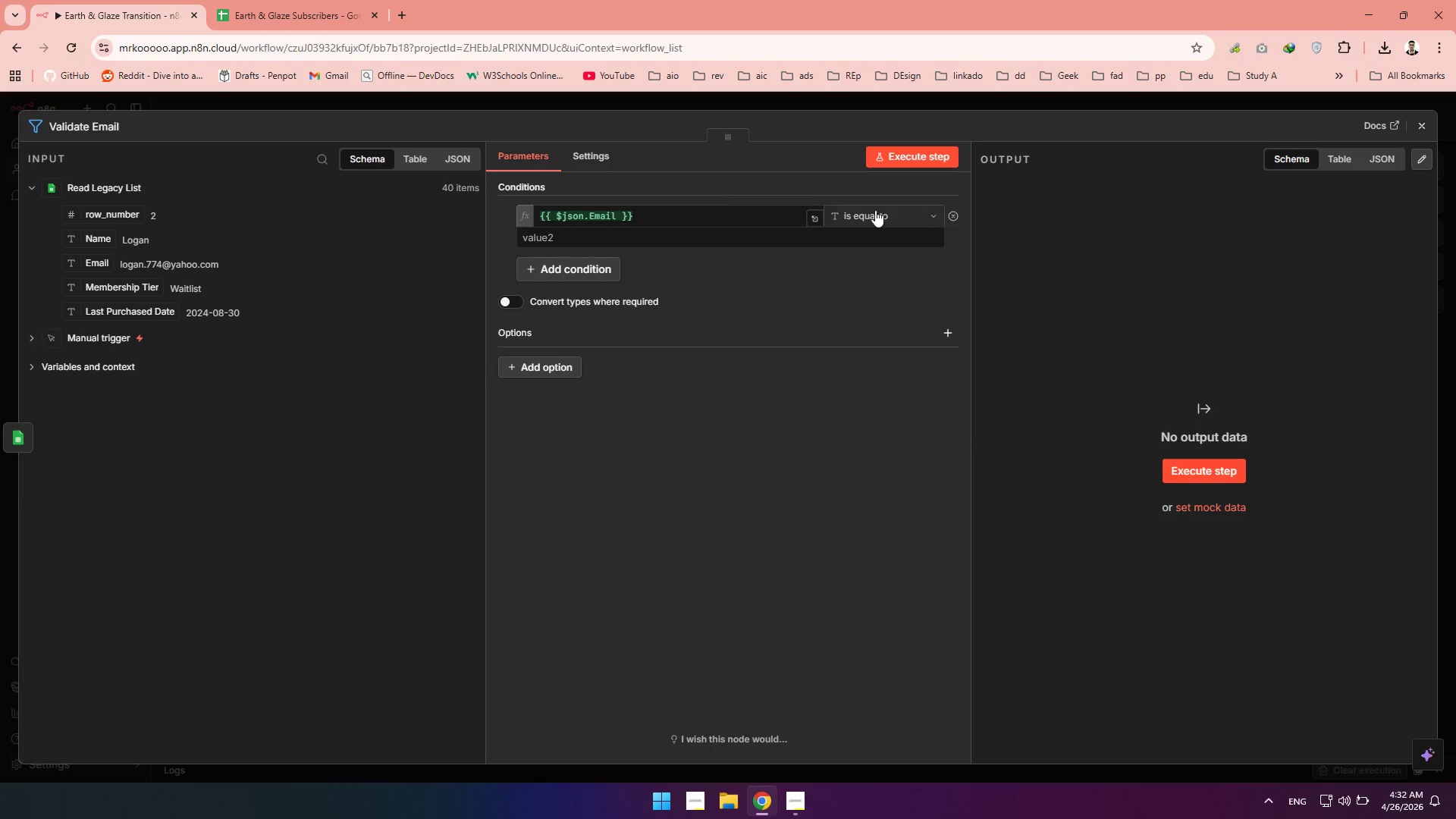 
left_click([874, 209])
 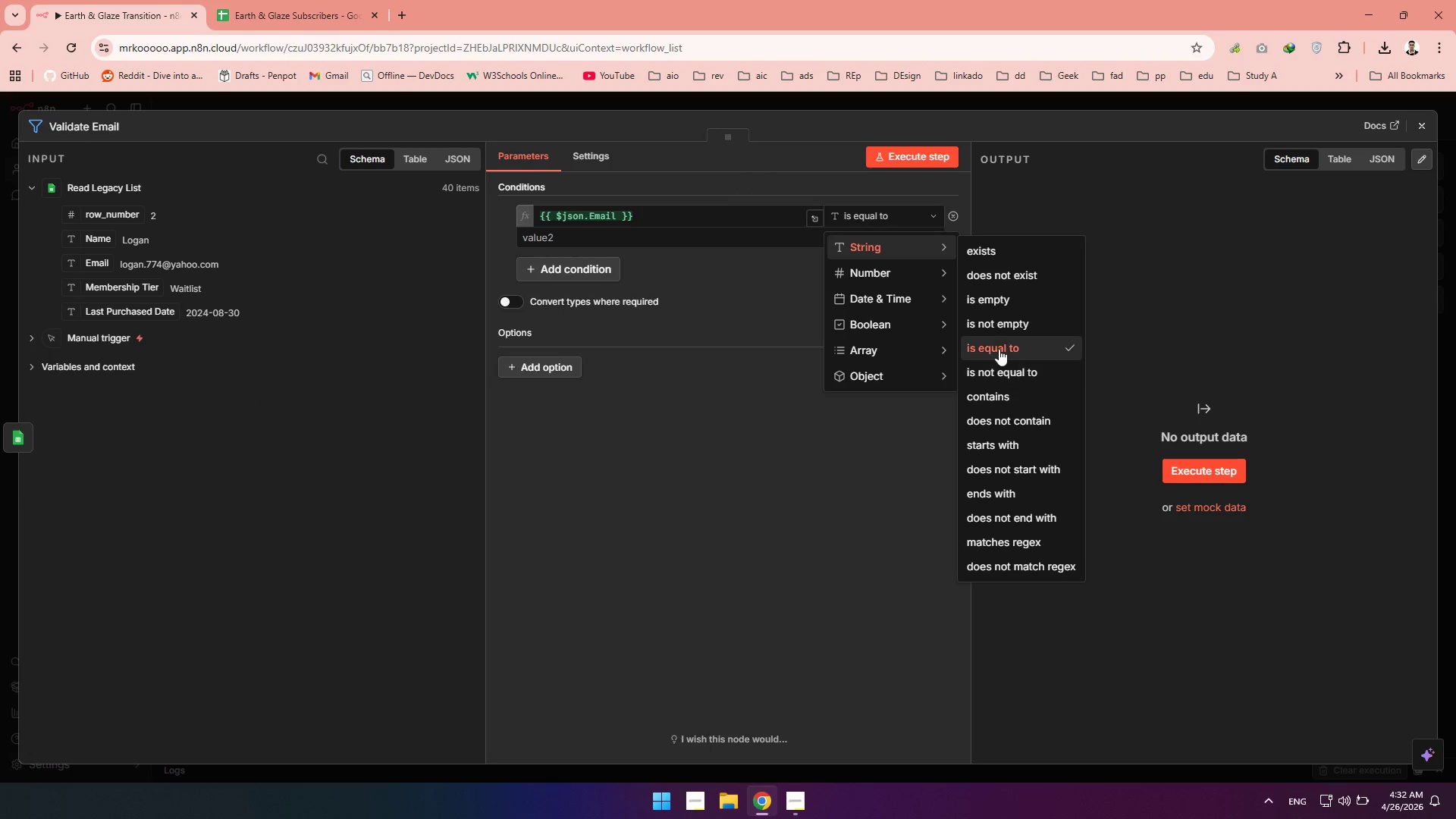 
wait(5.27)
 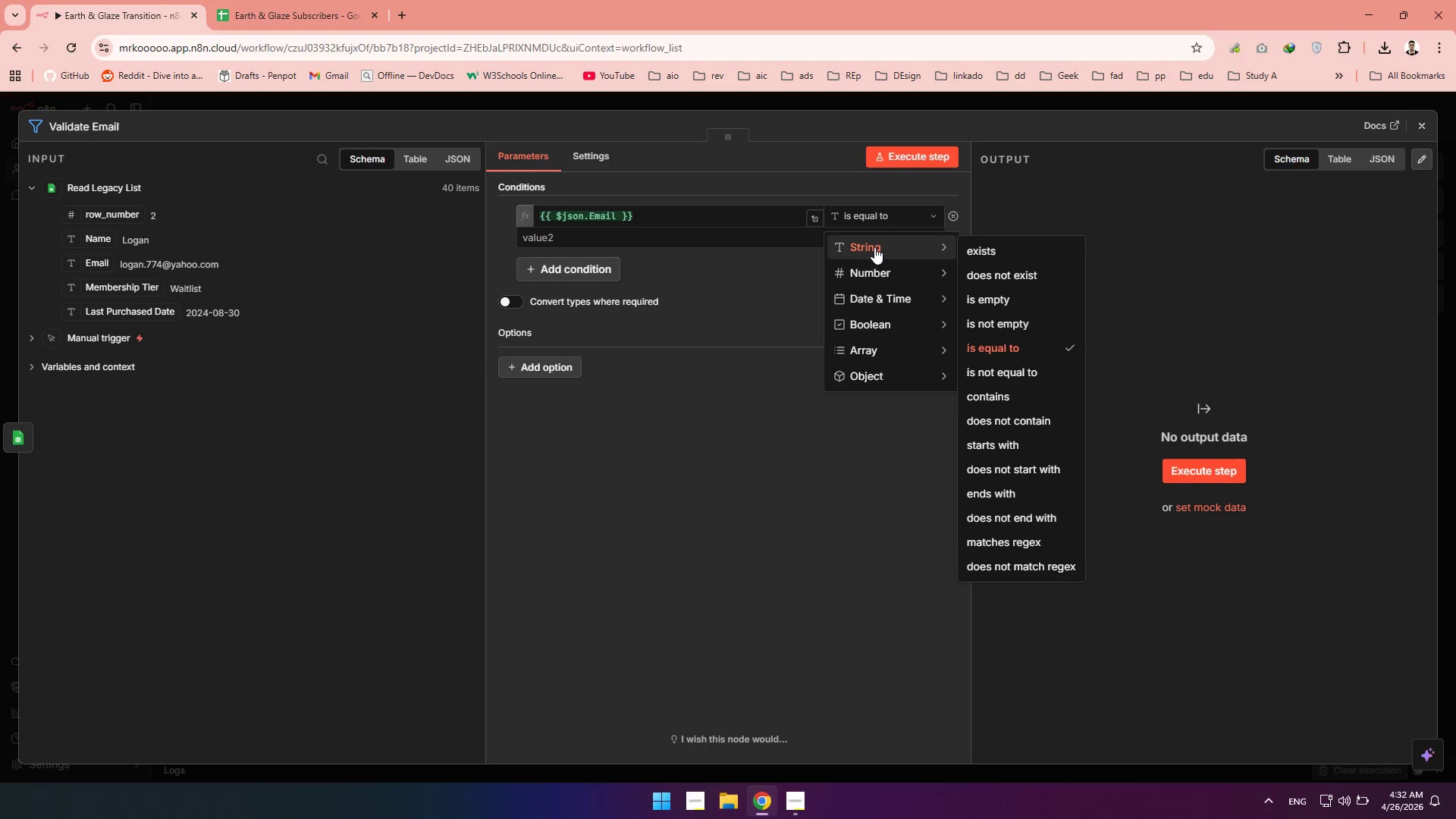 
left_click([989, 330])
 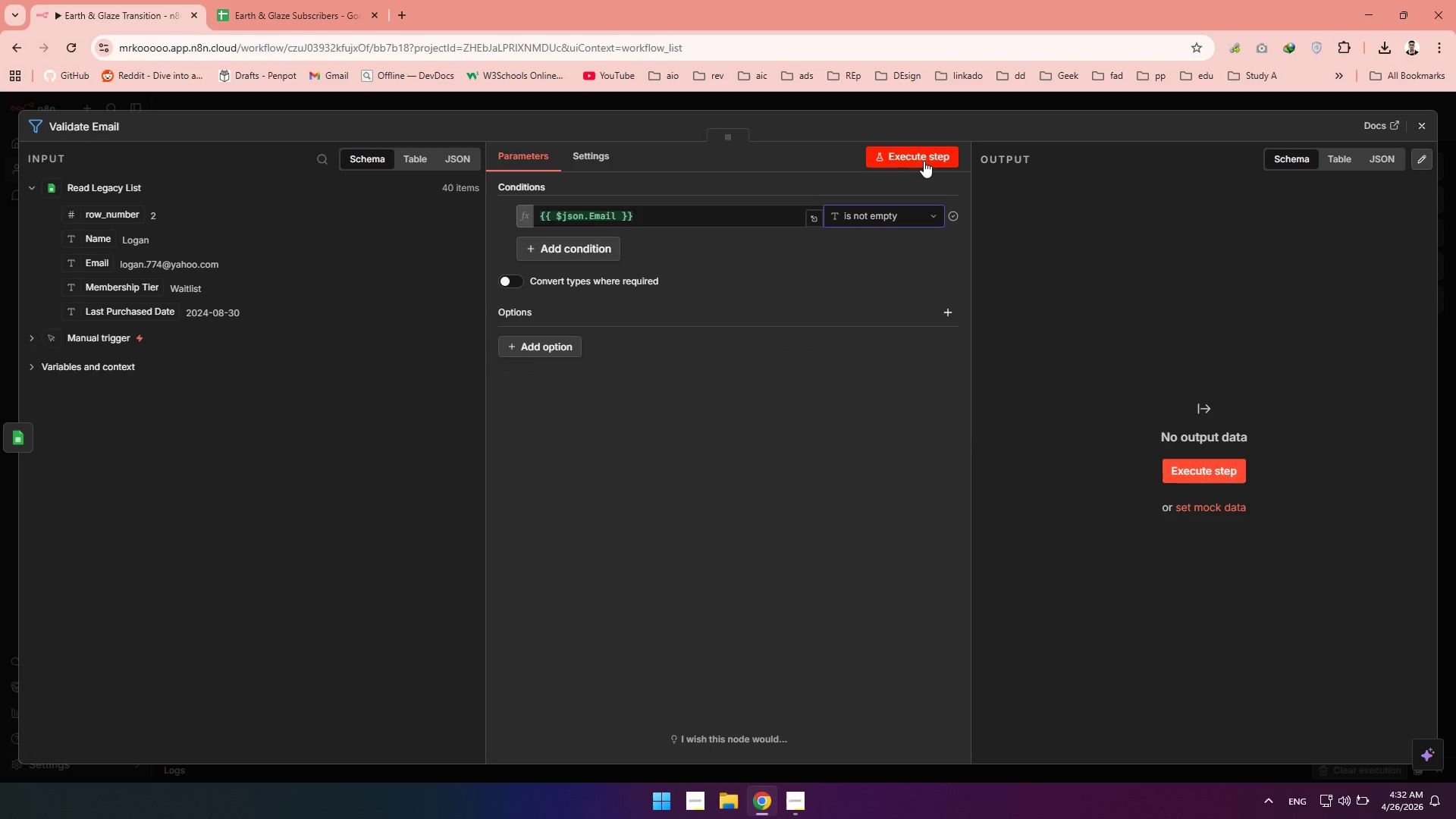 
left_click([909, 157])
 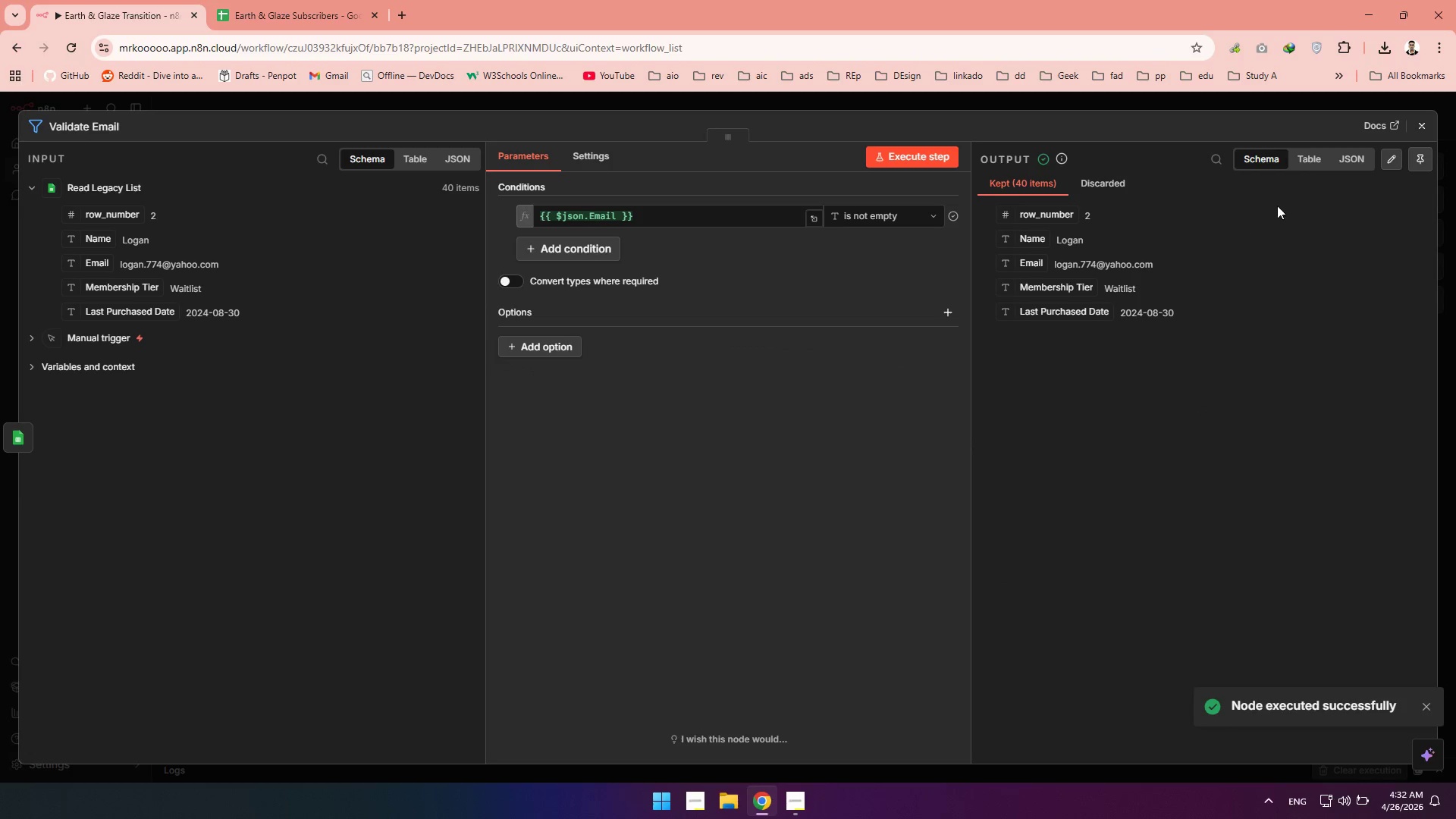 
left_click([1415, 126])
 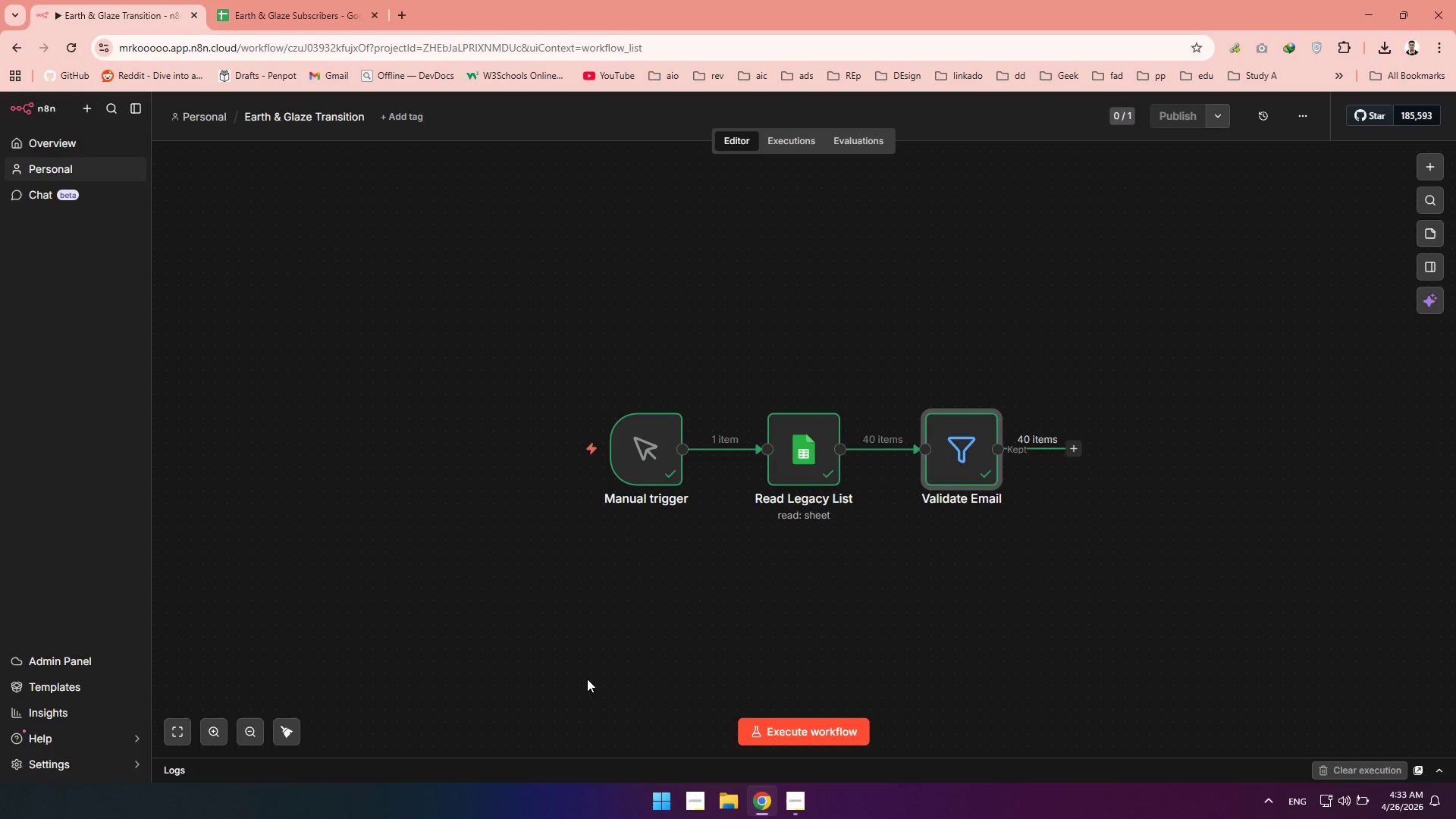 
wait(52.64)
 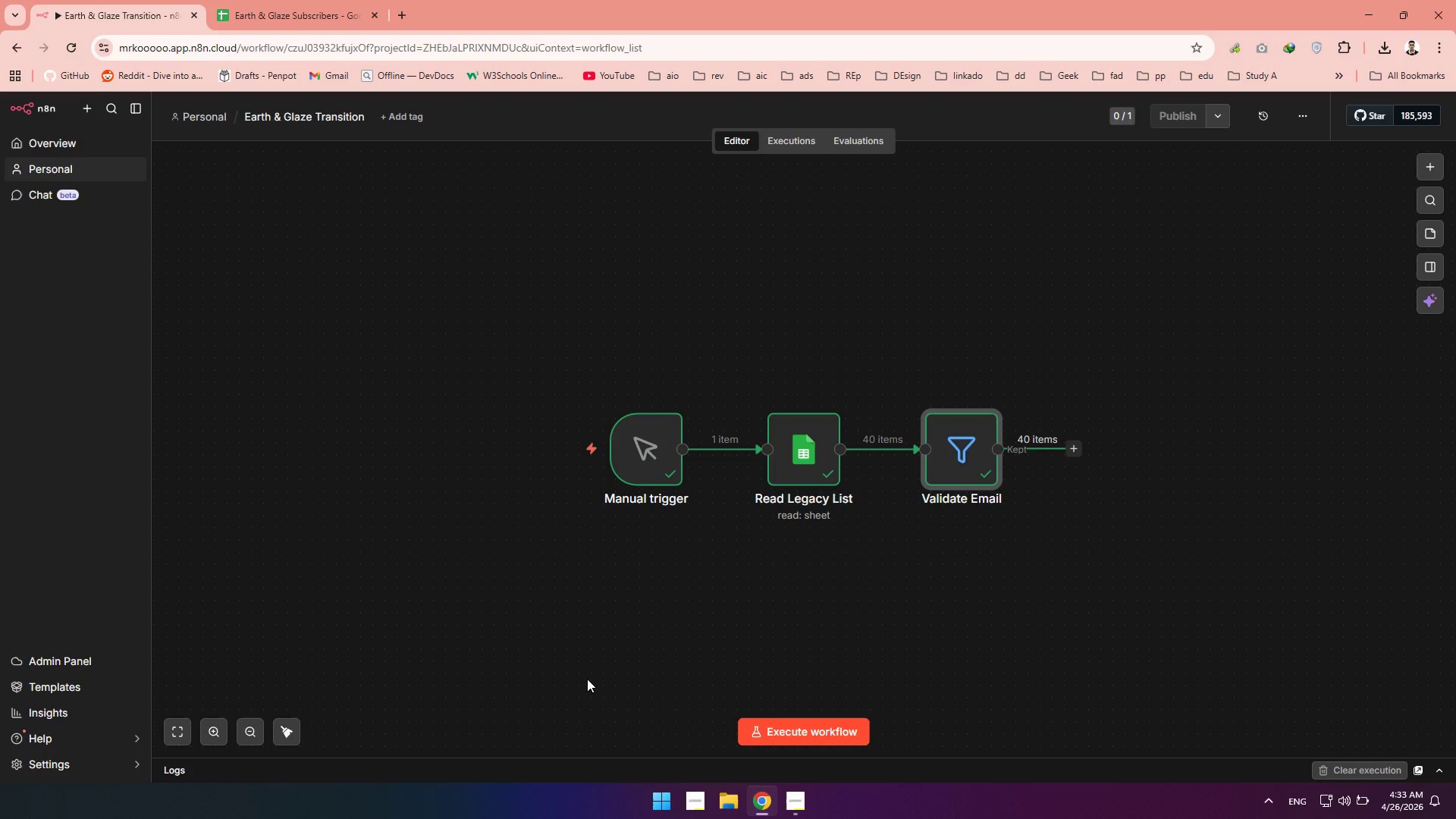 
left_click([1072, 454])
 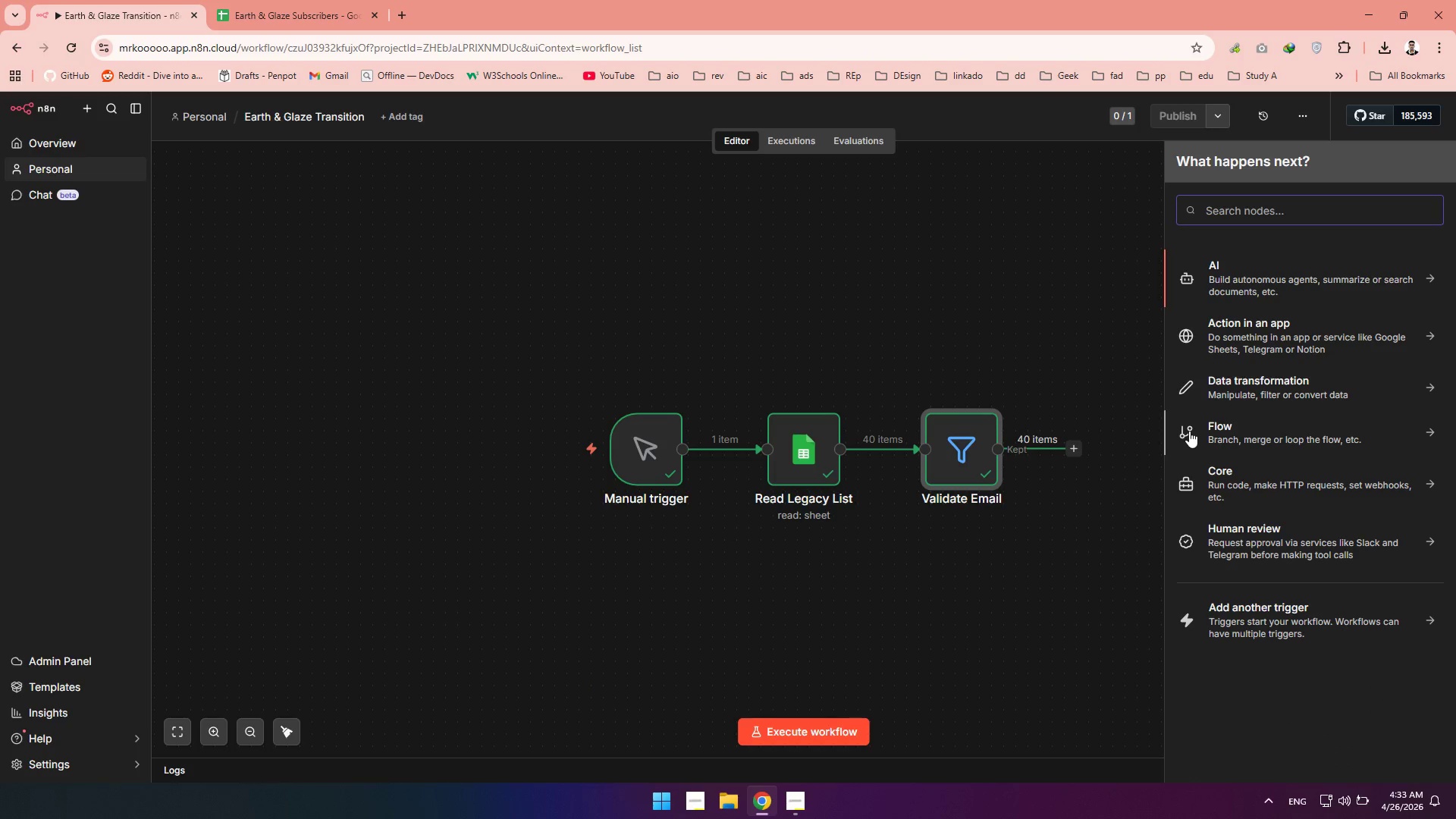 
wait(5.17)
 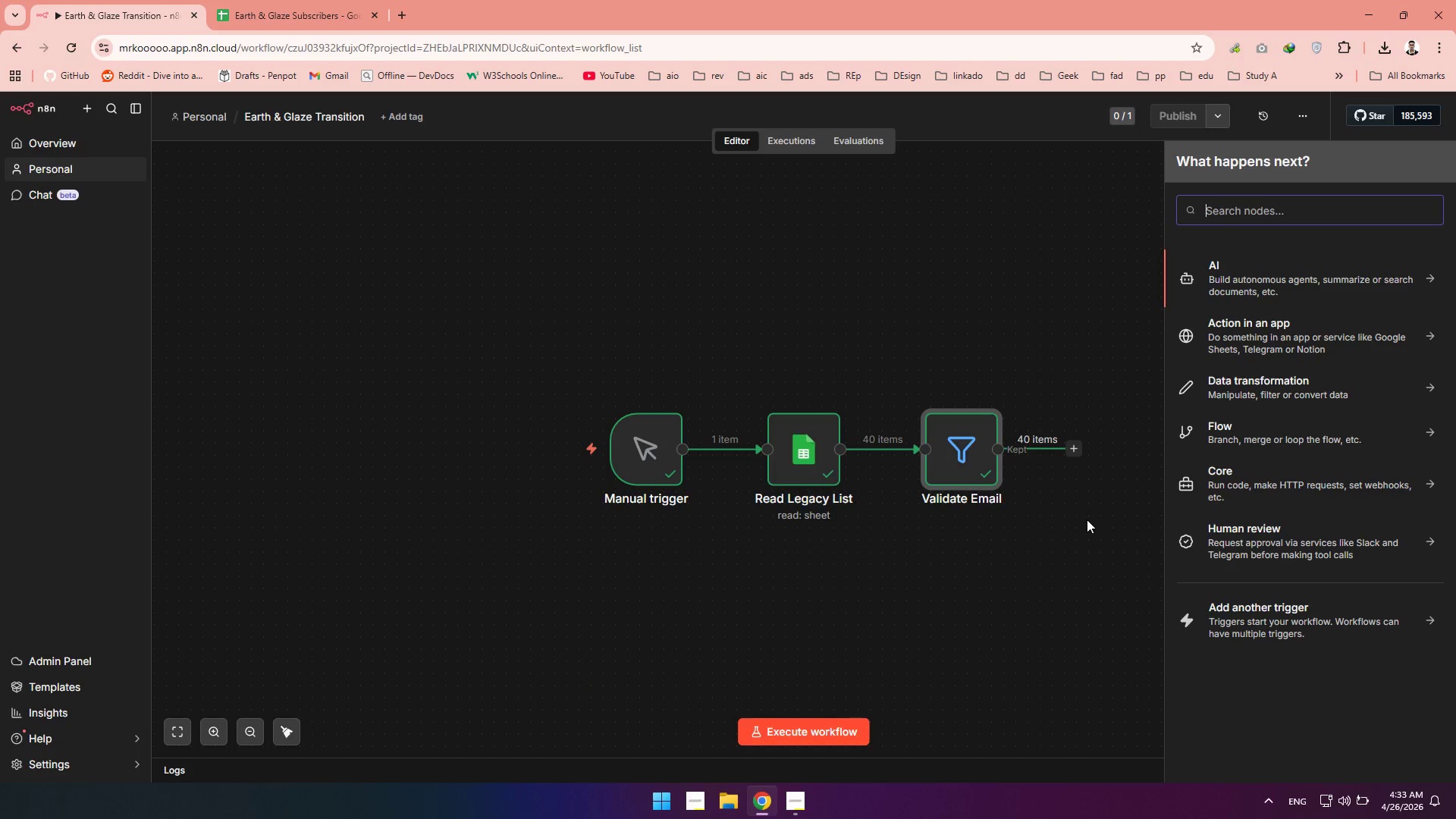 
type(airtab)
 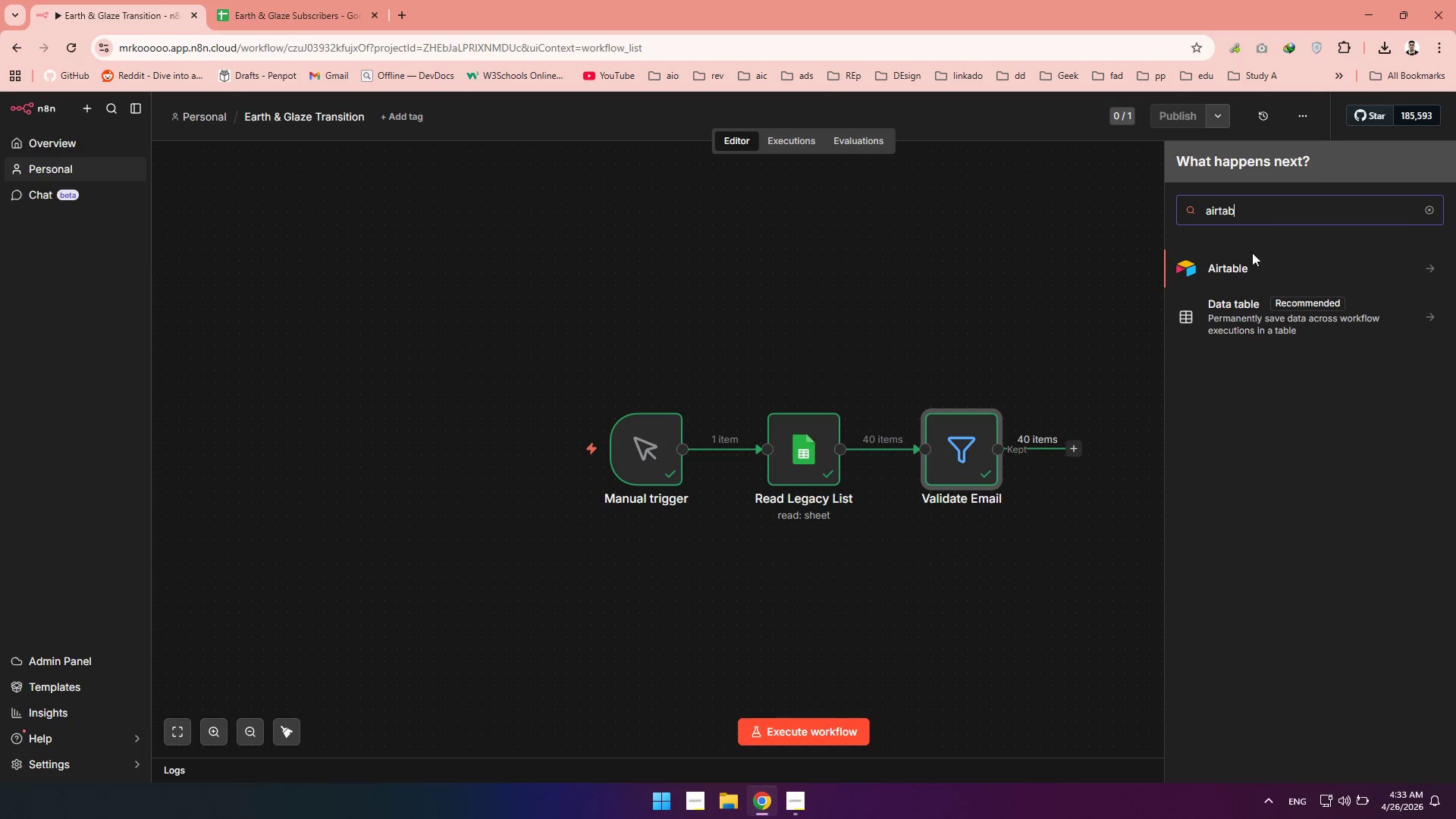 
left_click([1231, 265])
 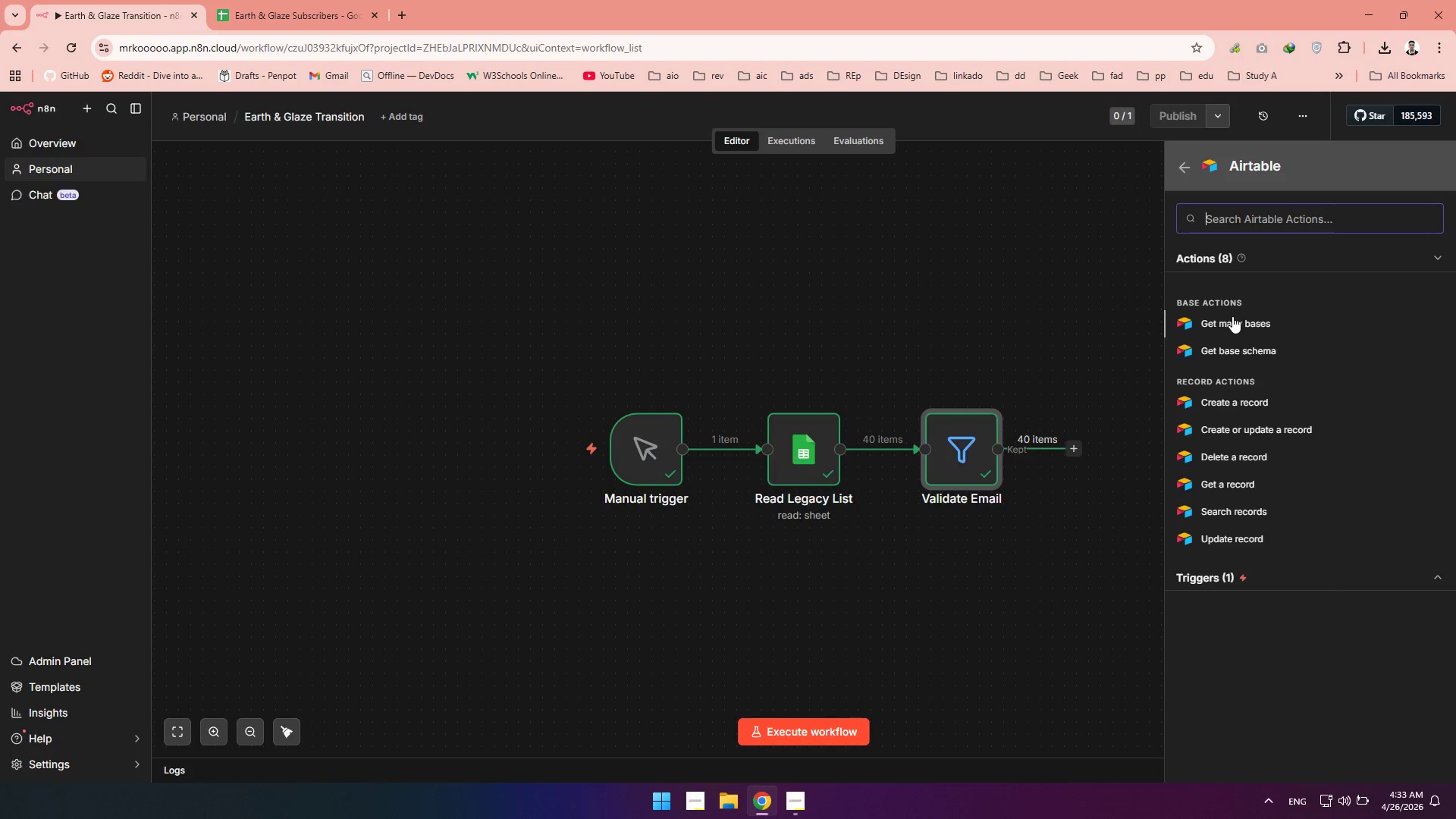 
wait(10.47)
 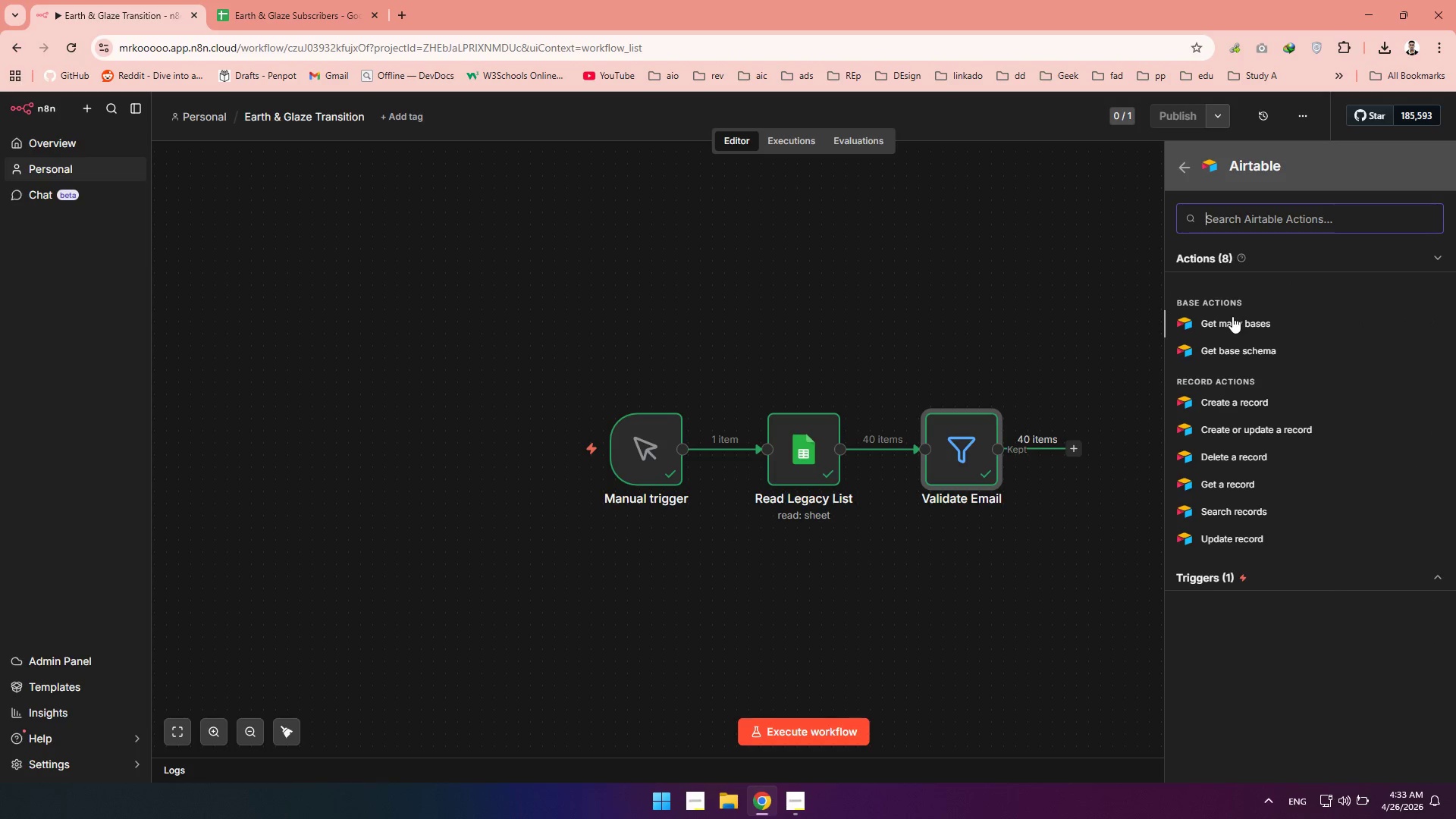 
scroll: coordinate [1257, 409], scroll_direction: down, amount: 1.0
 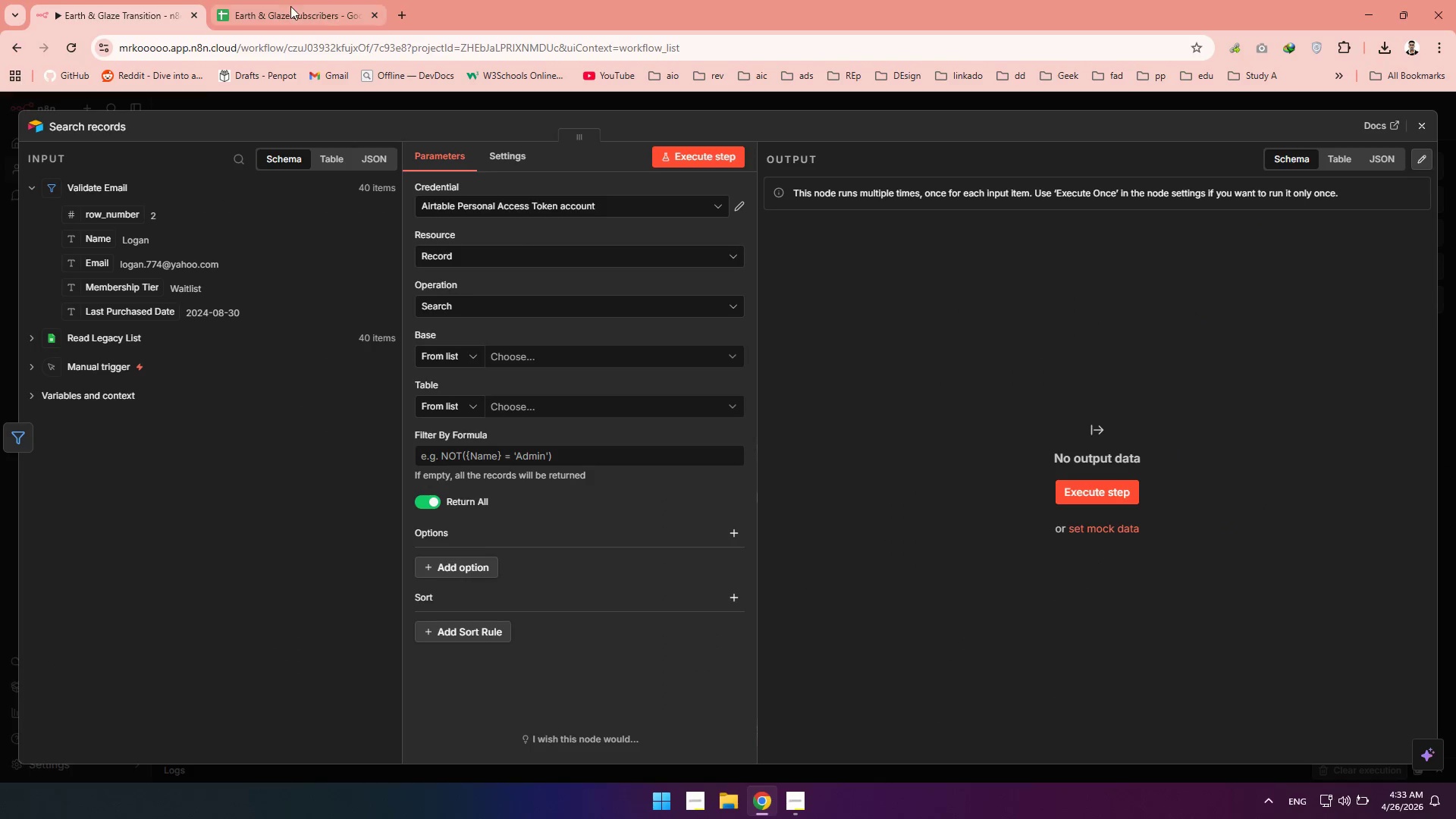 
wait(6.55)
 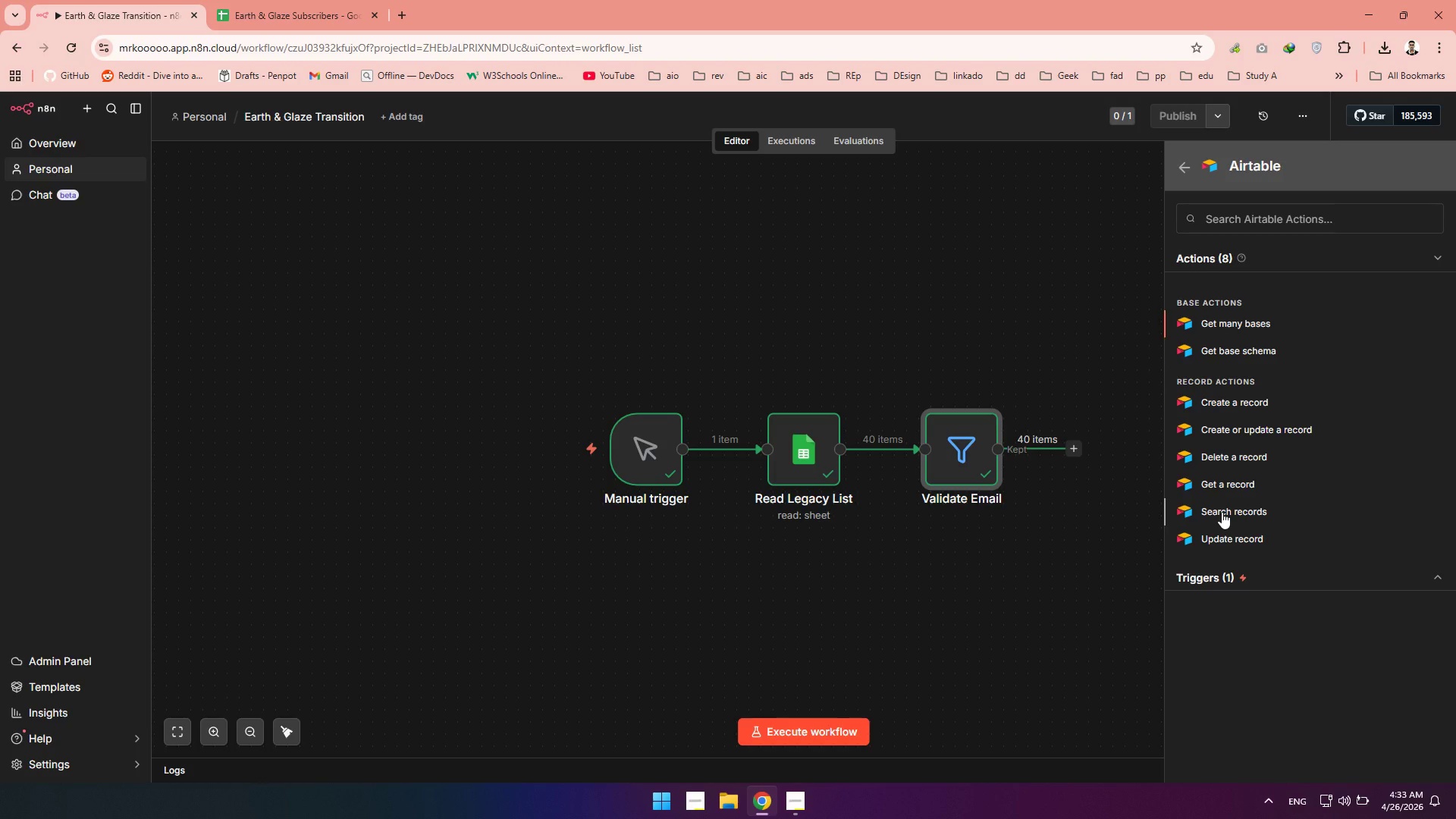 
type(Ai)
 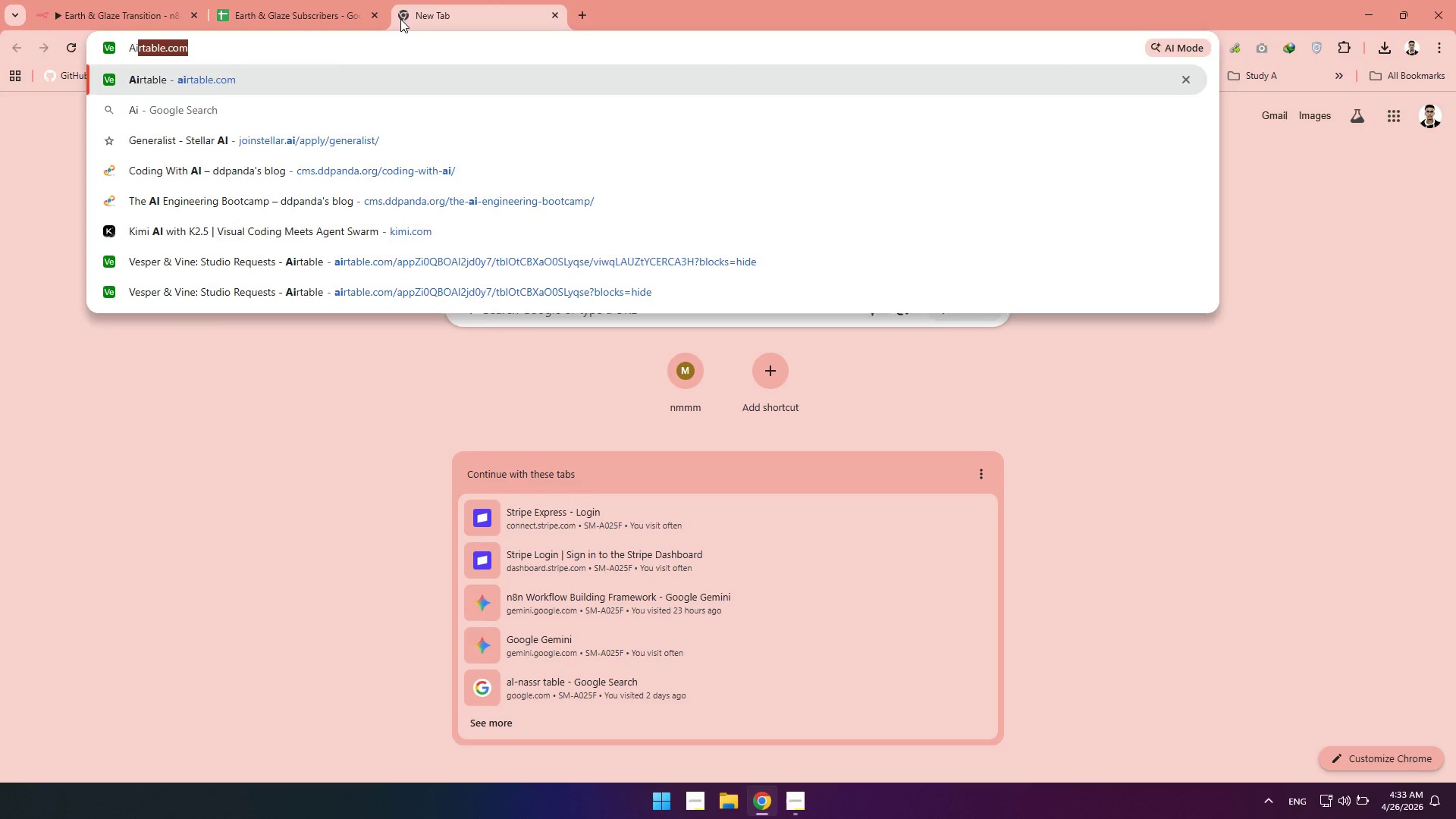 
key(Enter)
 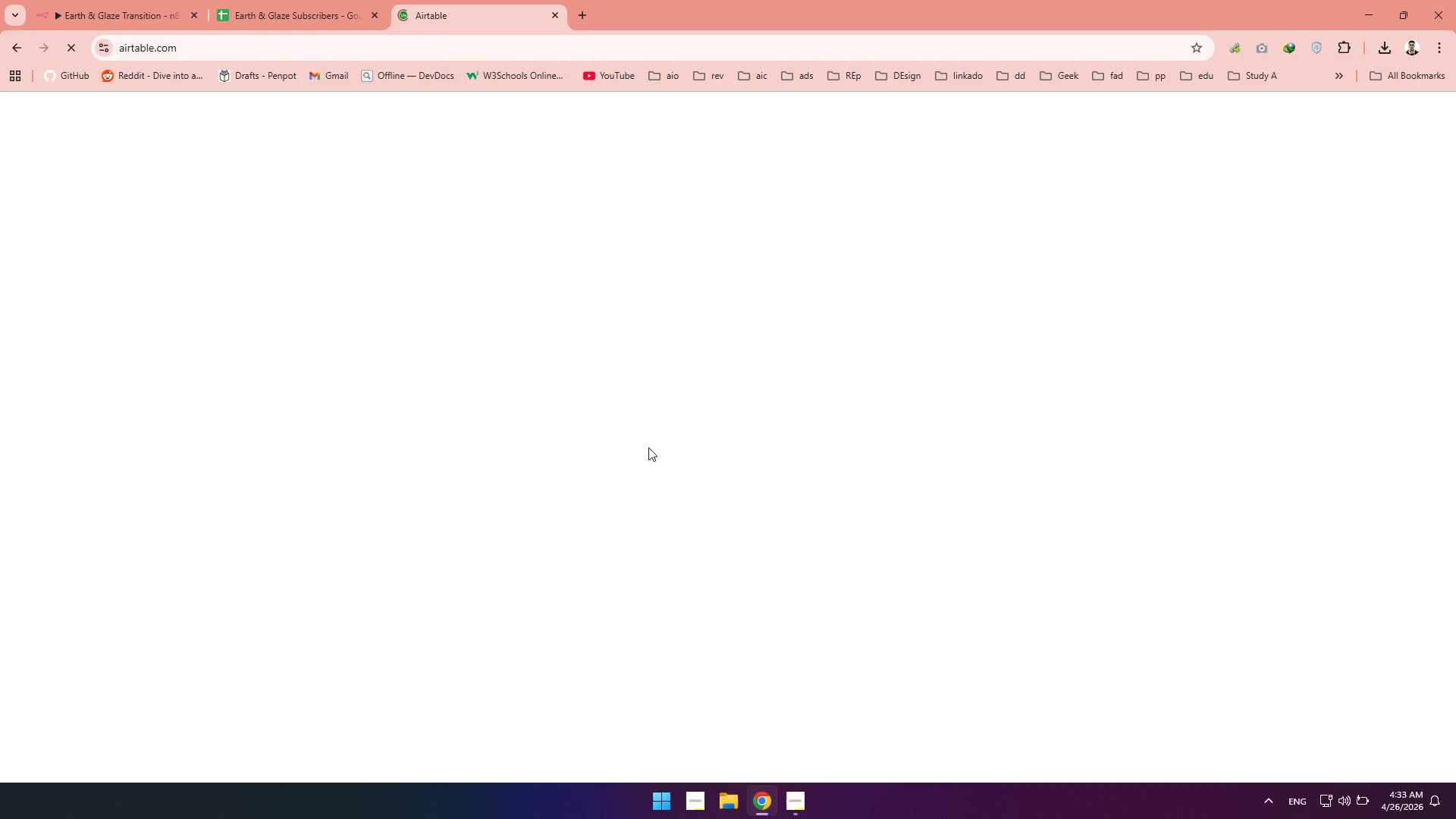 
wait(12.12)
 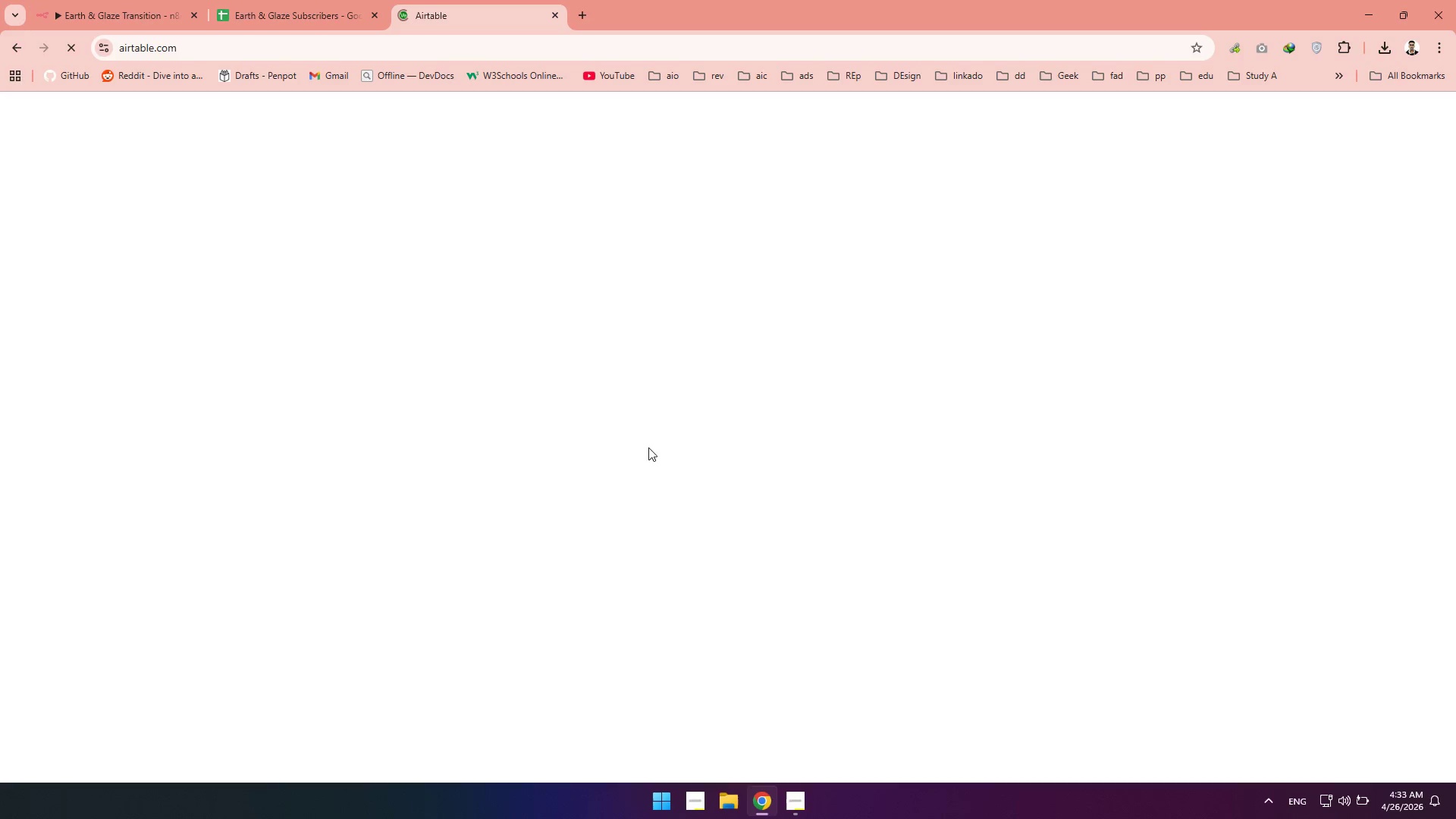 
mouse_move([1178, 485])
 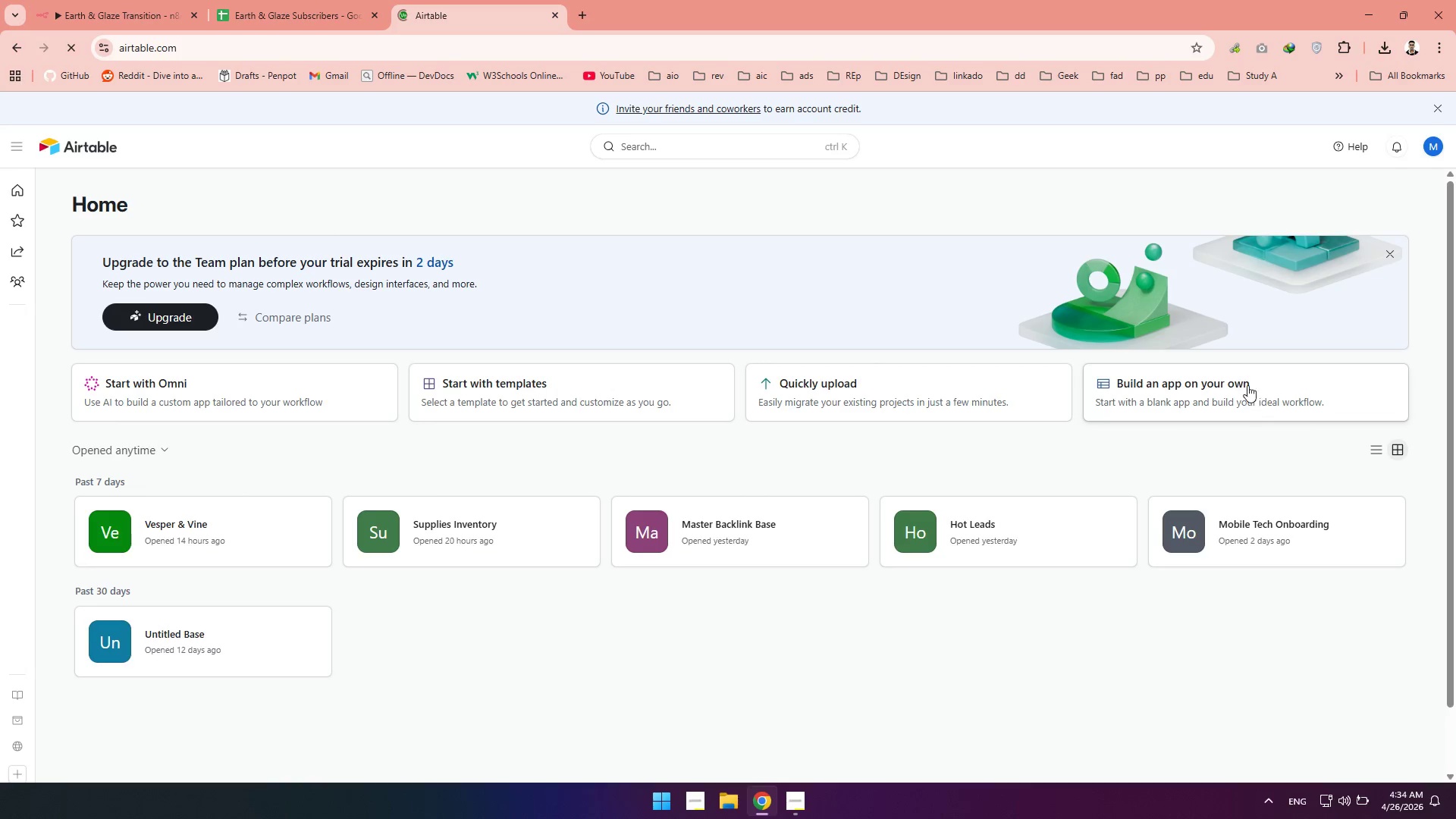 
left_click([1240, 380])
 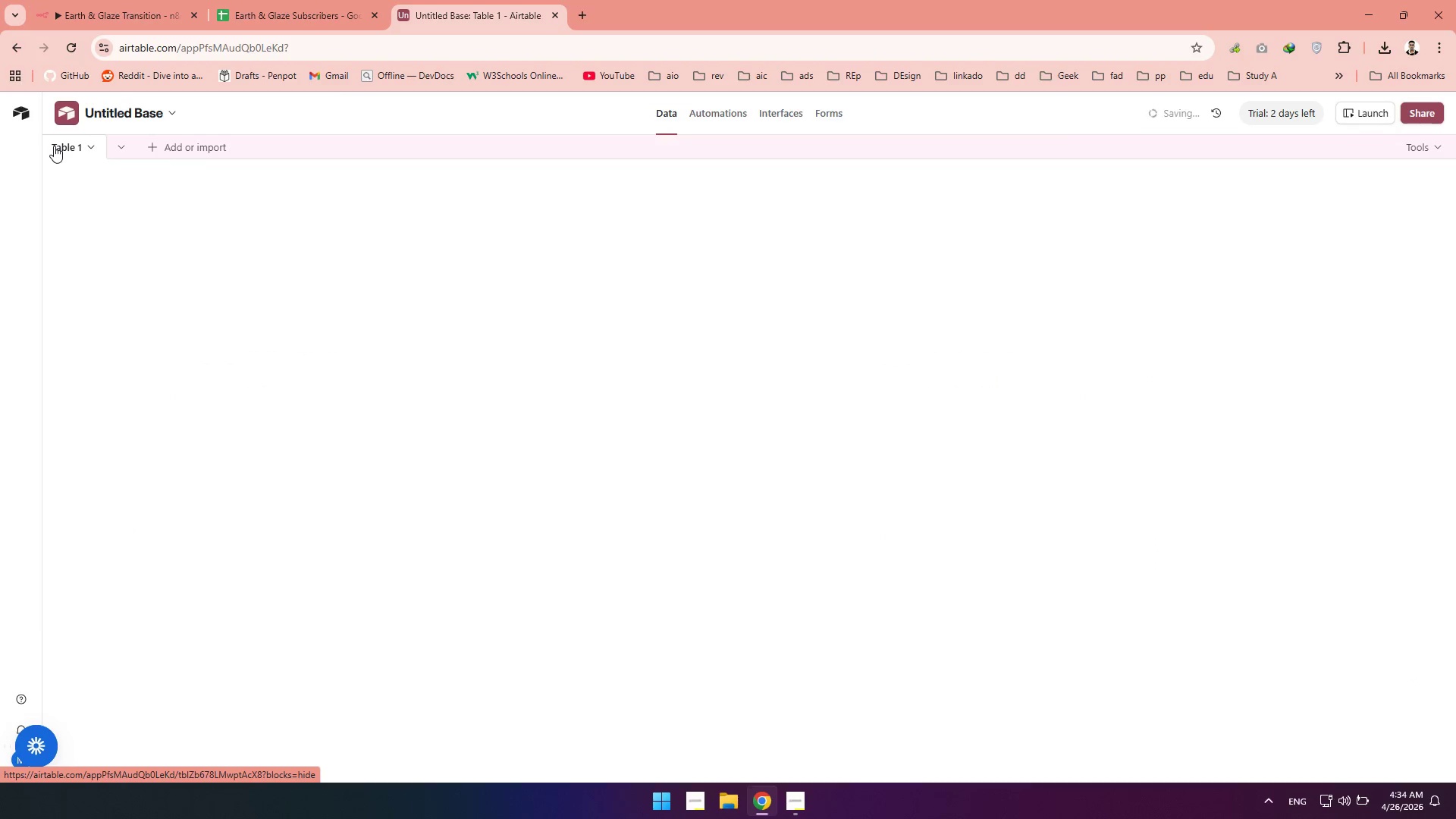 
wait(5.19)
 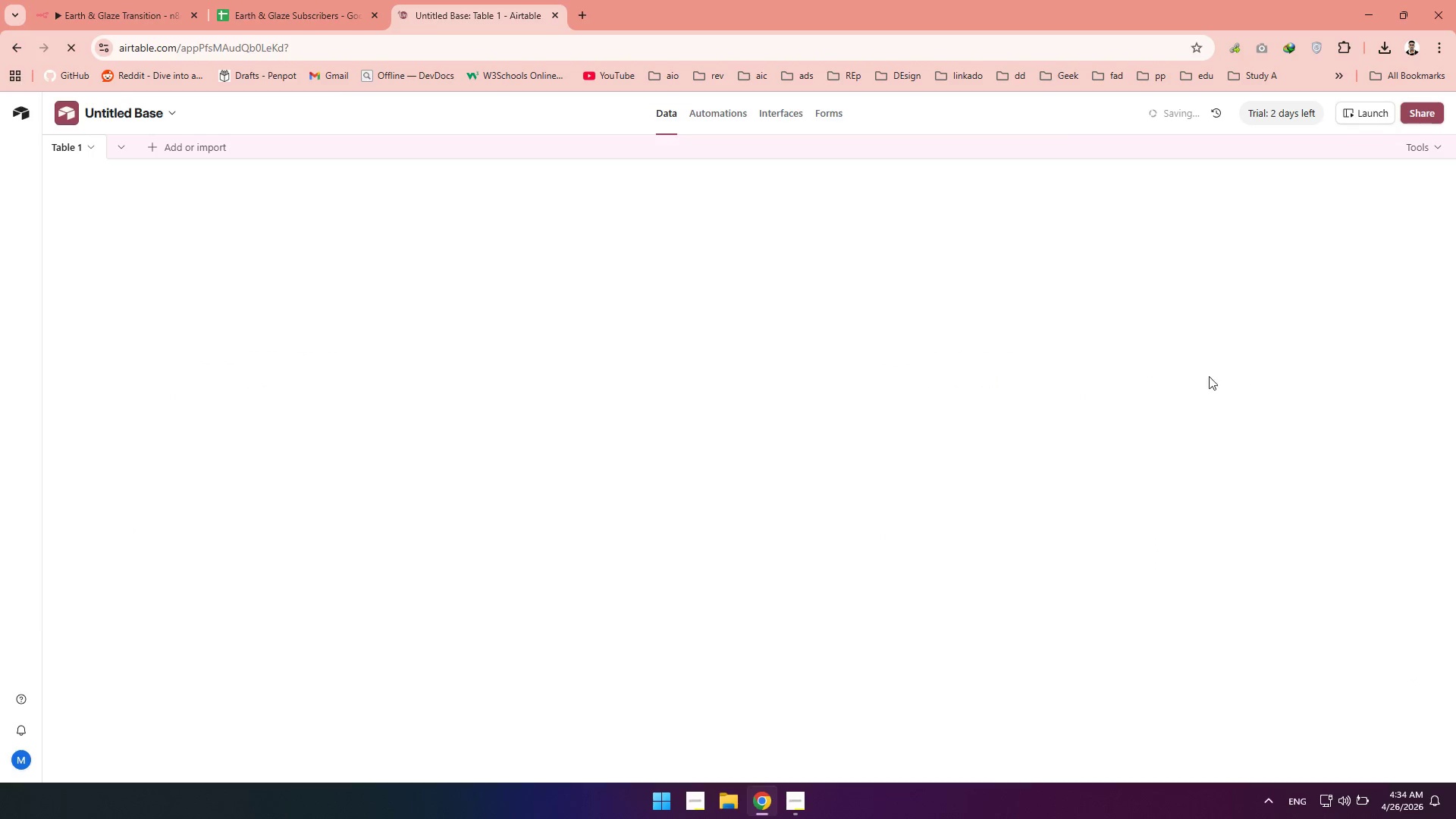 
double_click([64, 148])
 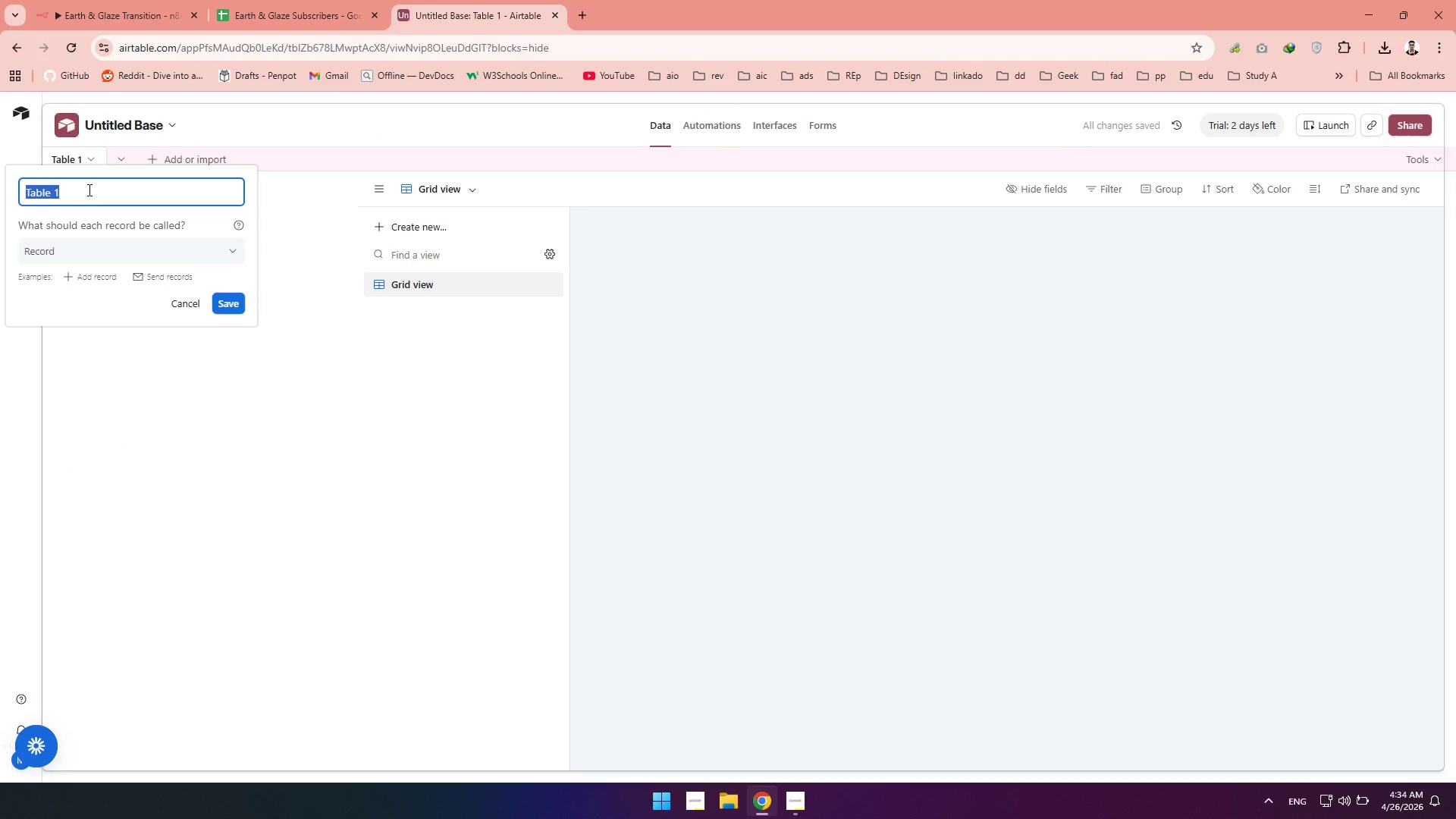 
type(Subscr)
 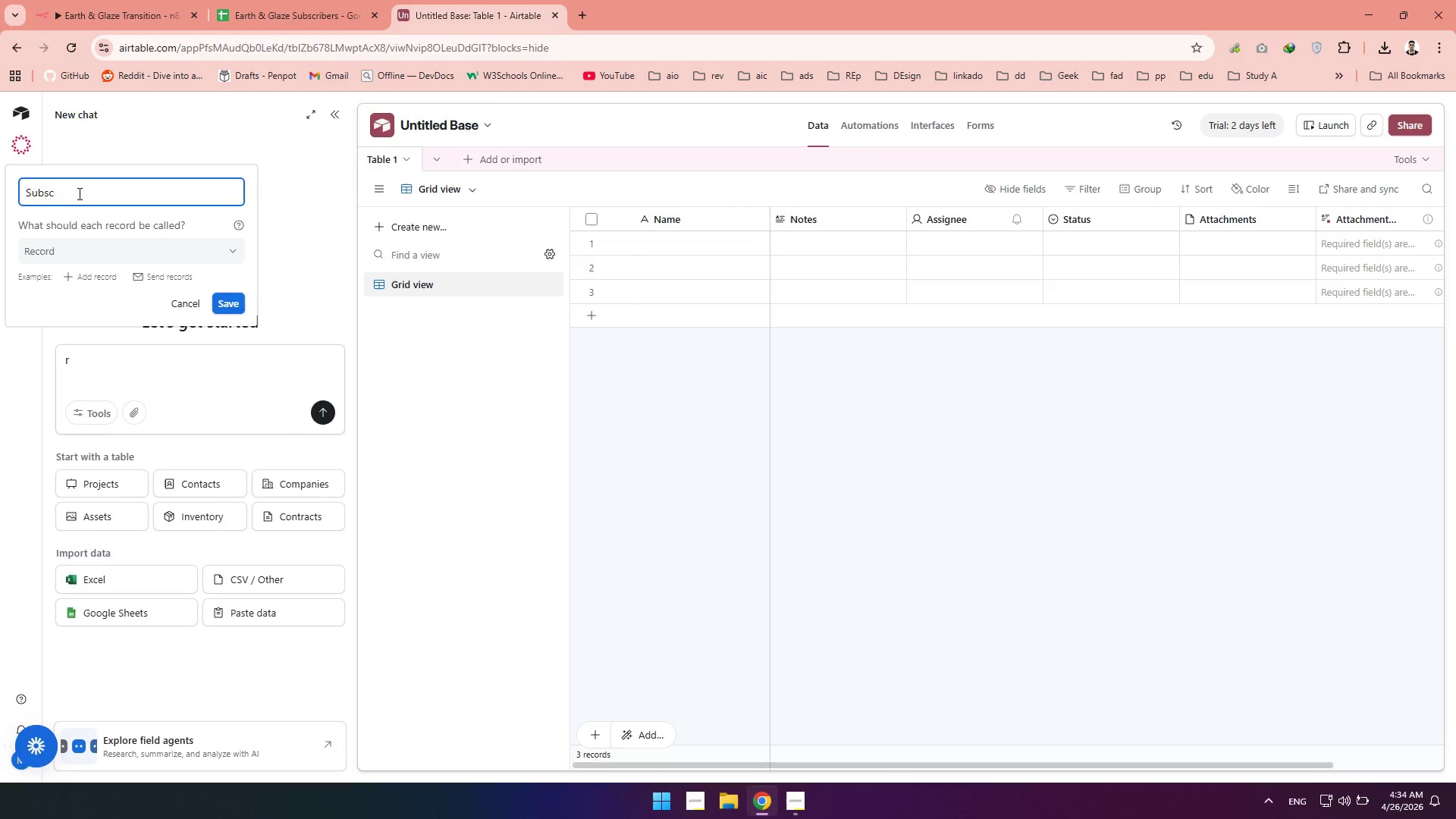 
type(ribers)
 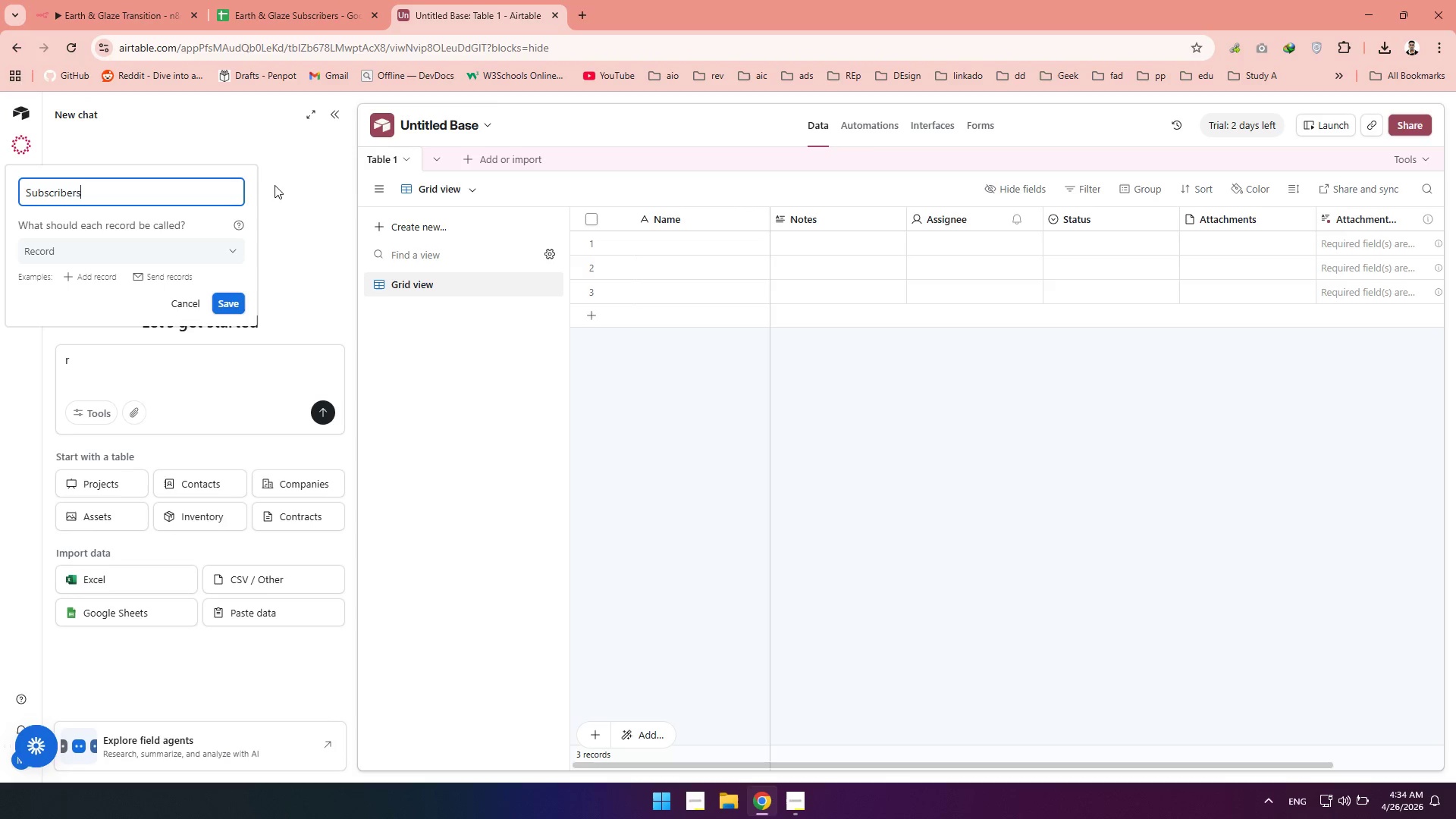 
left_click([276, 187])
 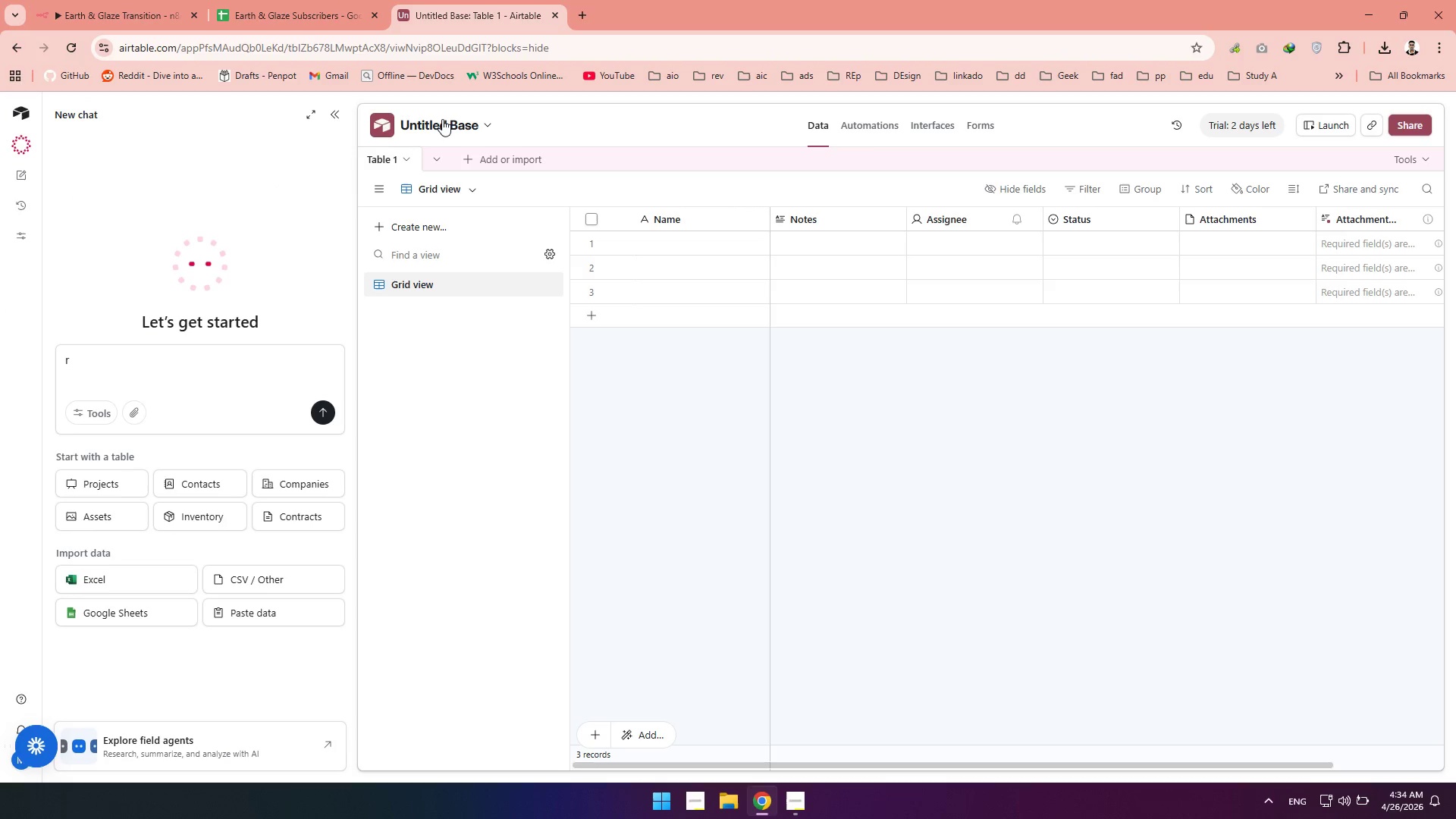 
left_click([441, 120])
 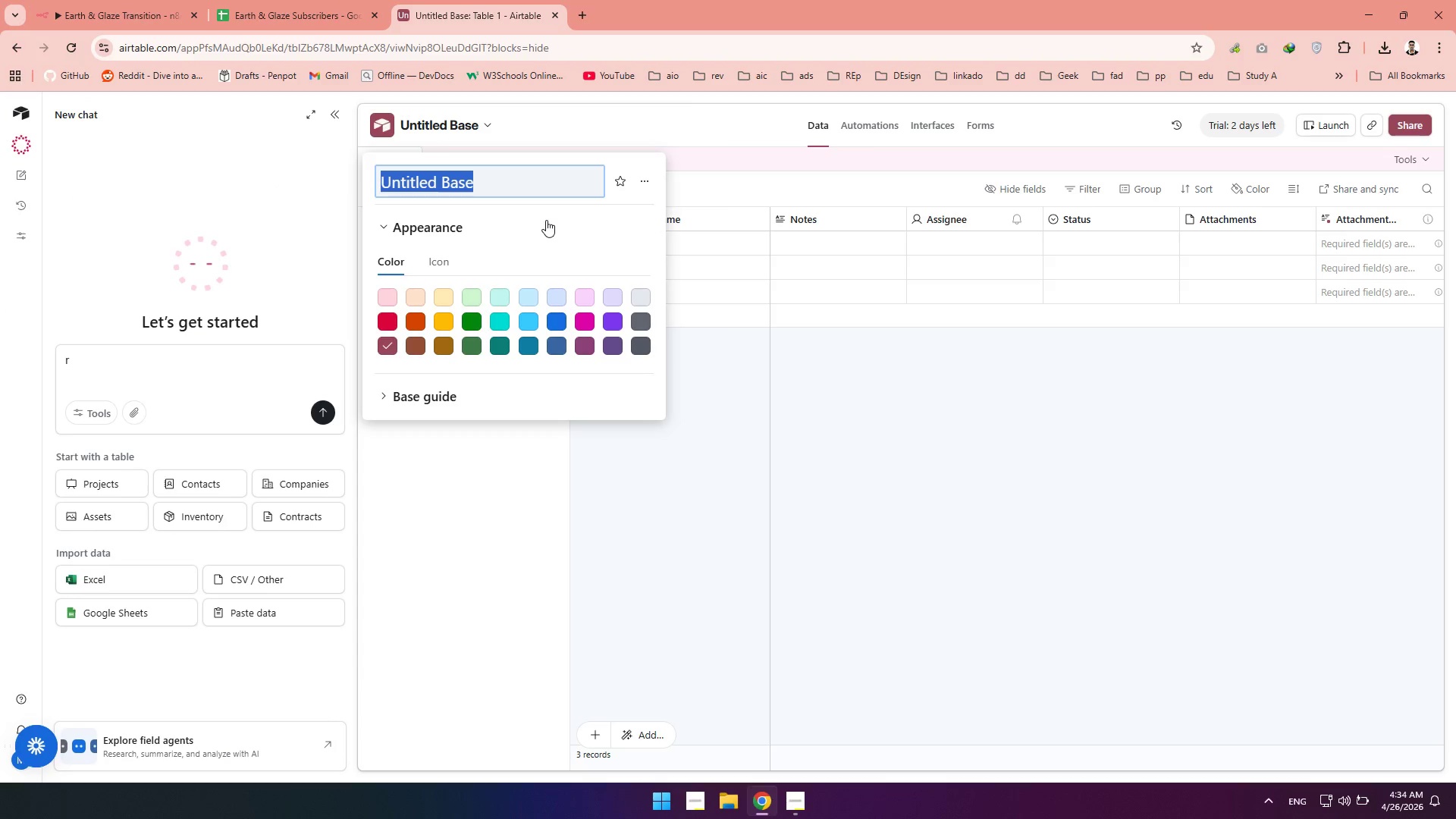 
type(Earth & Glaze Subscribers)
 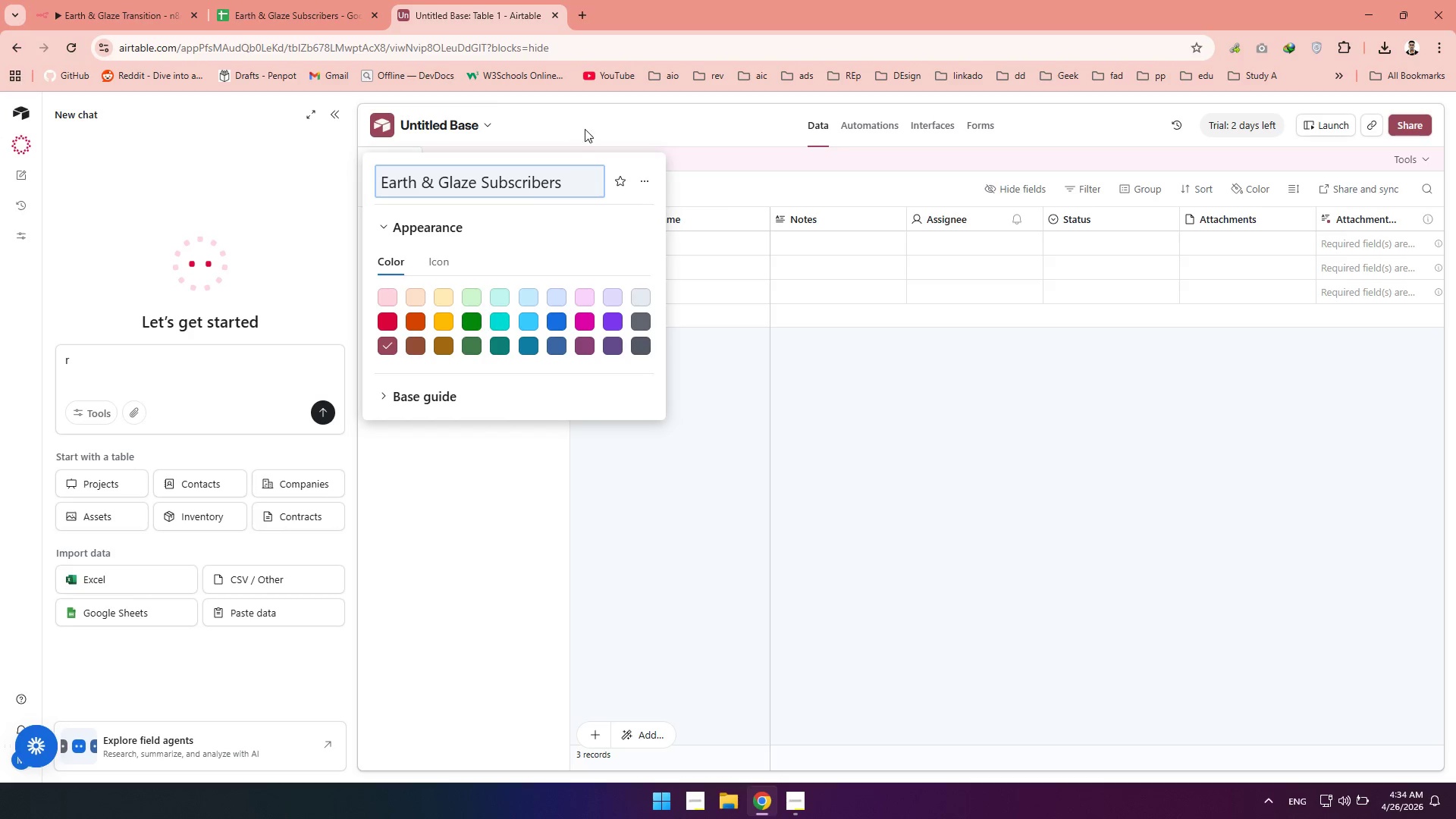 
left_click([663, 118])
 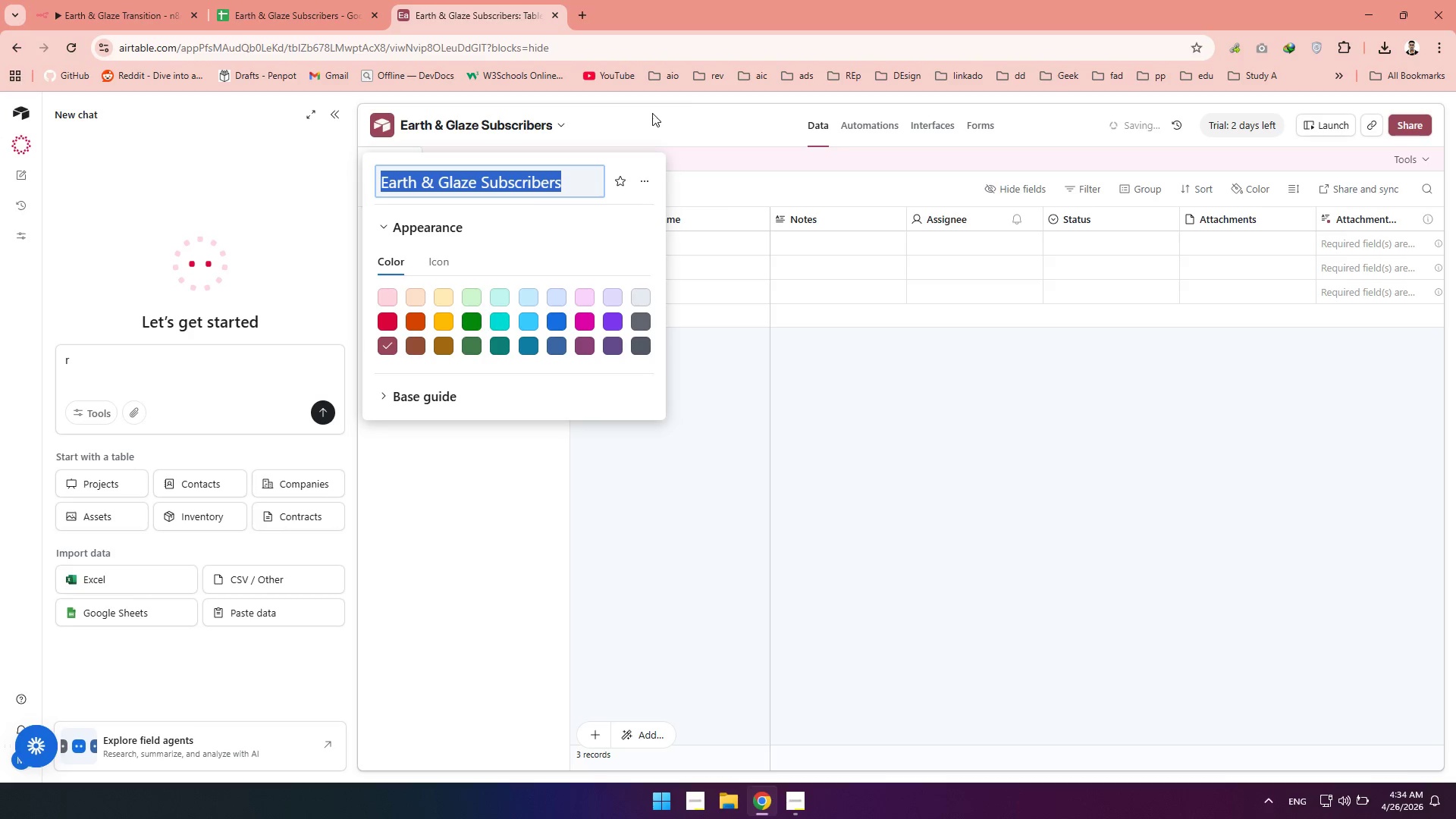 
left_click([651, 113])
 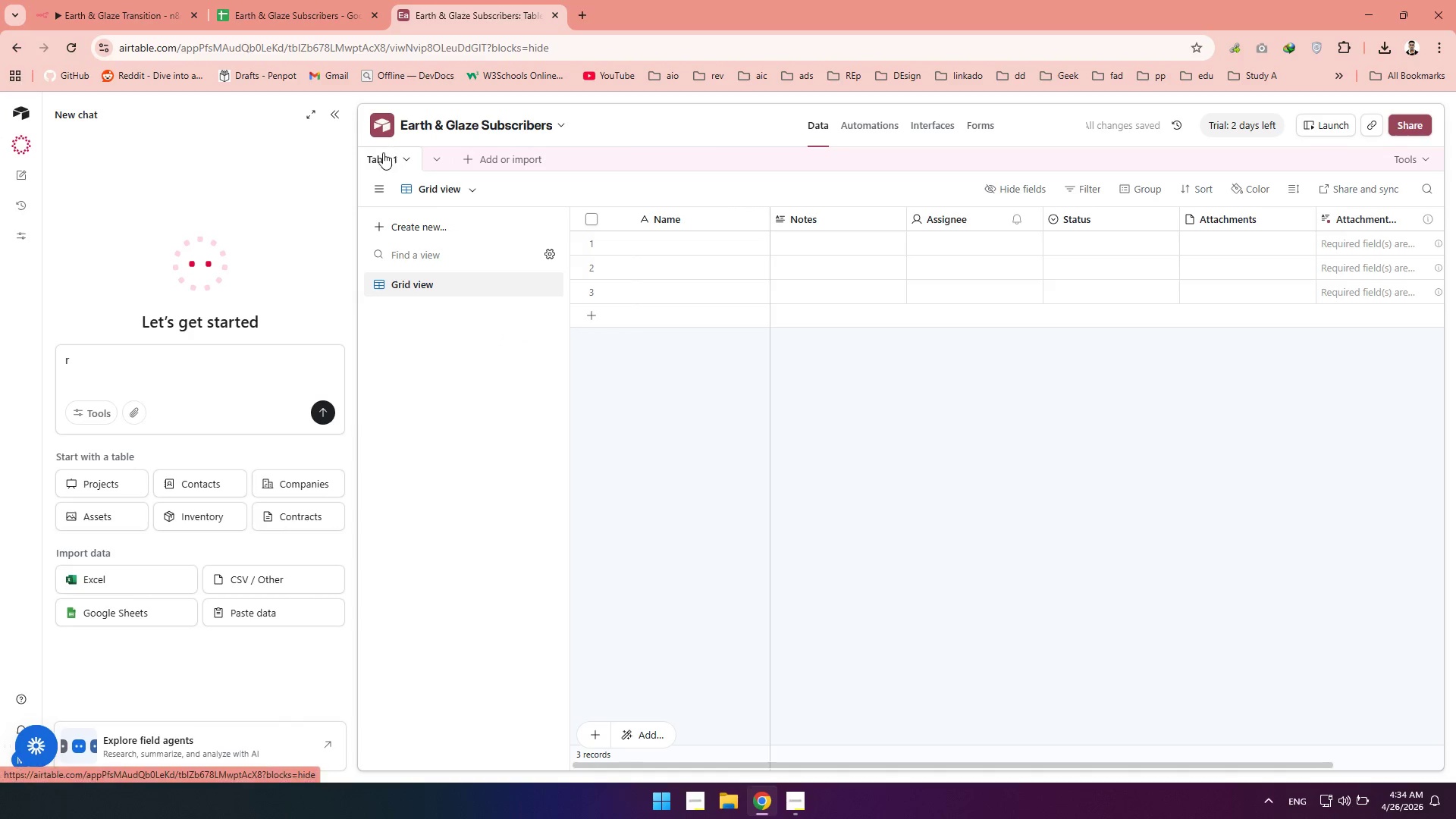 
double_click([391, 158])
 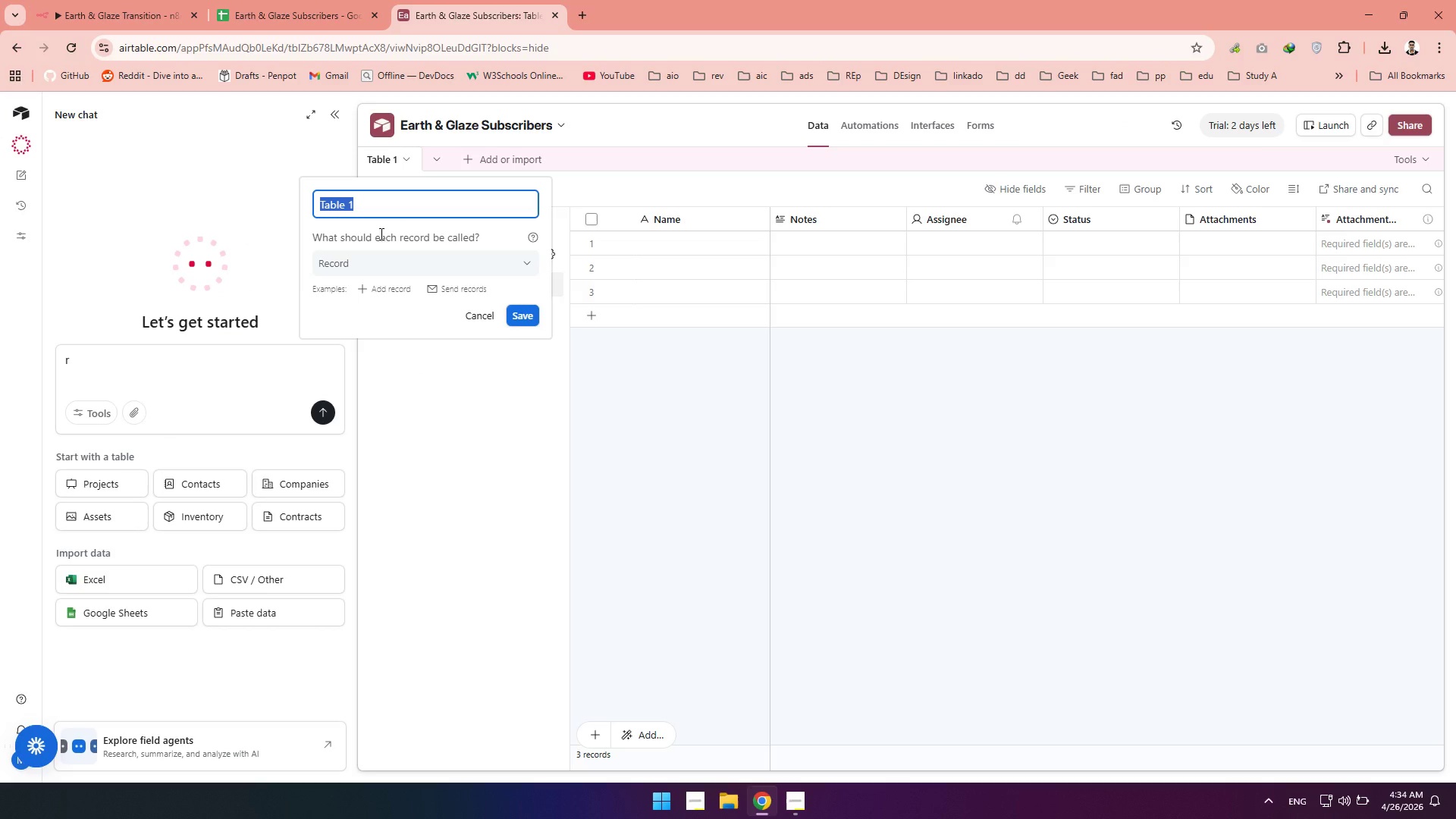 
type(Subscribers)
 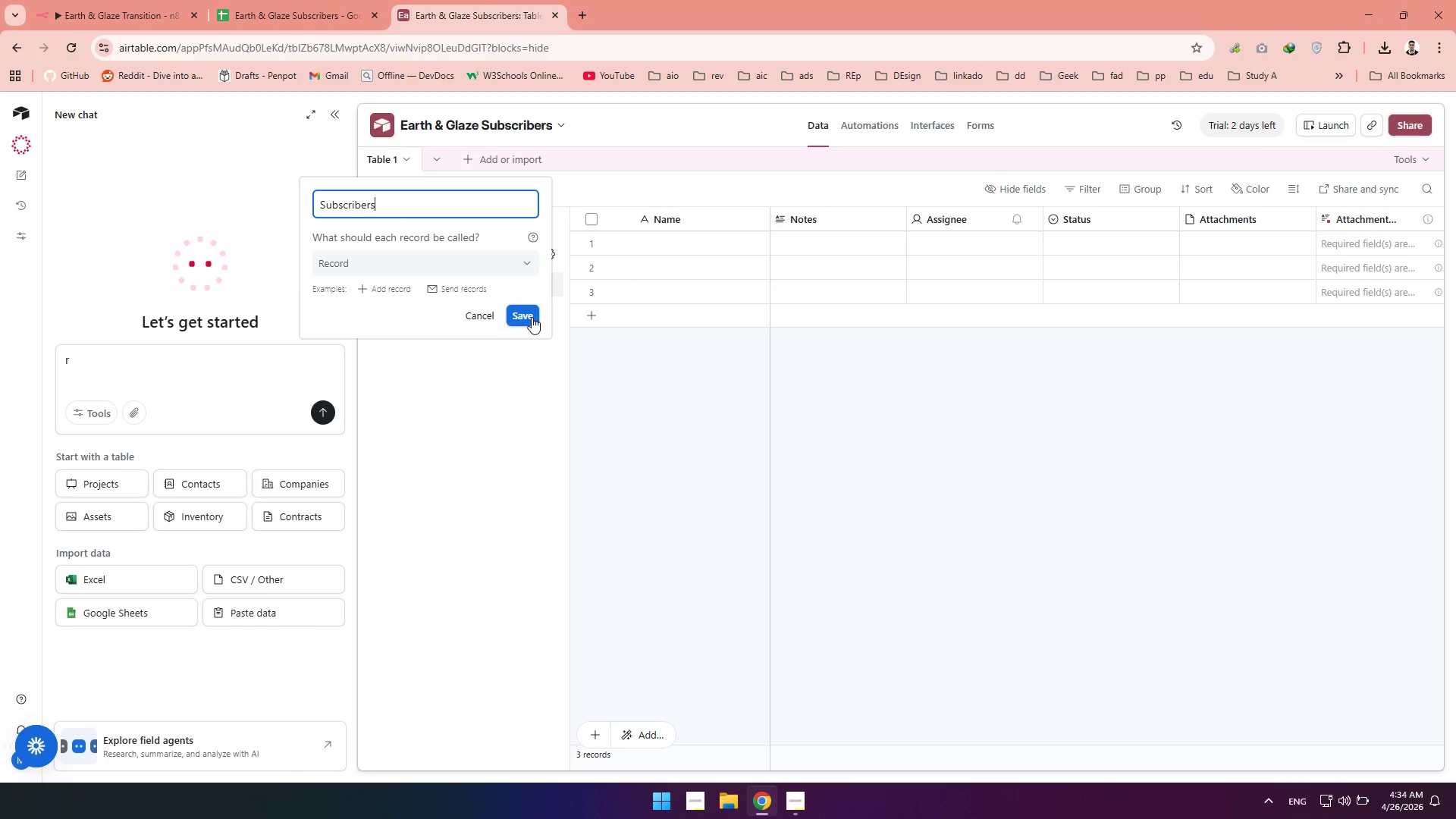 
left_click([532, 317])
 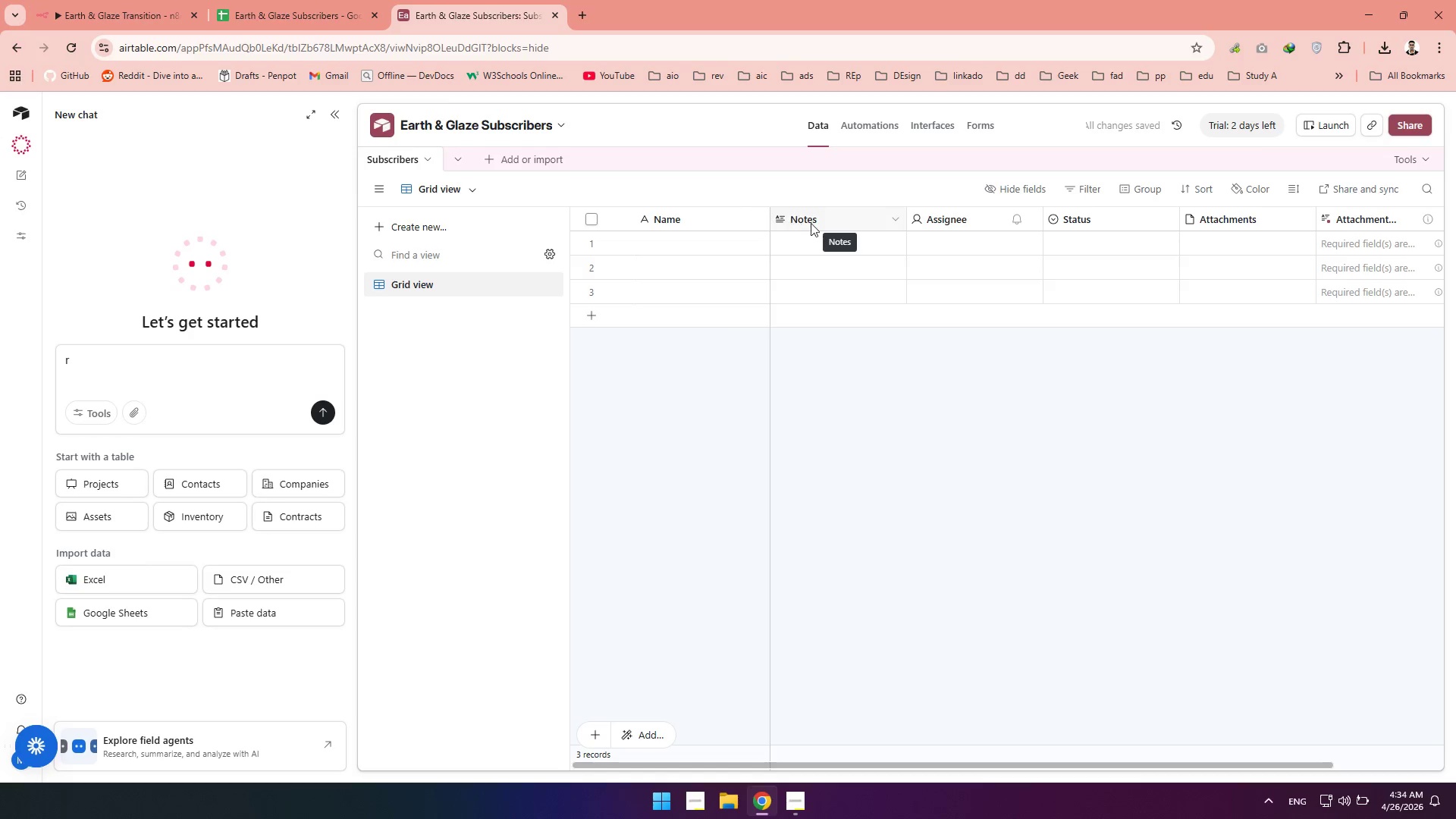 
wait(5.03)
 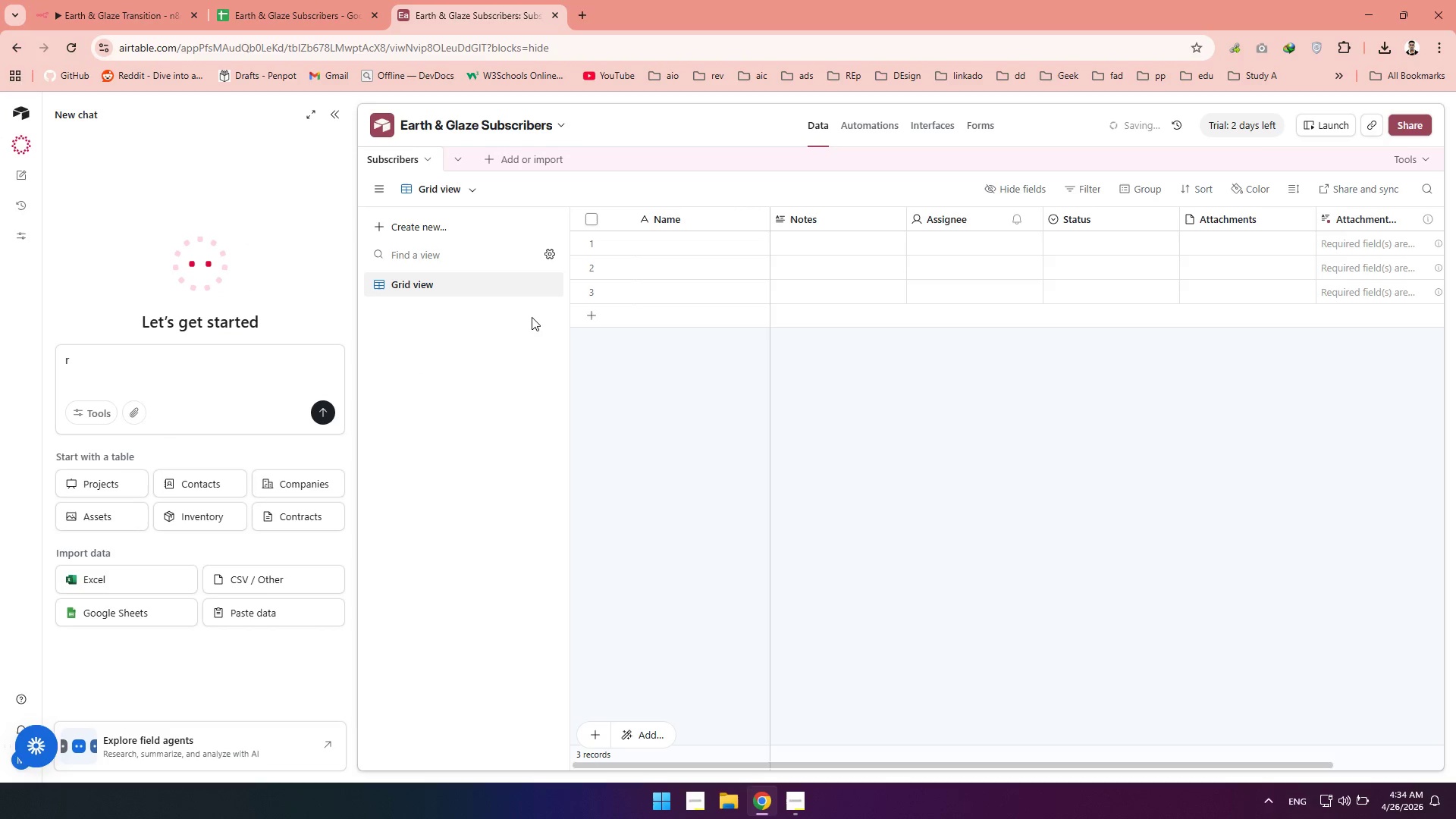 
right_click([811, 222])
 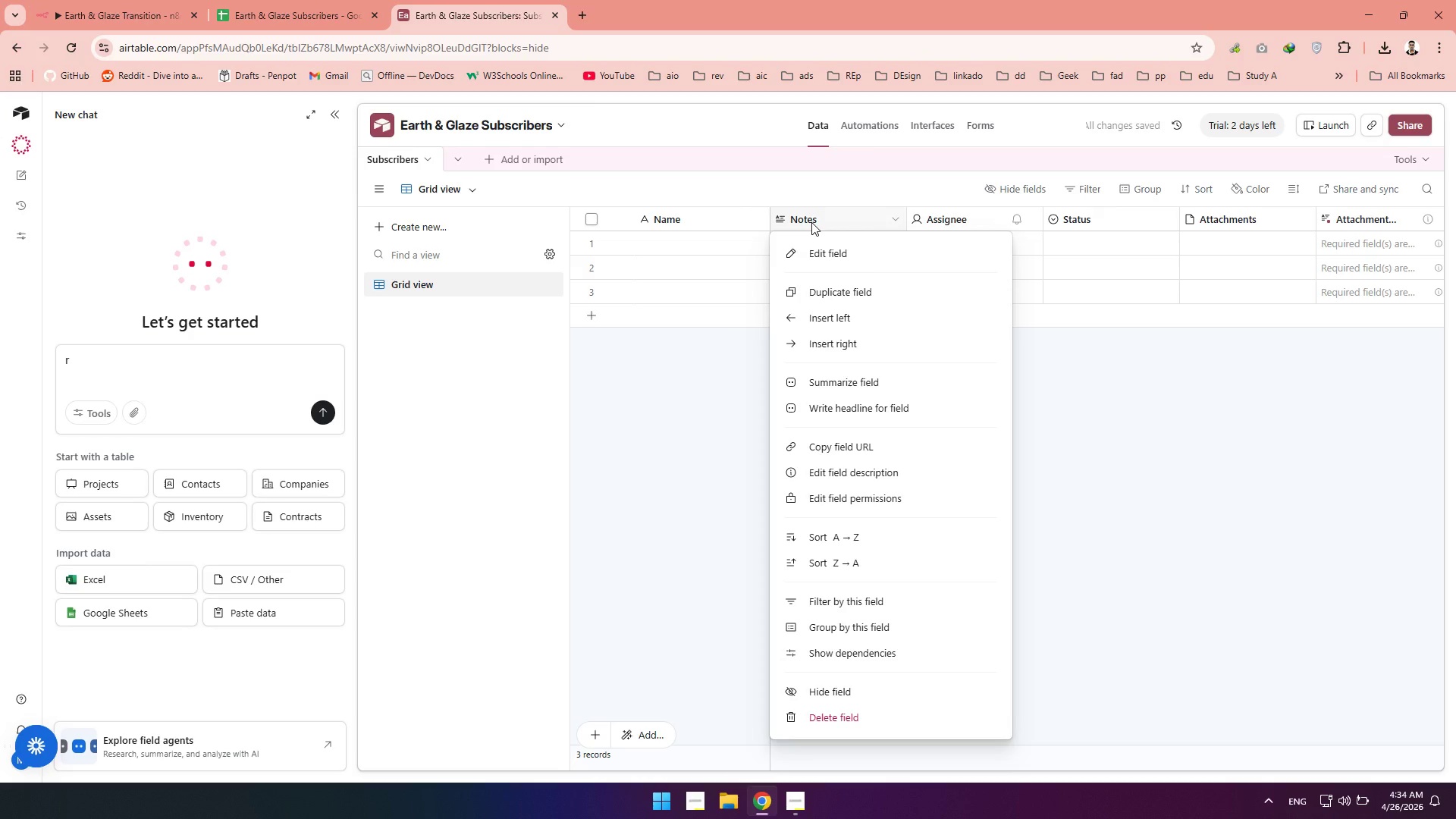 
double_click([811, 222])
 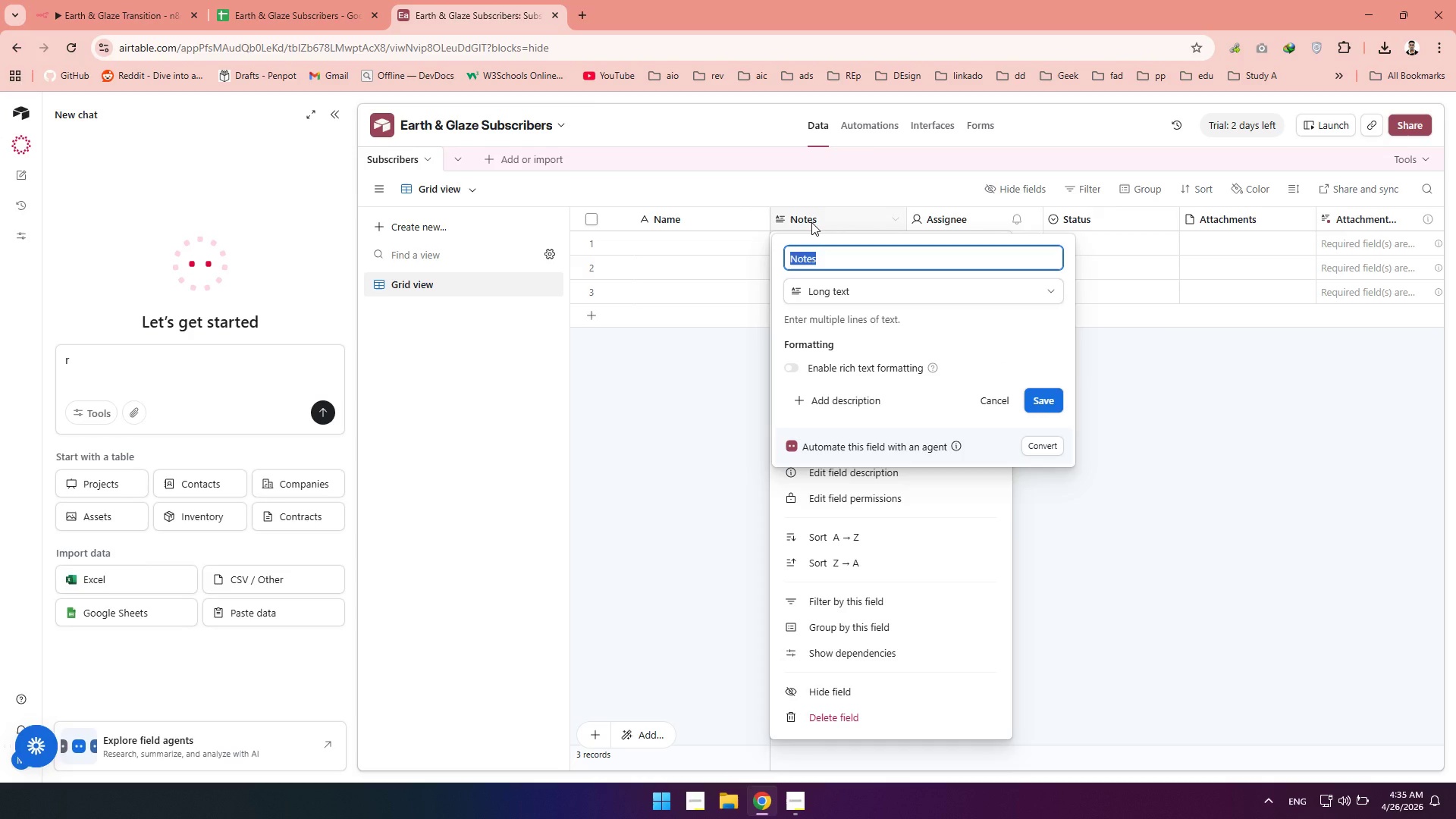 
type(Email)
 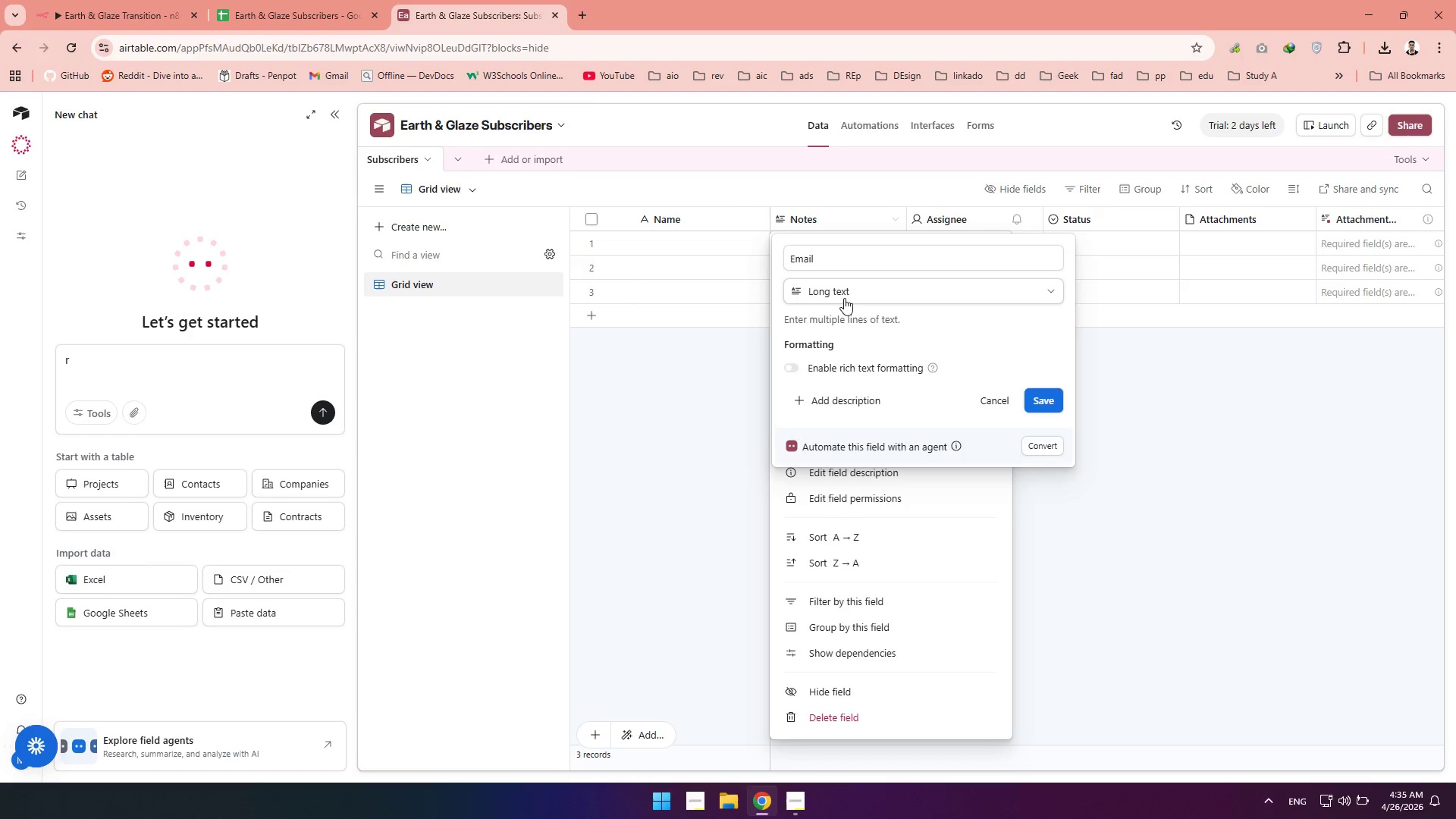 
left_click([844, 298])
 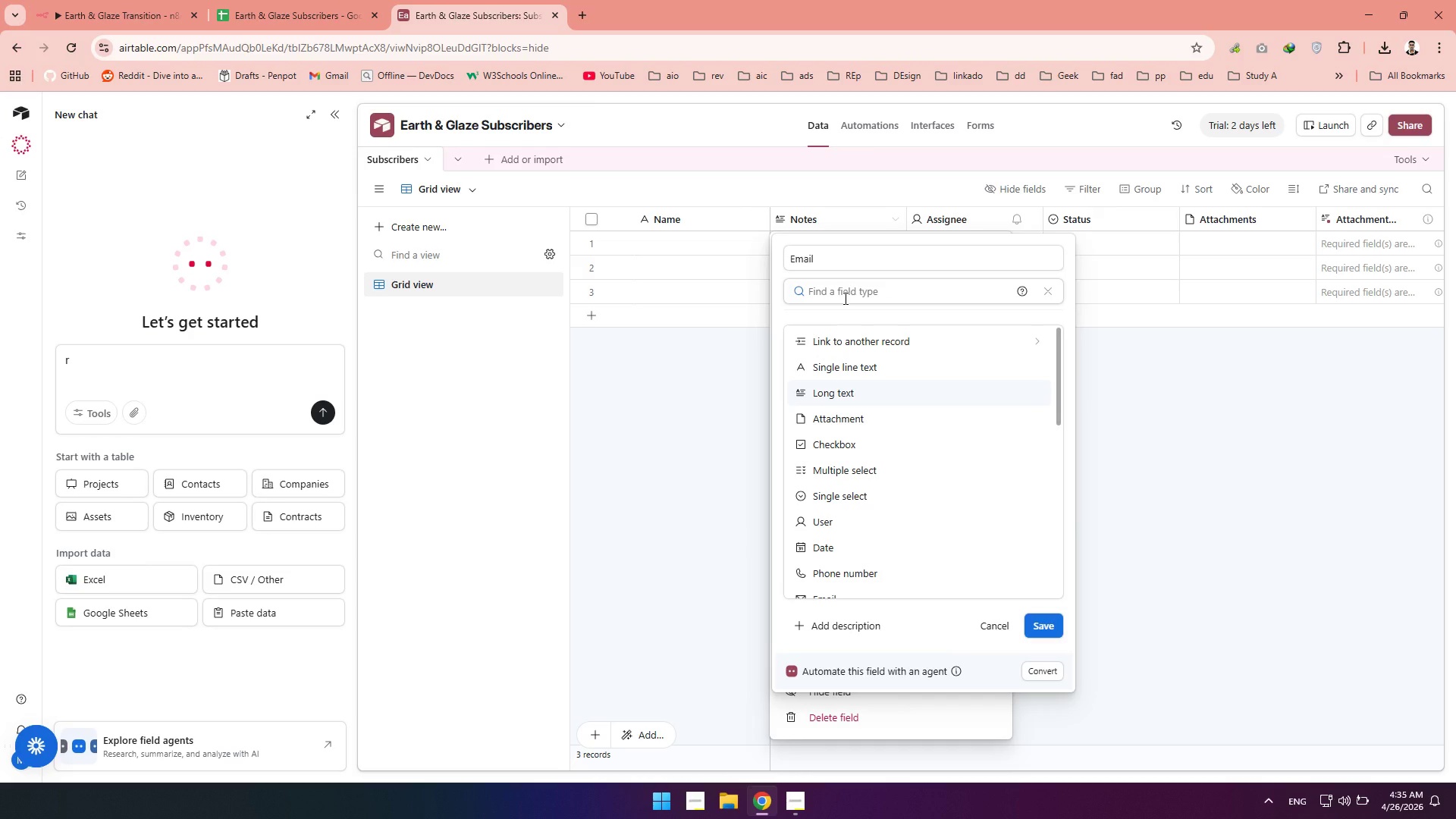 
key(Shift+E)
 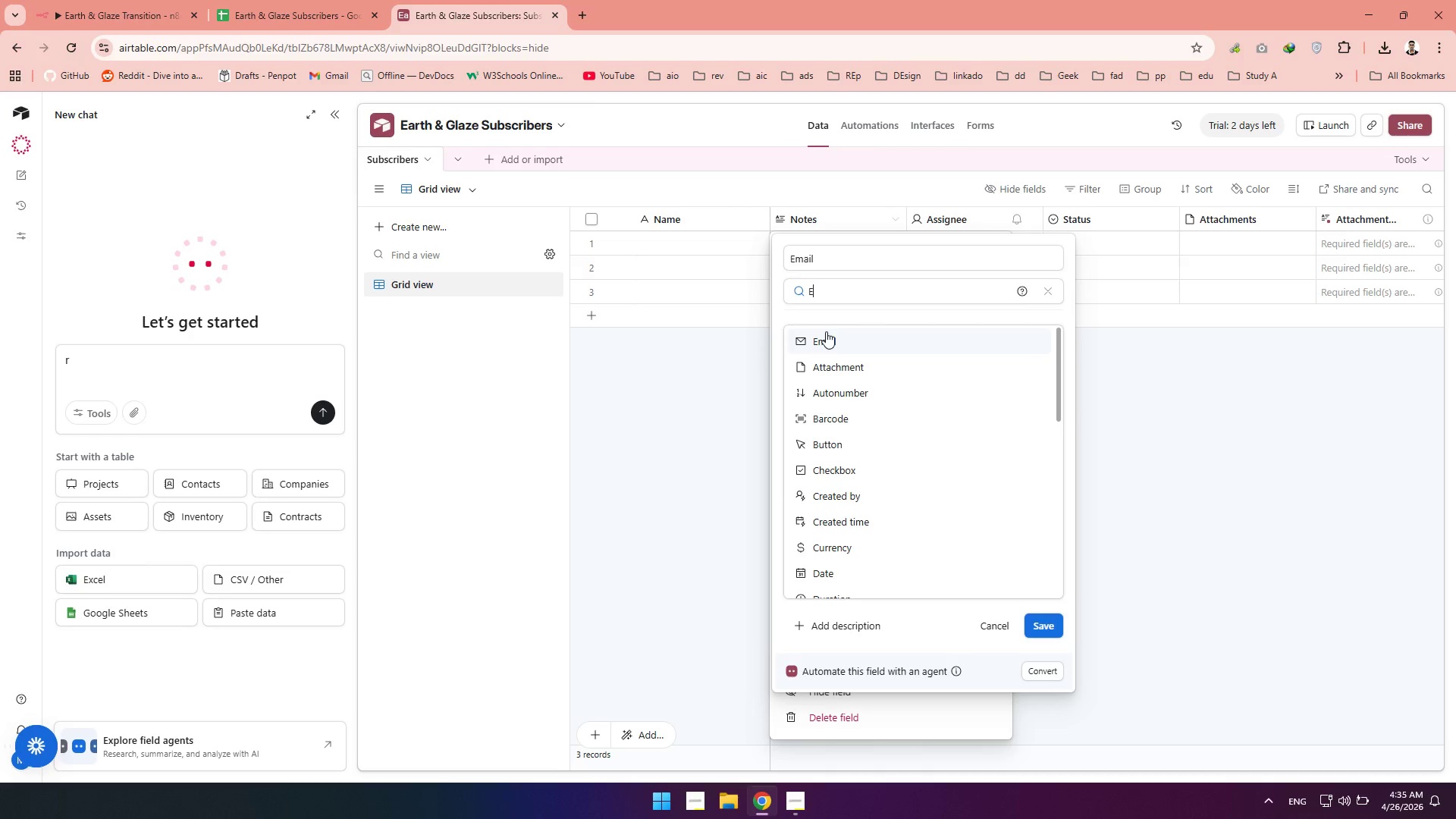 
left_click([826, 333])
 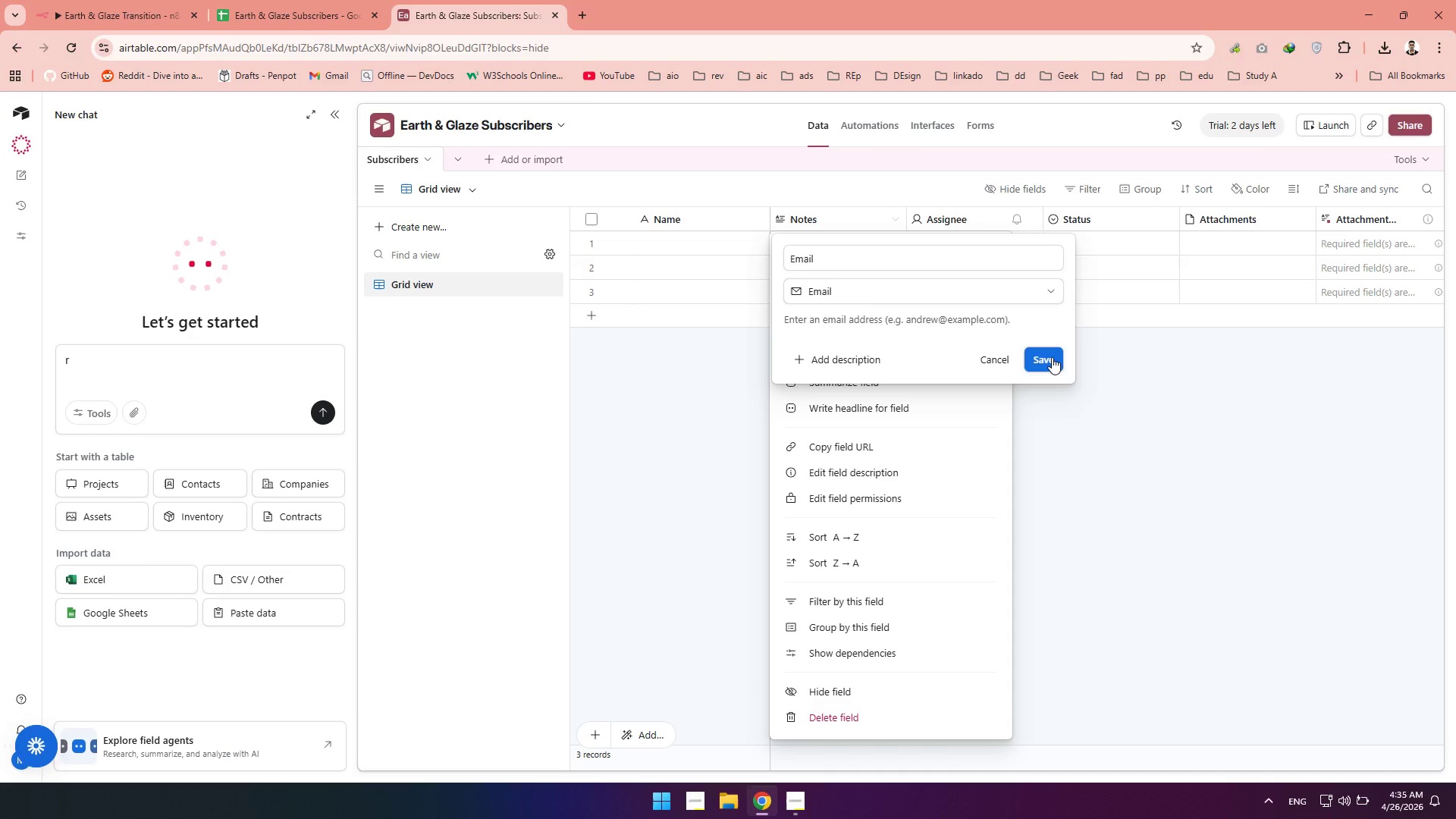 
left_click([1052, 357])
 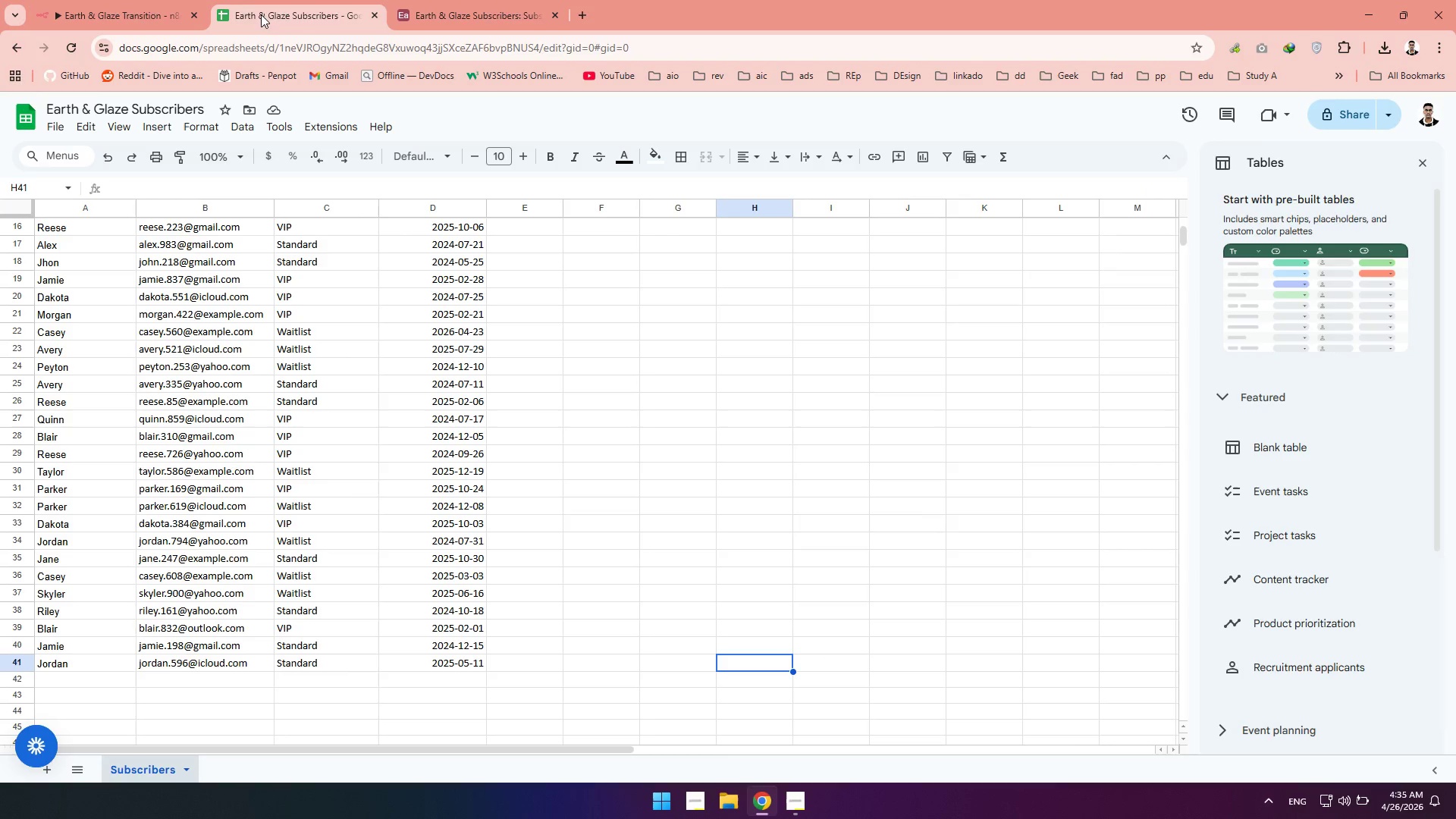 
scroll: coordinate [397, 378], scroll_direction: up, amount: 15.0
 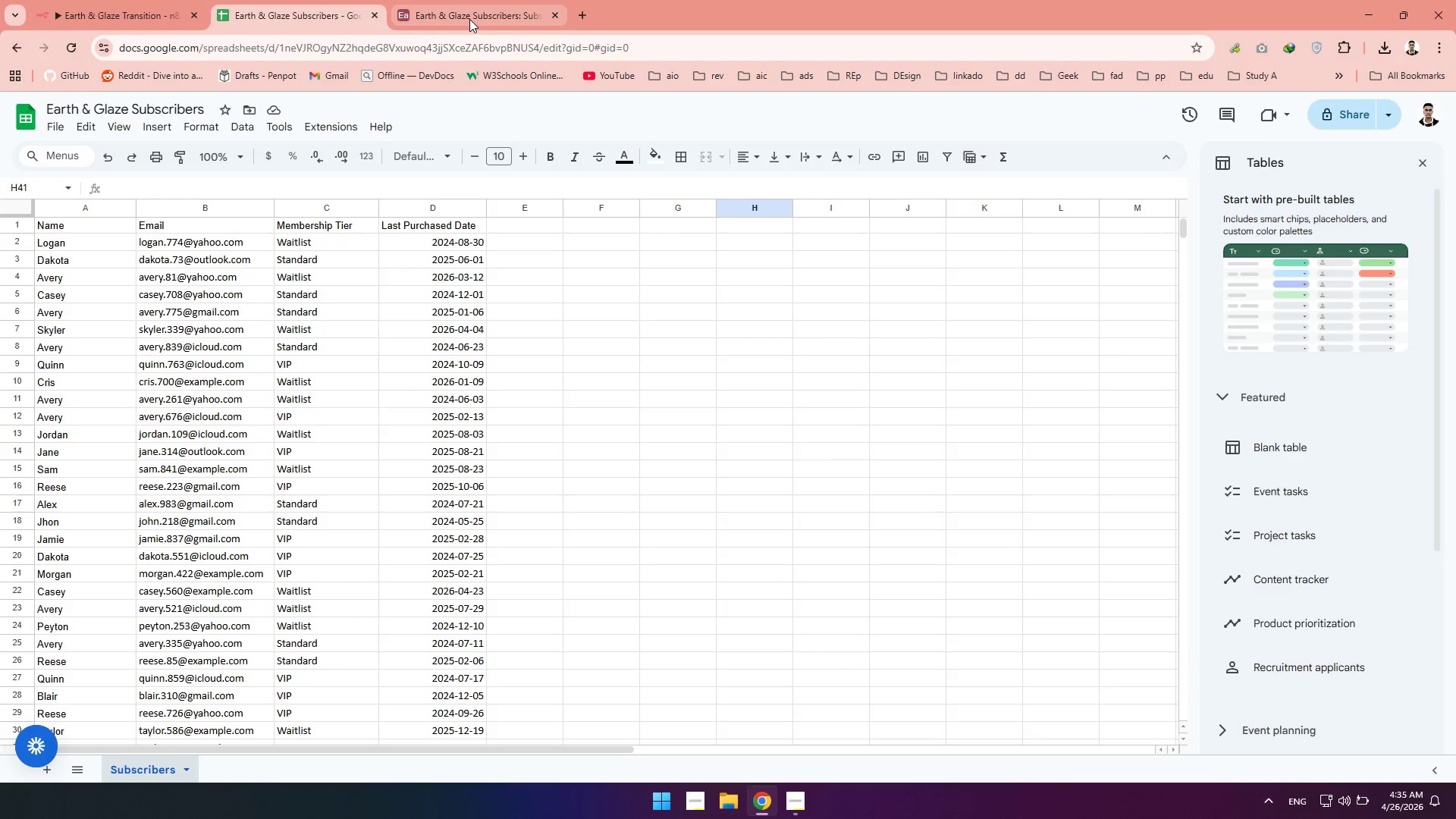 
left_click([469, 19])
 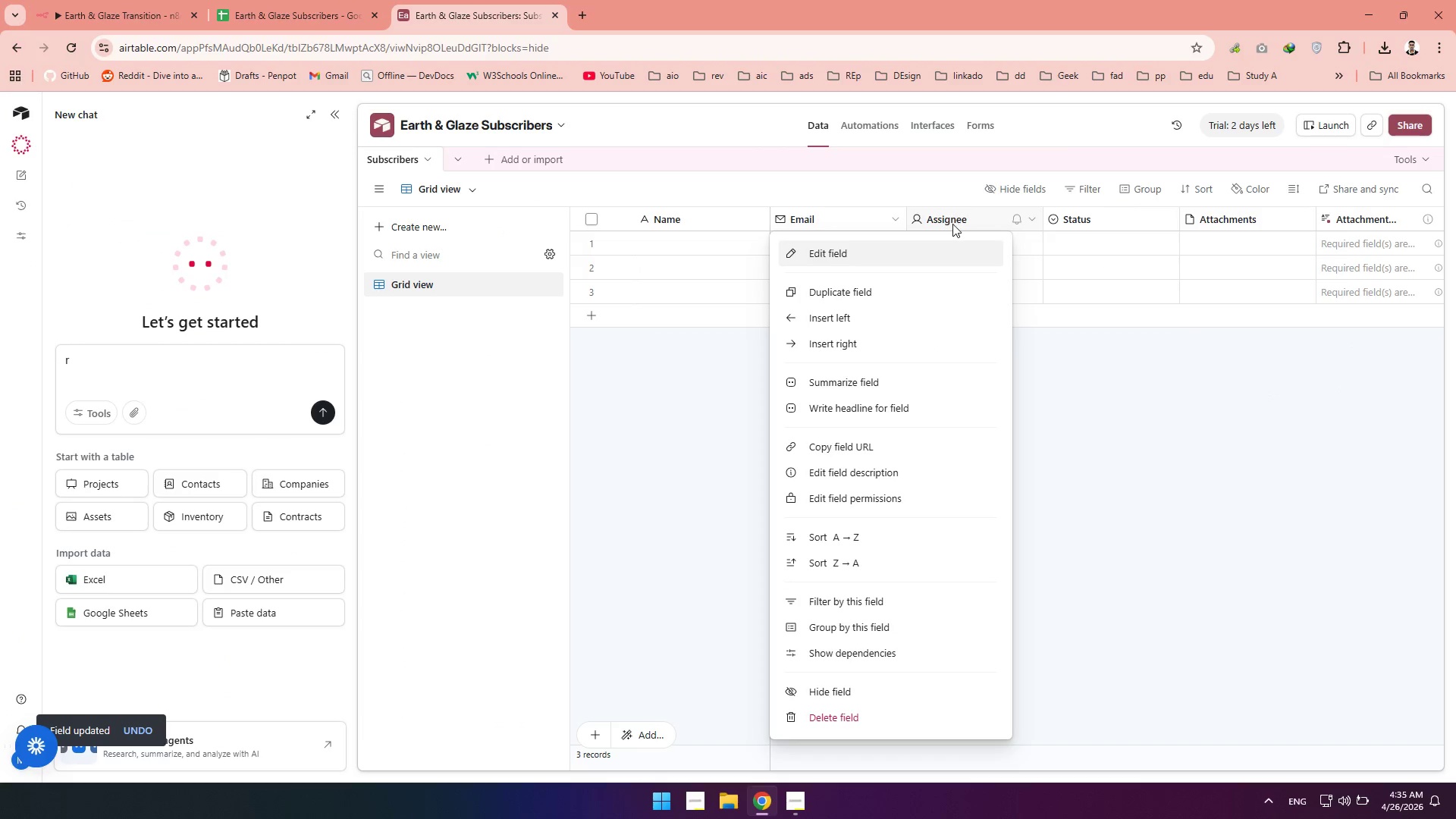 
left_click_drag(start_coordinate=[959, 226], to_coordinate=[963, 226])
 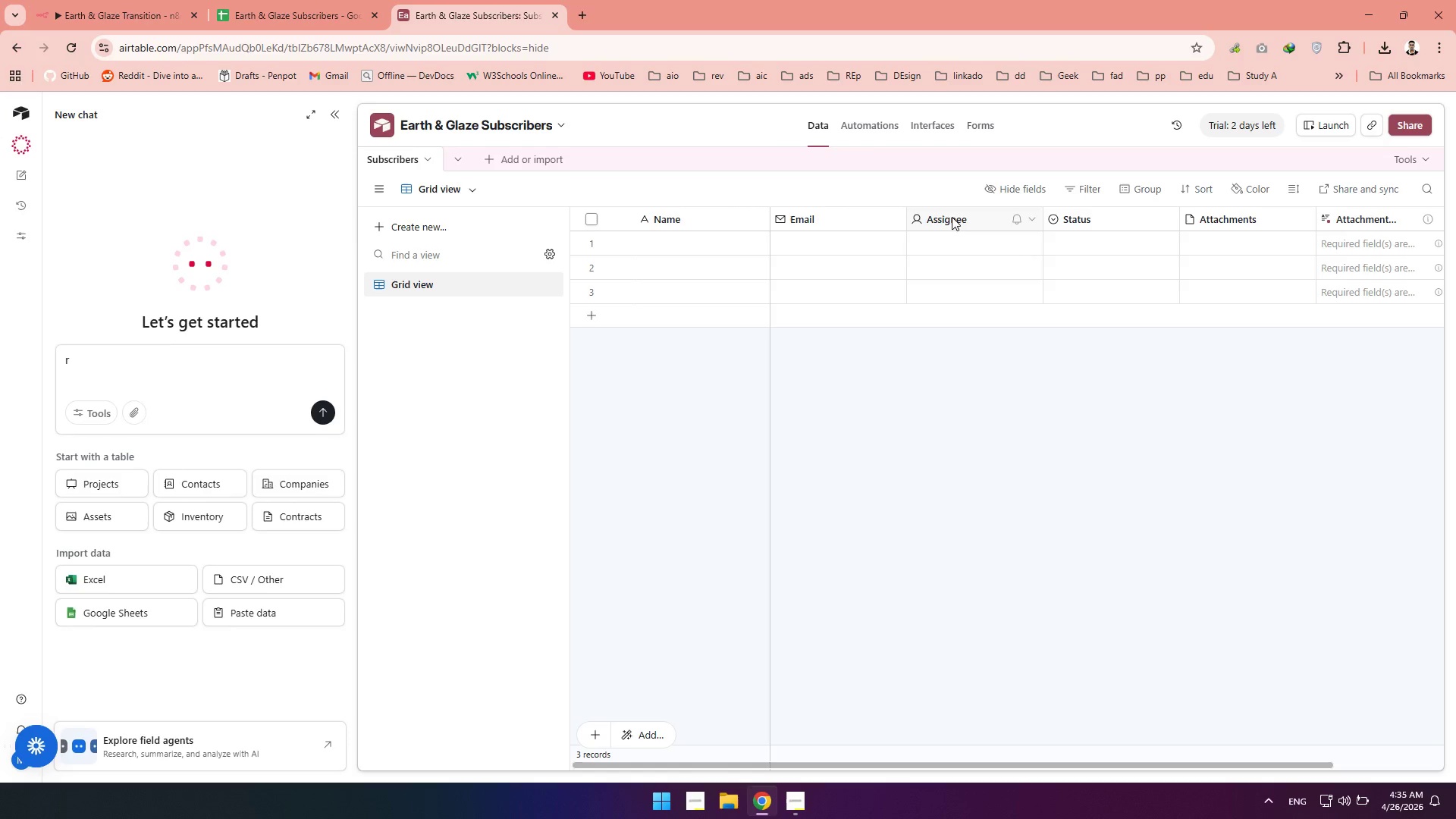 
double_click([952, 217])
 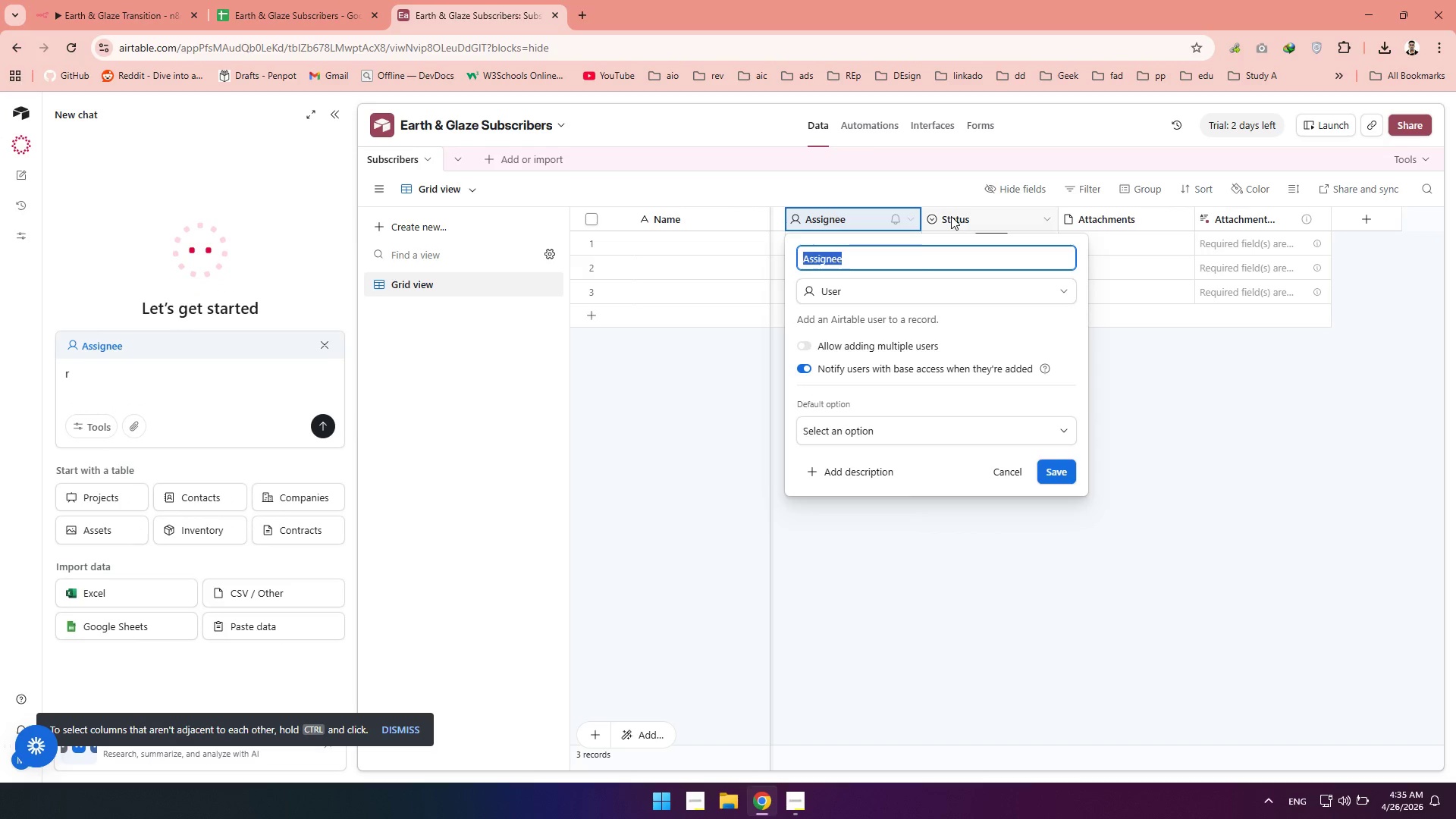 
type(member)
key(Backspace)
key(Backspace)
key(Backspace)
key(Backspace)
key(Backspace)
key(Backspace)
key(Backspace)
key(Backspace)
type(Memb)
 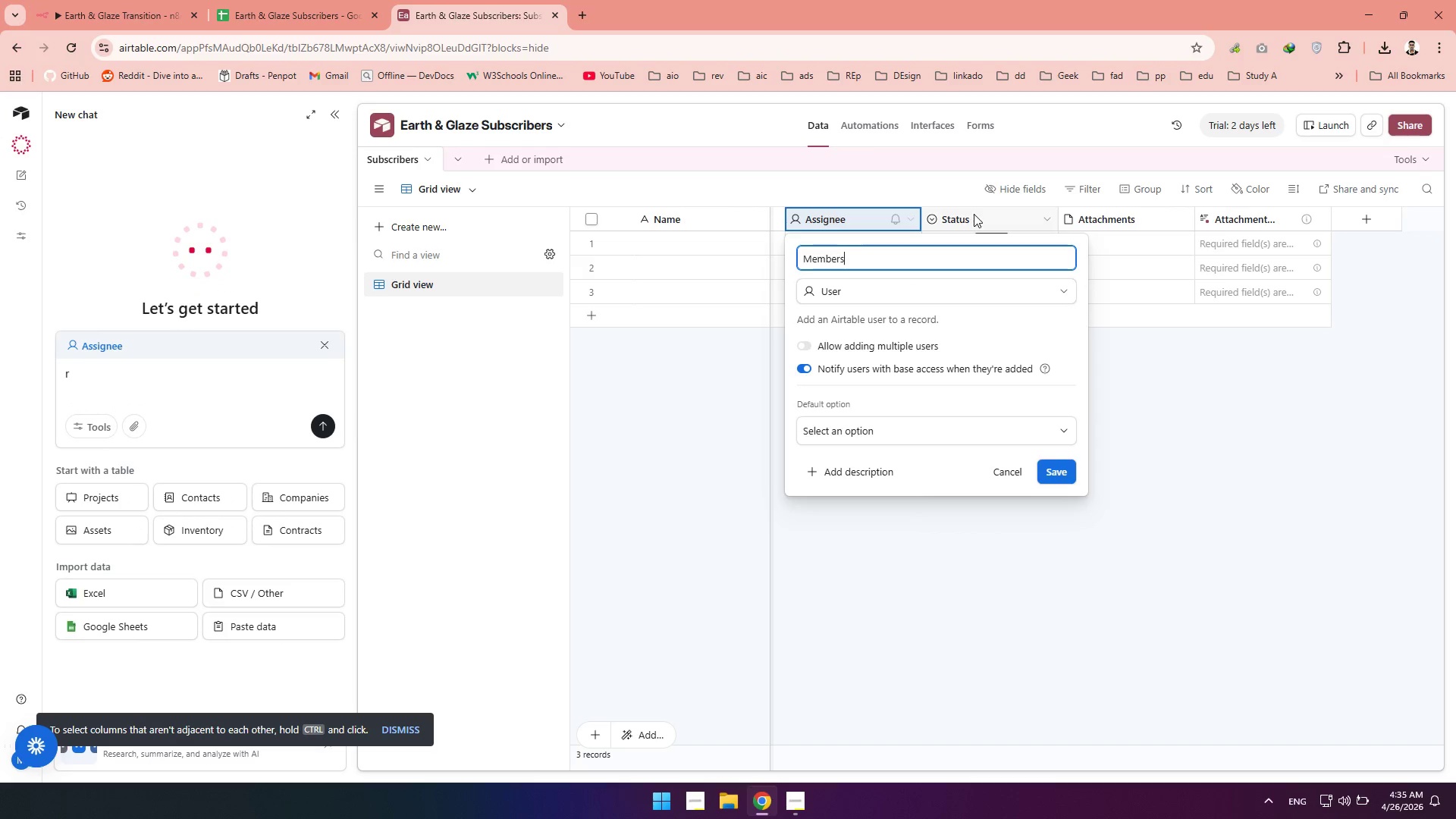 
 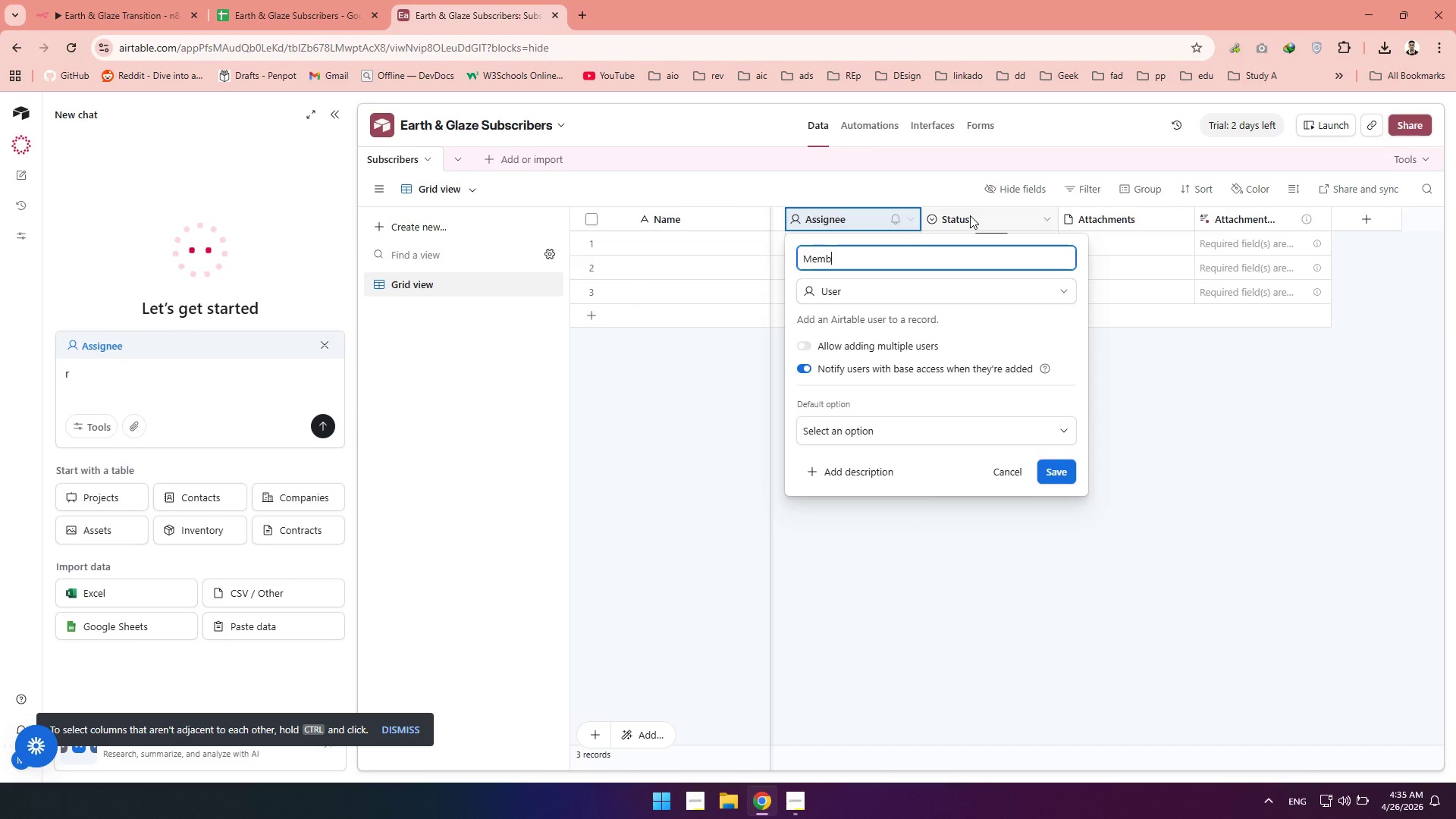 
type(ership)
 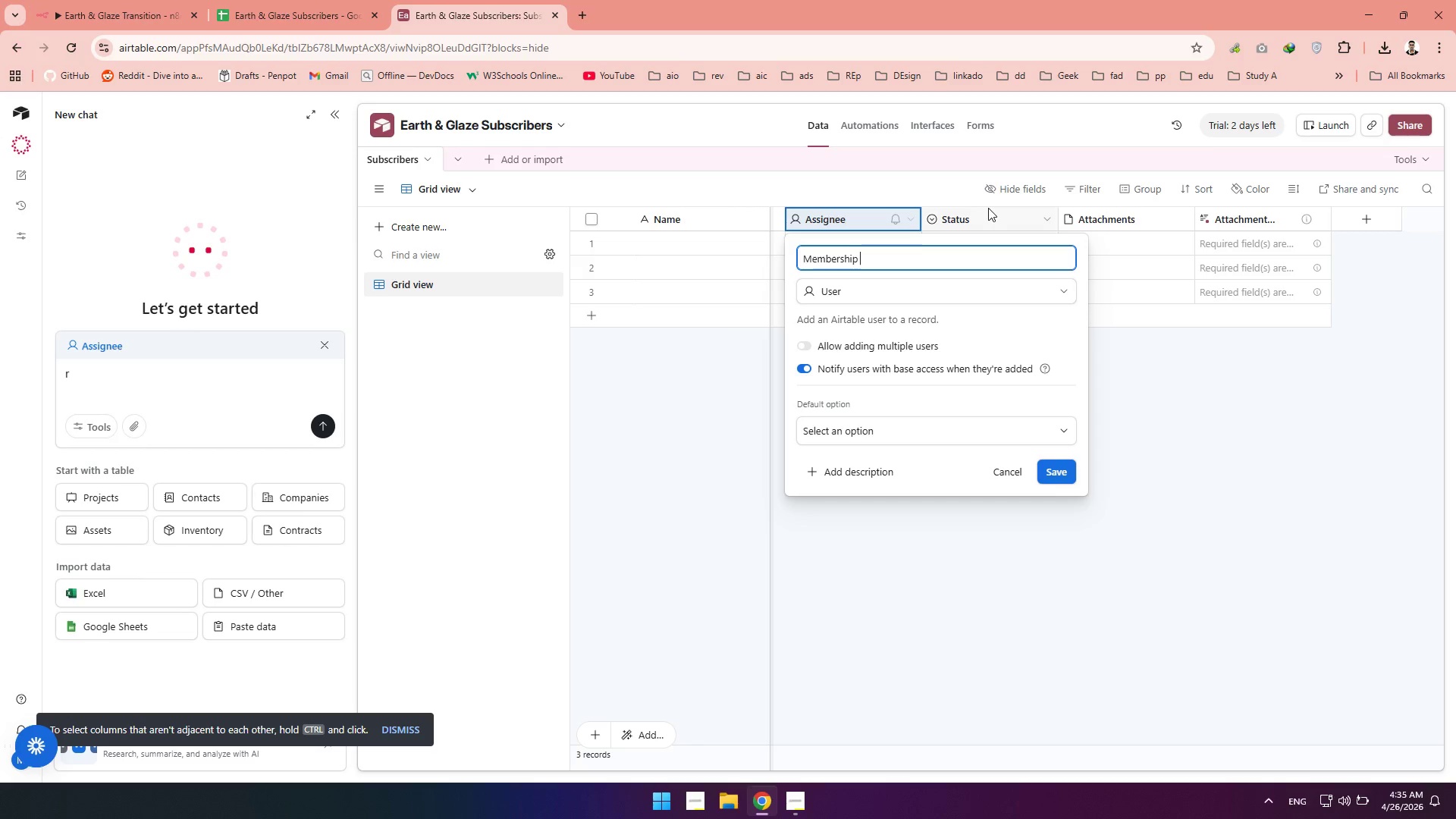 
key(Space)
 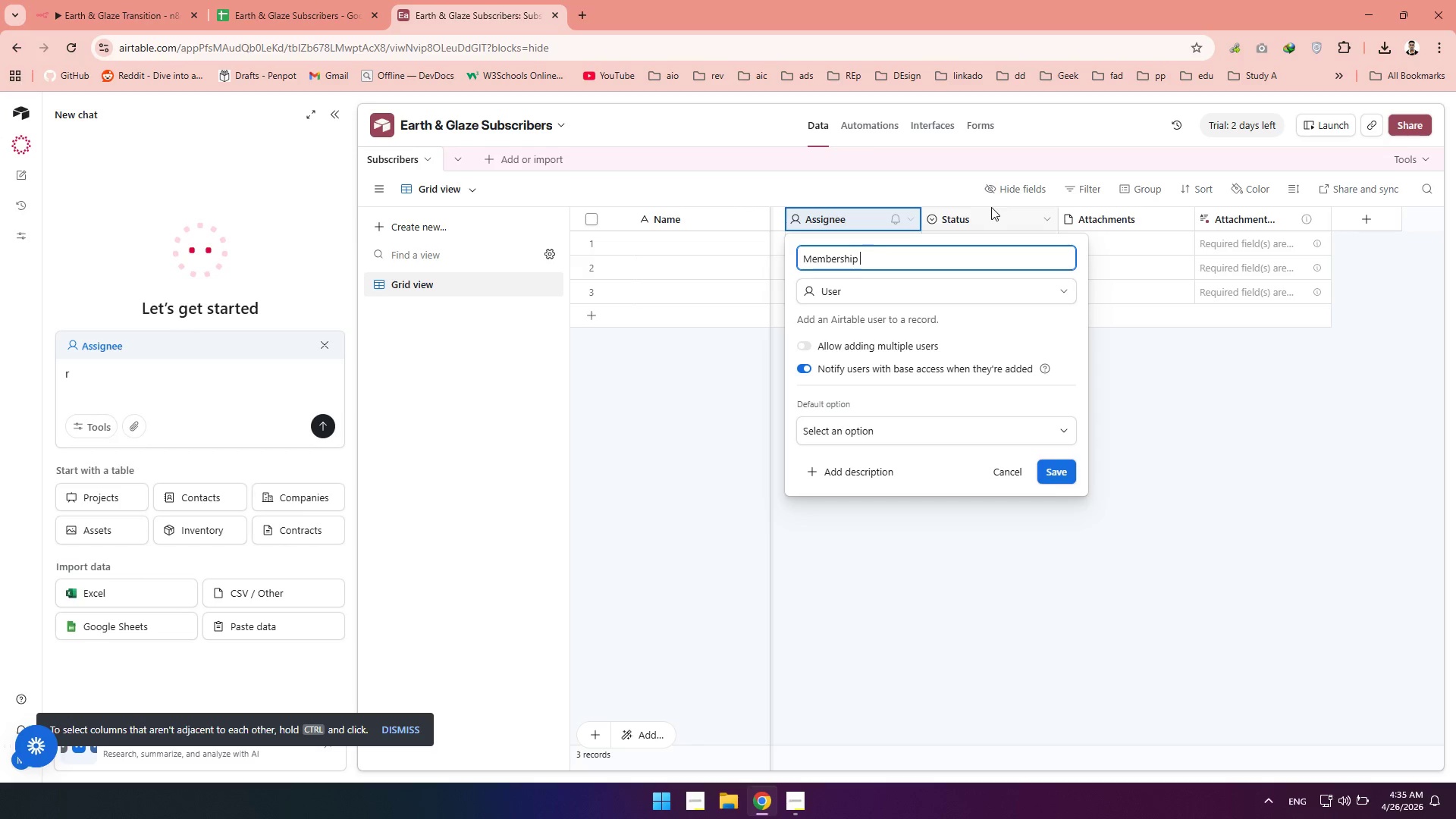 
key(Shift+T)
 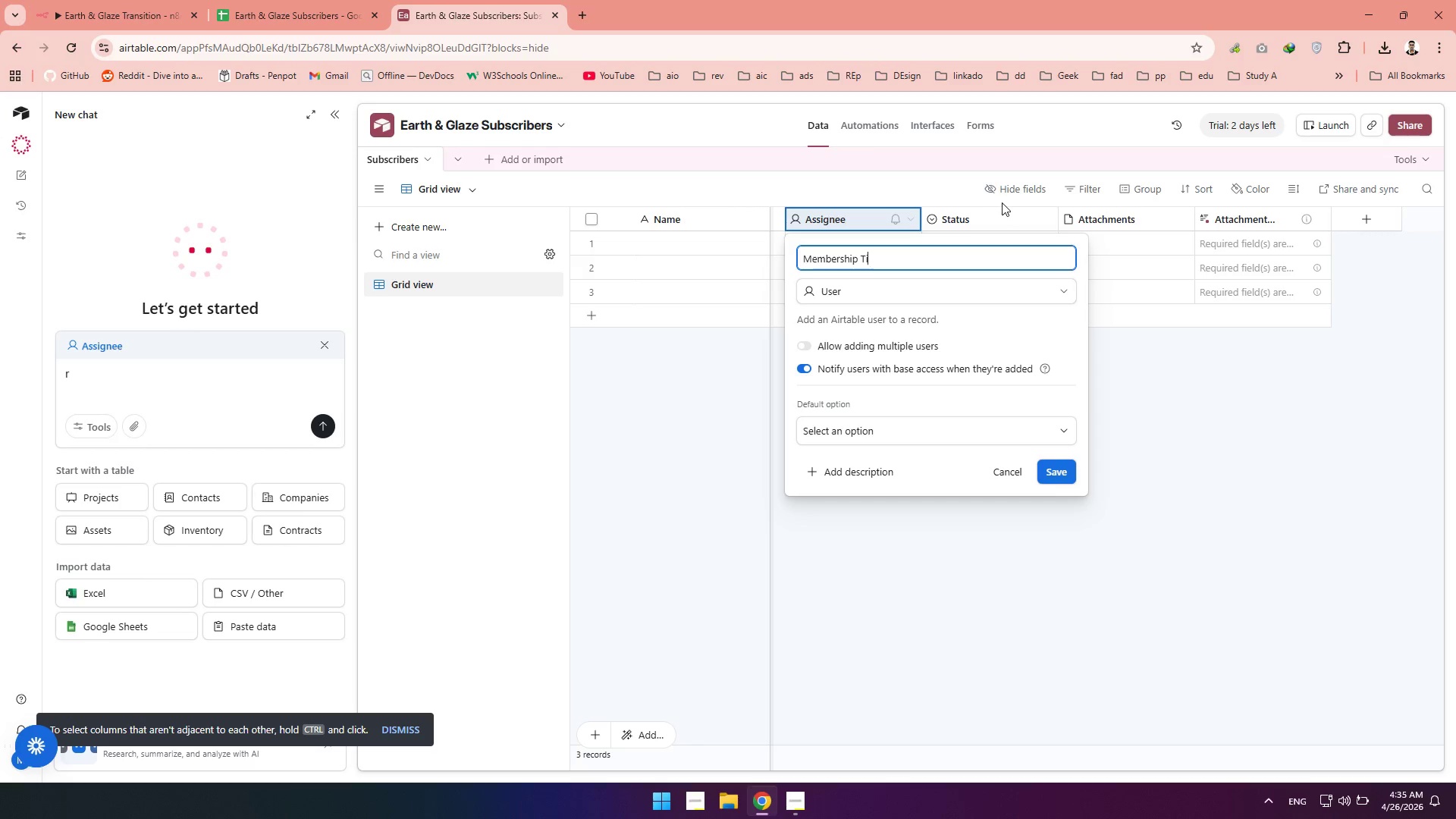 
type(ier)
 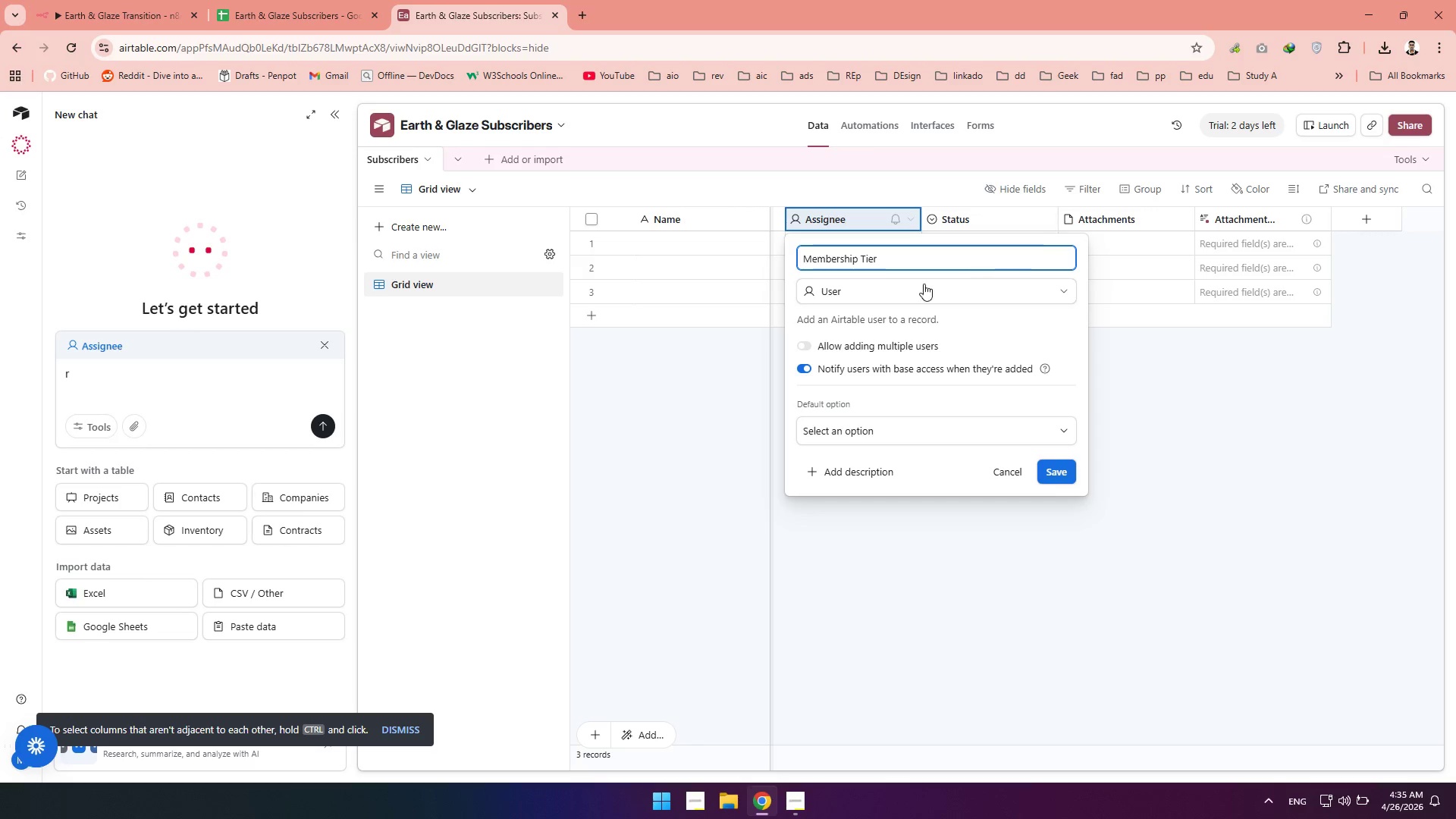 
mouse_move([912, 278])
 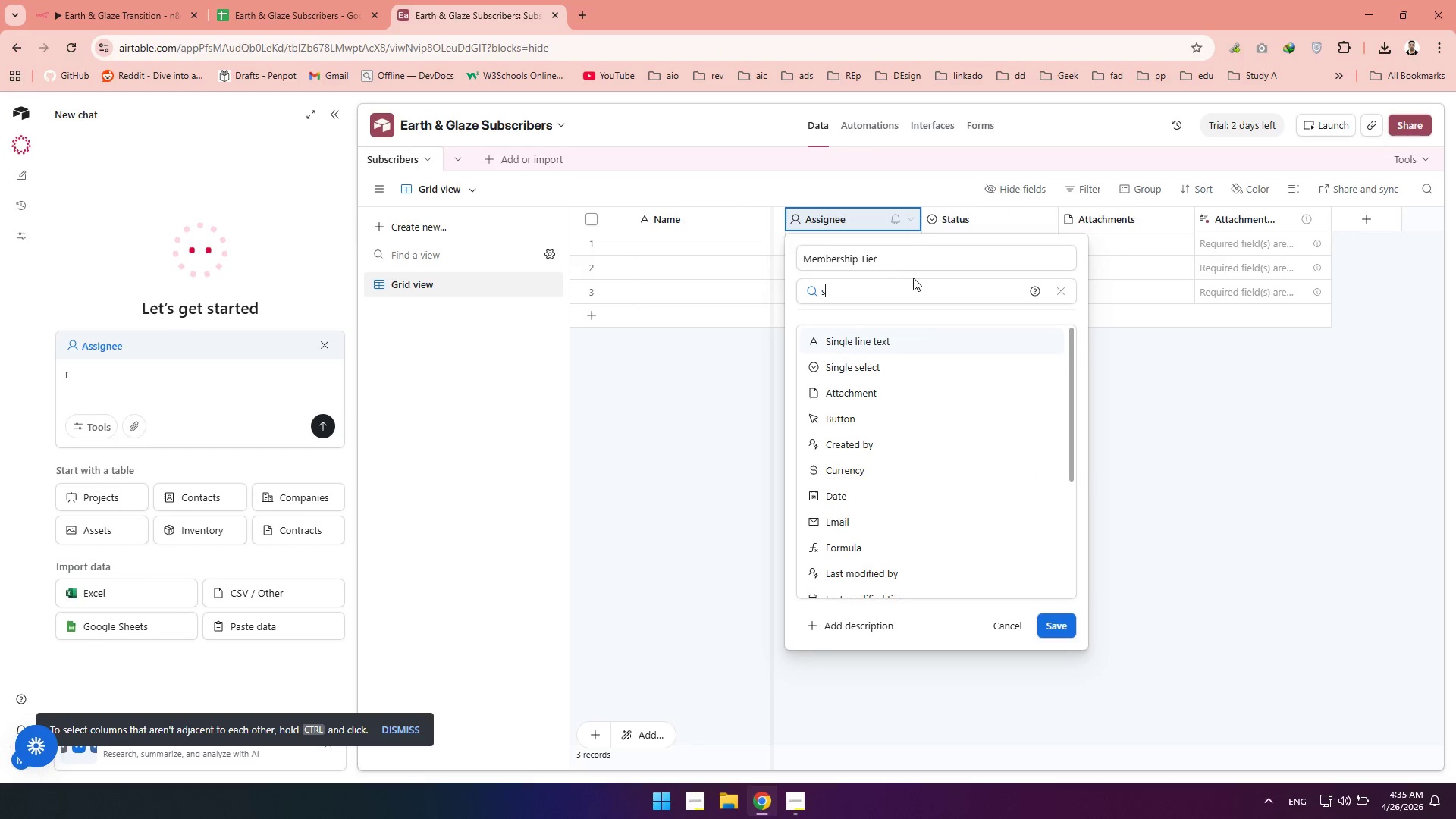 
type(sel)
 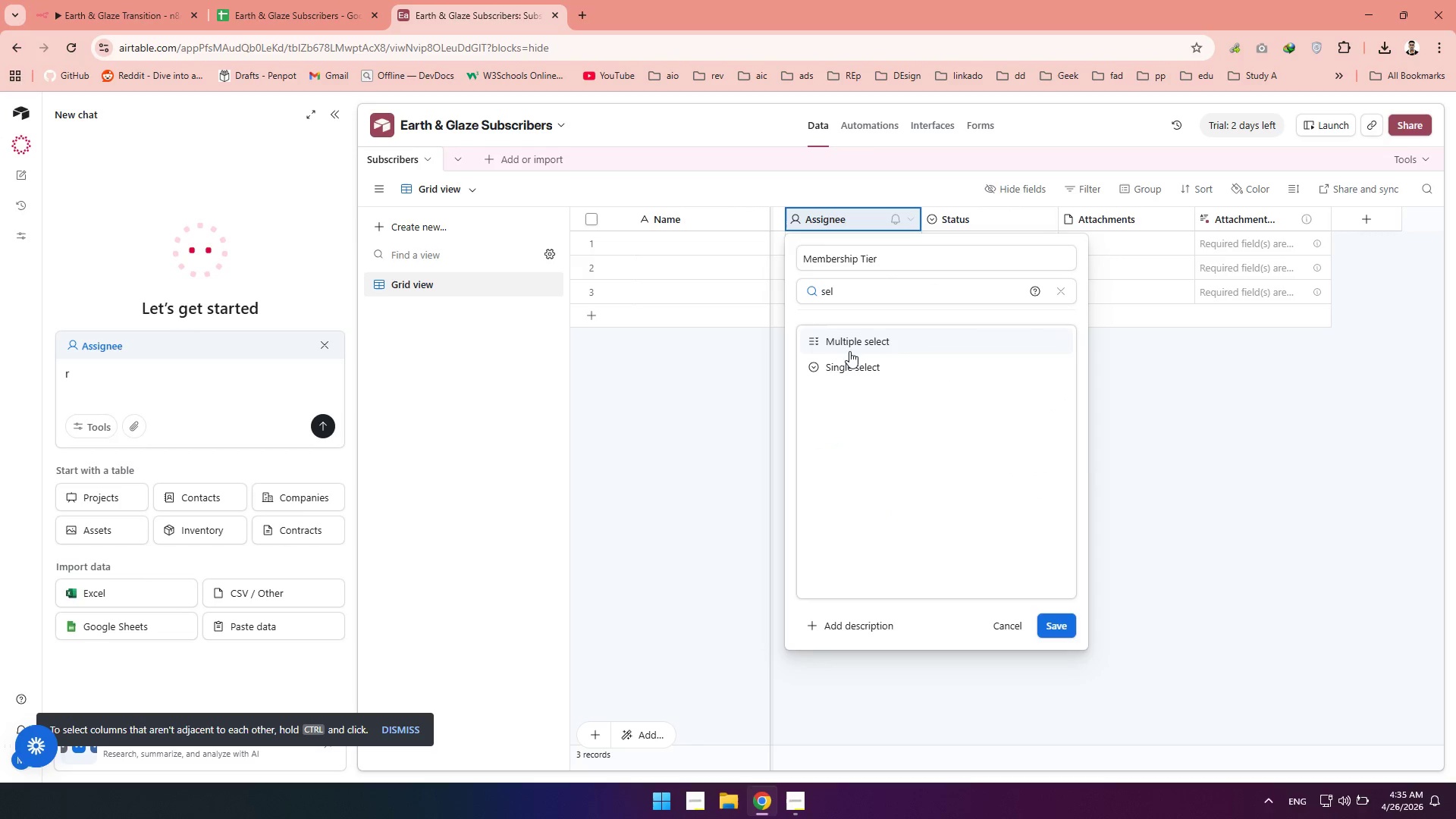 
mouse_move([859, 375])
 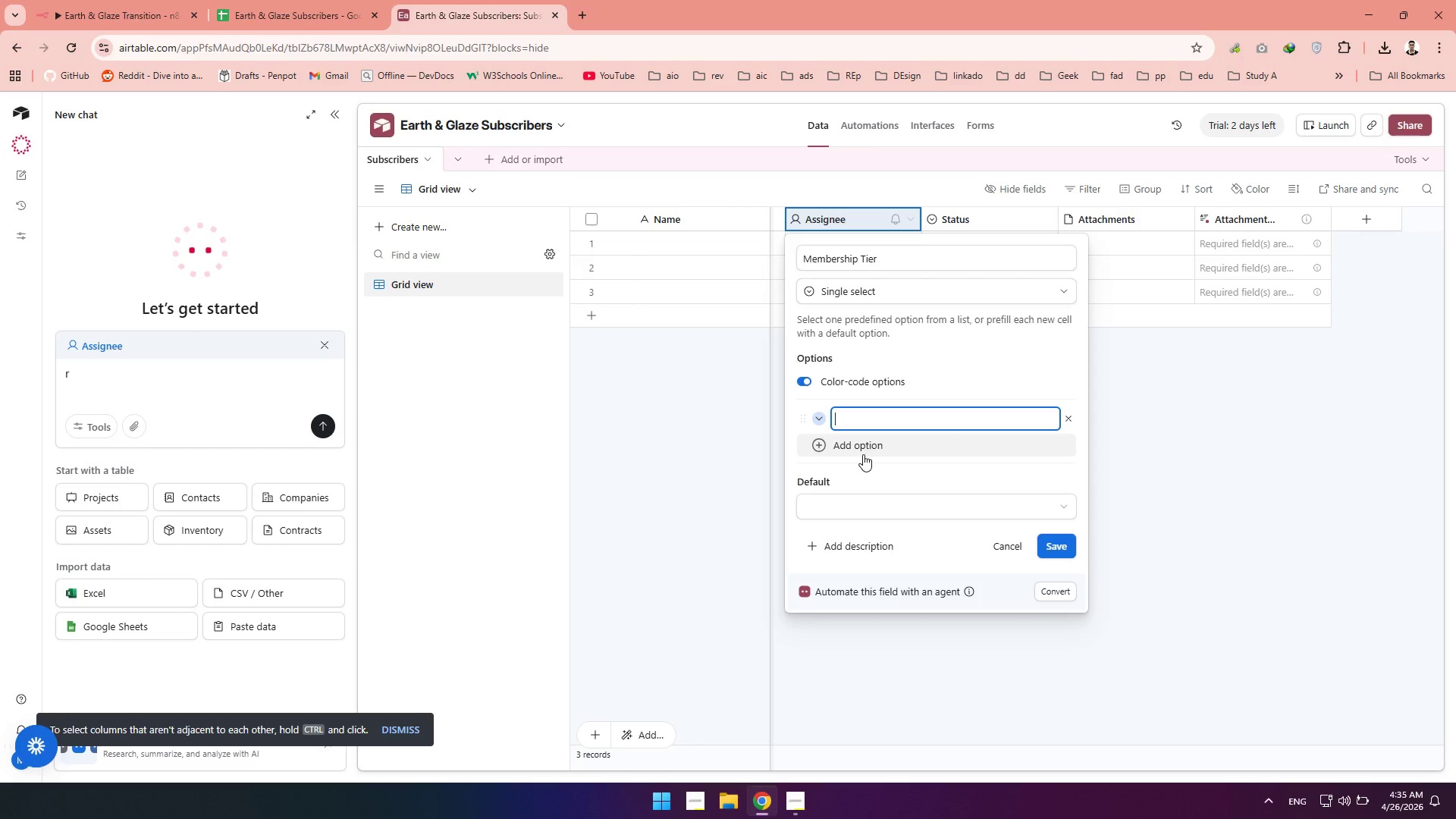 
type(Vip)
key(Backspace)
 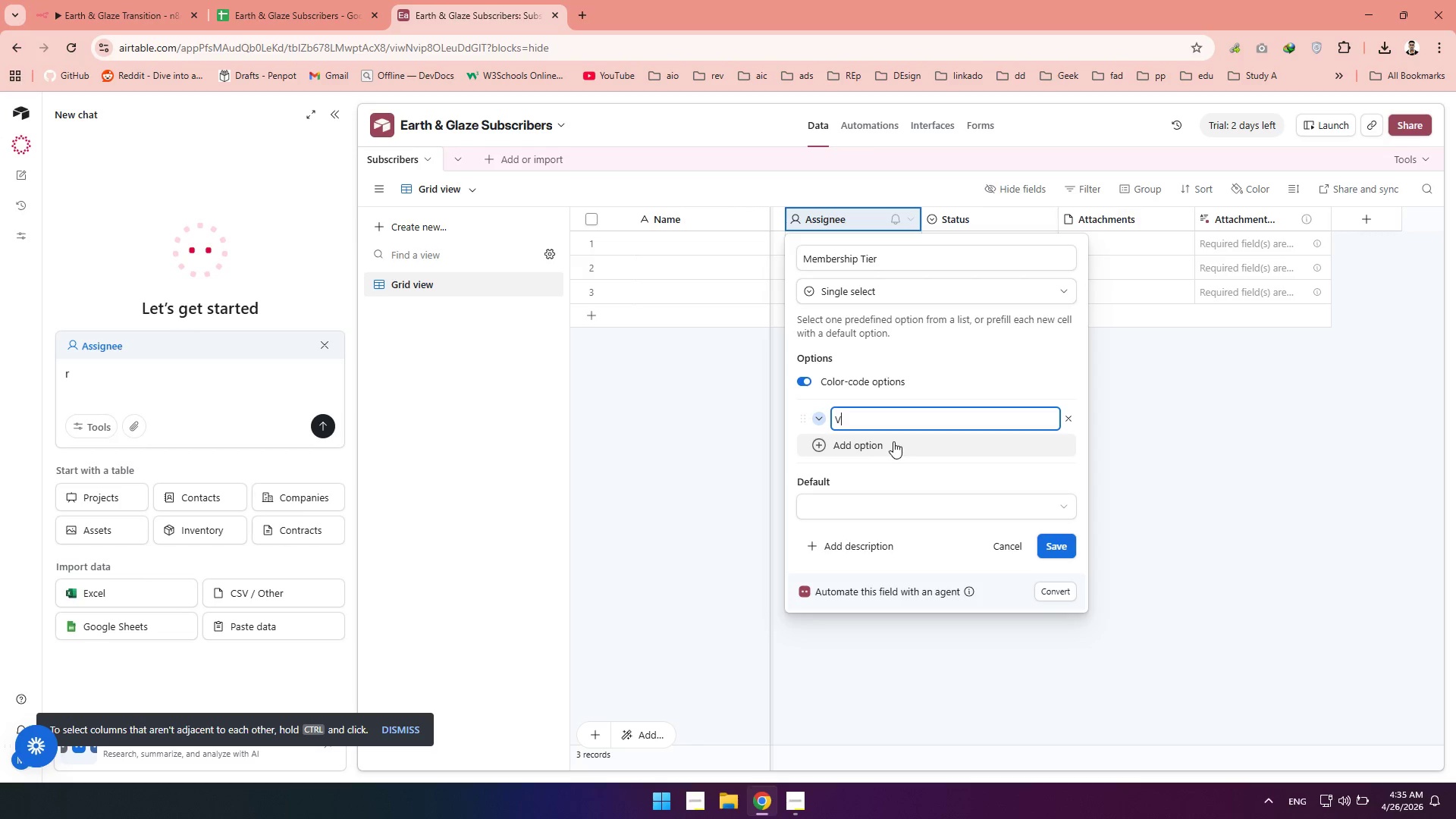 
key(Backspace)
type(IP)
 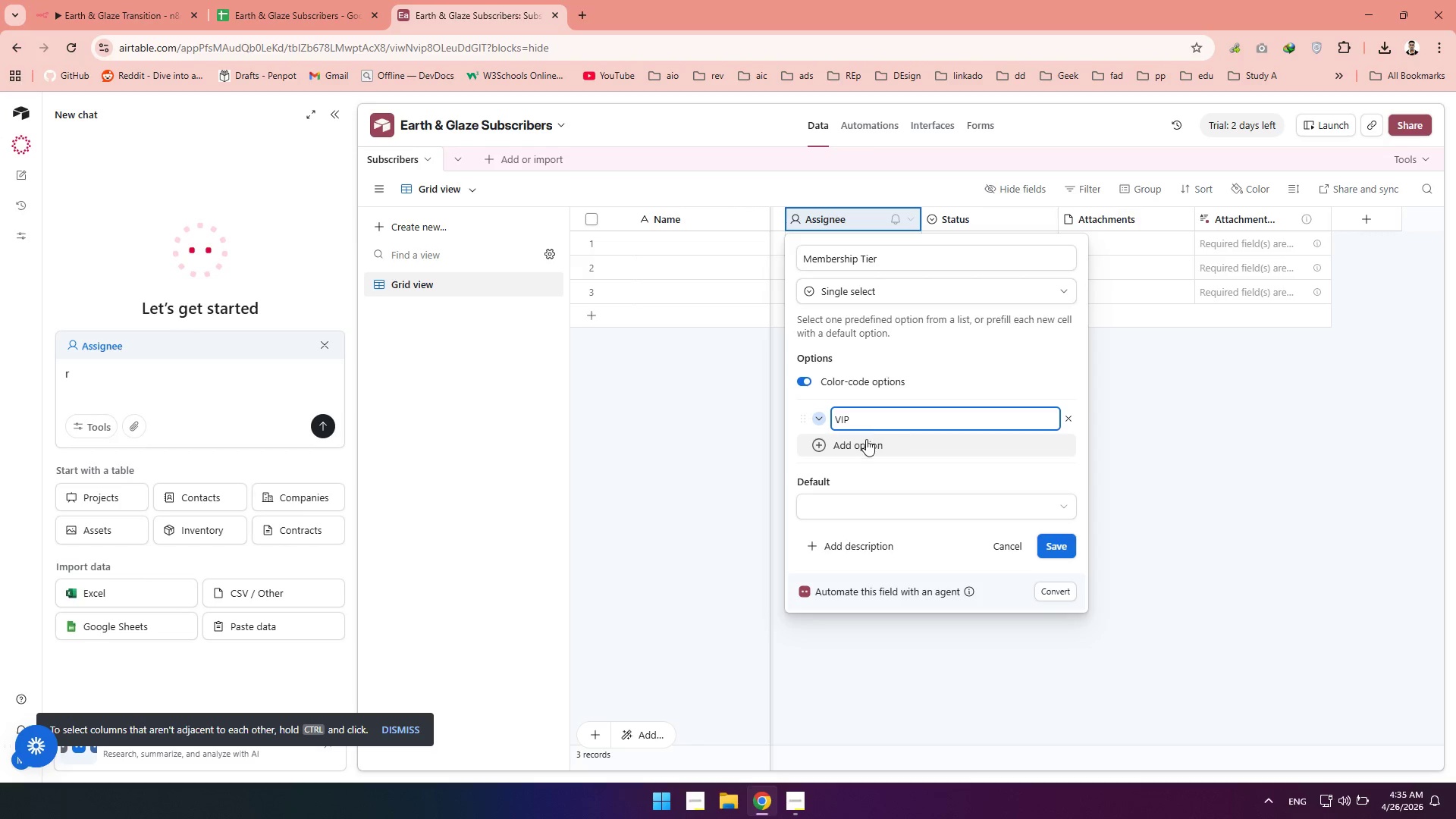 
type(Sta)
 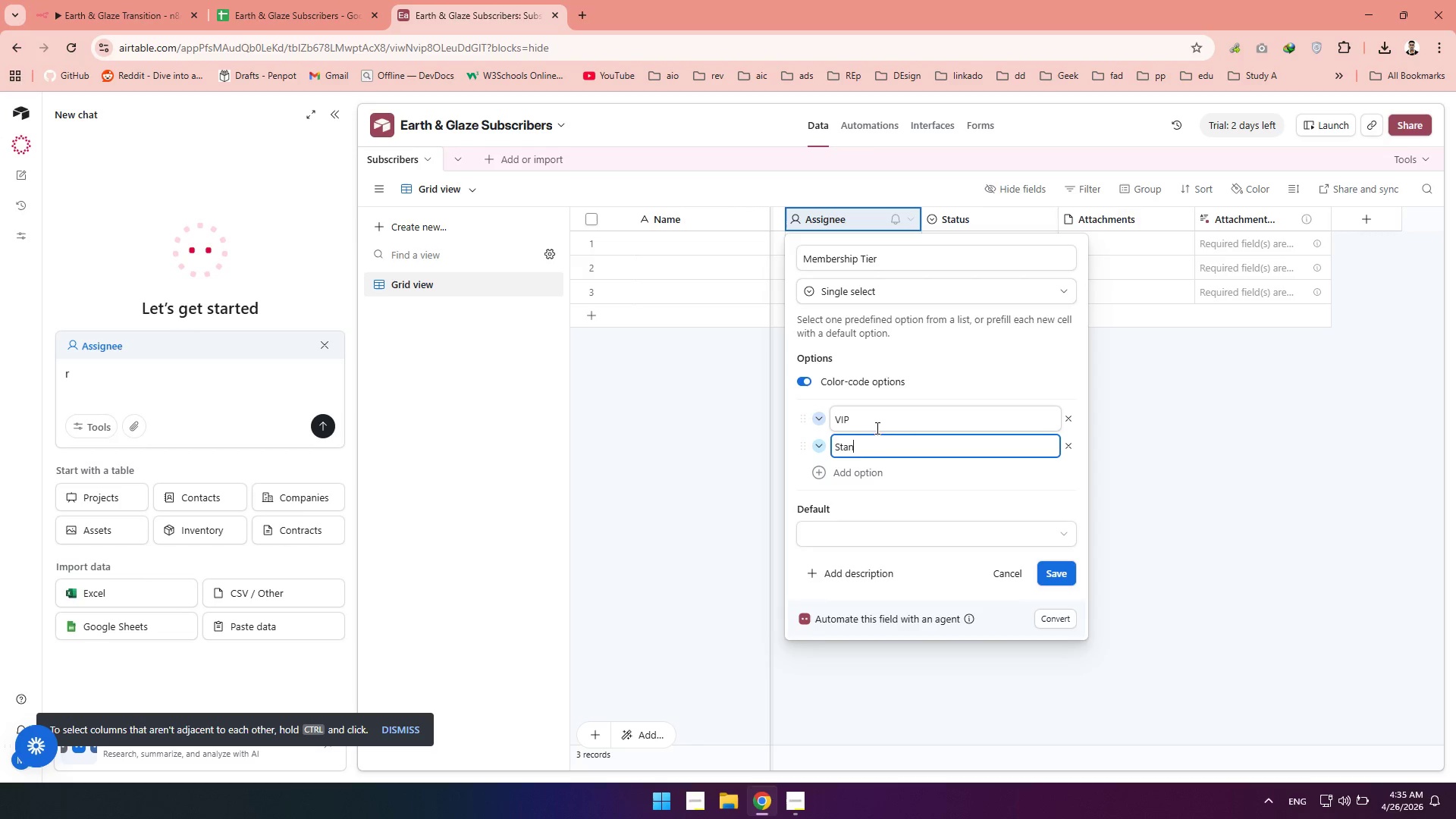 
type(ndard)
 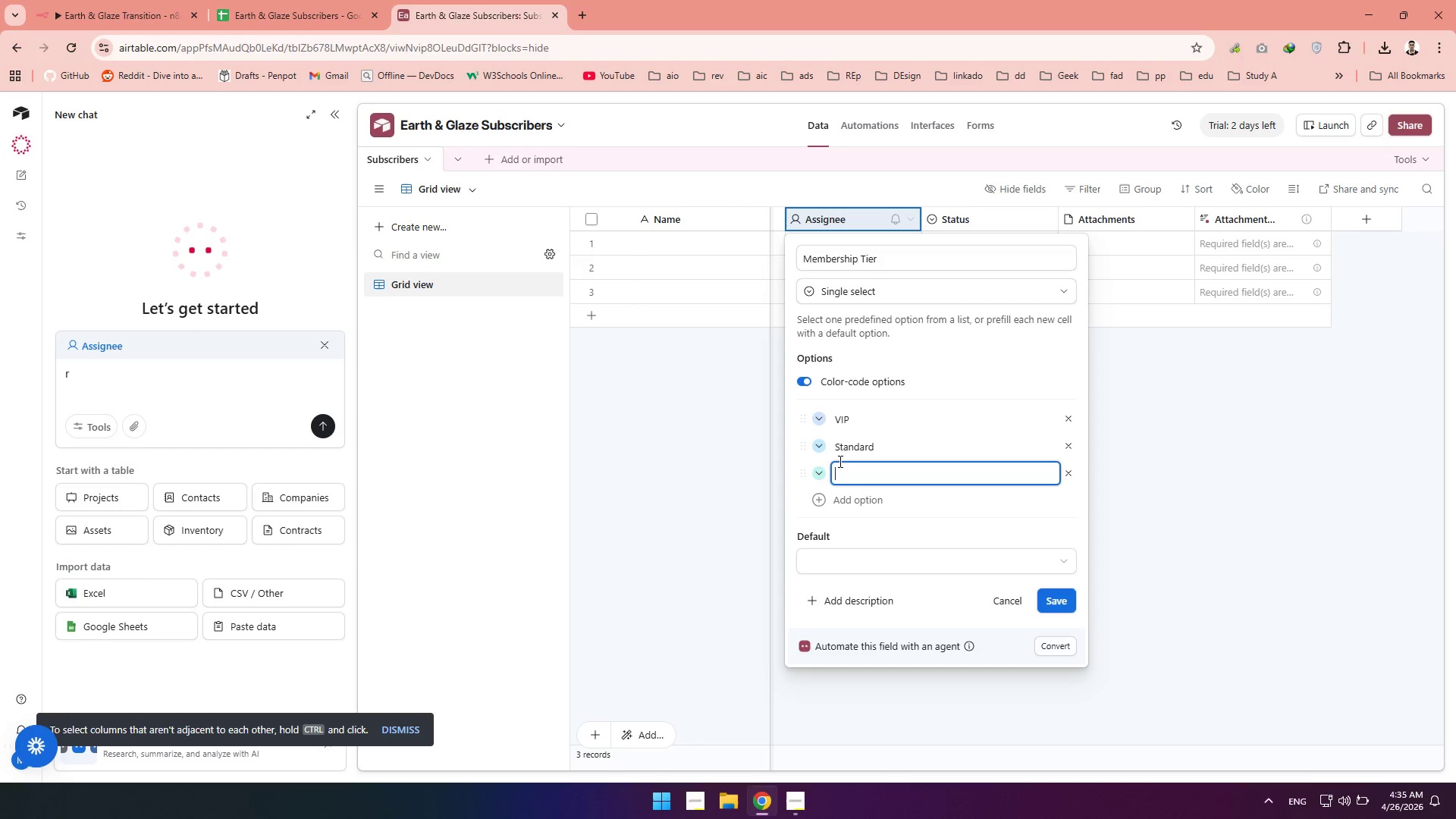 
type(Wai)
 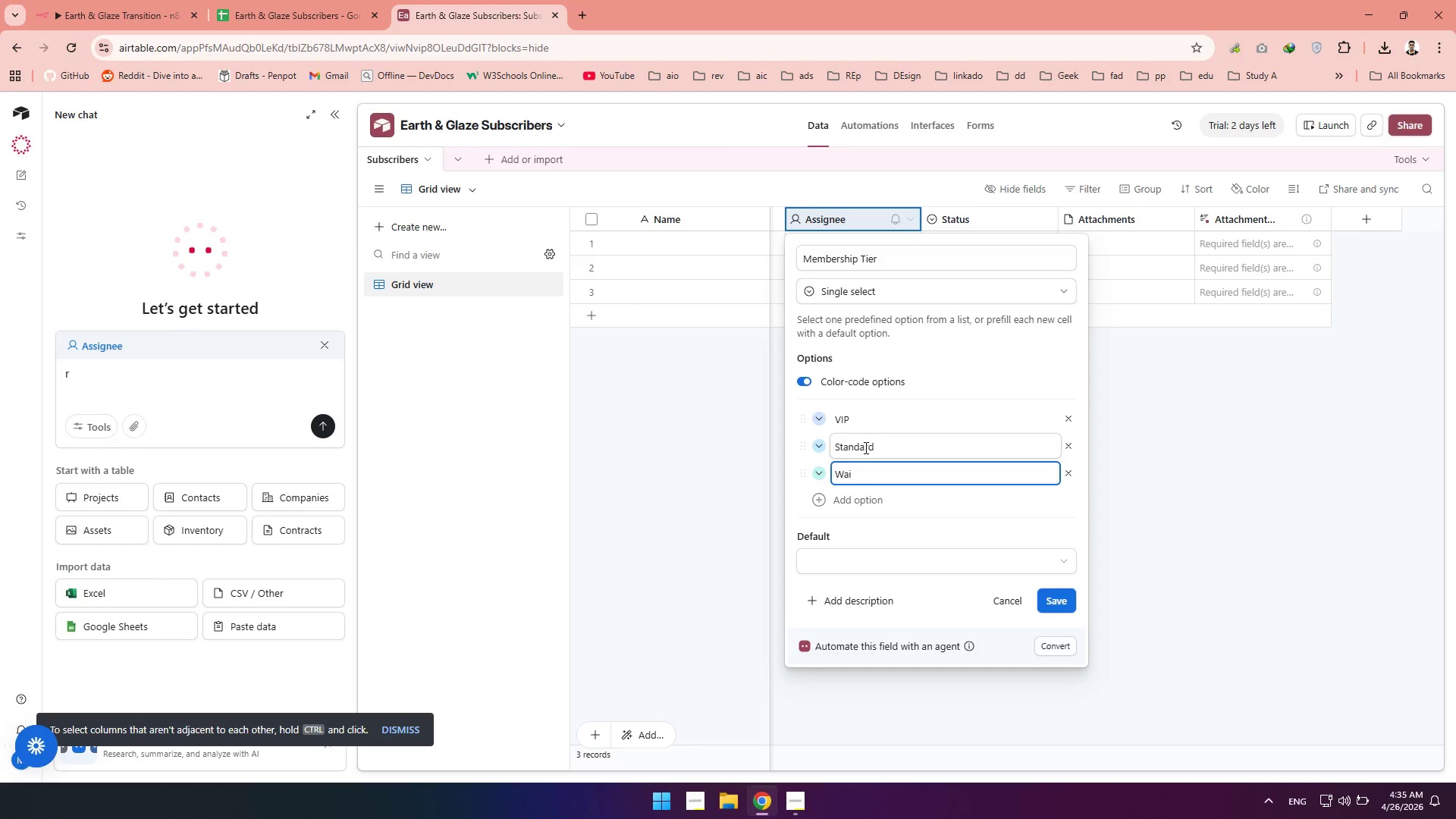 
type(tlis)
 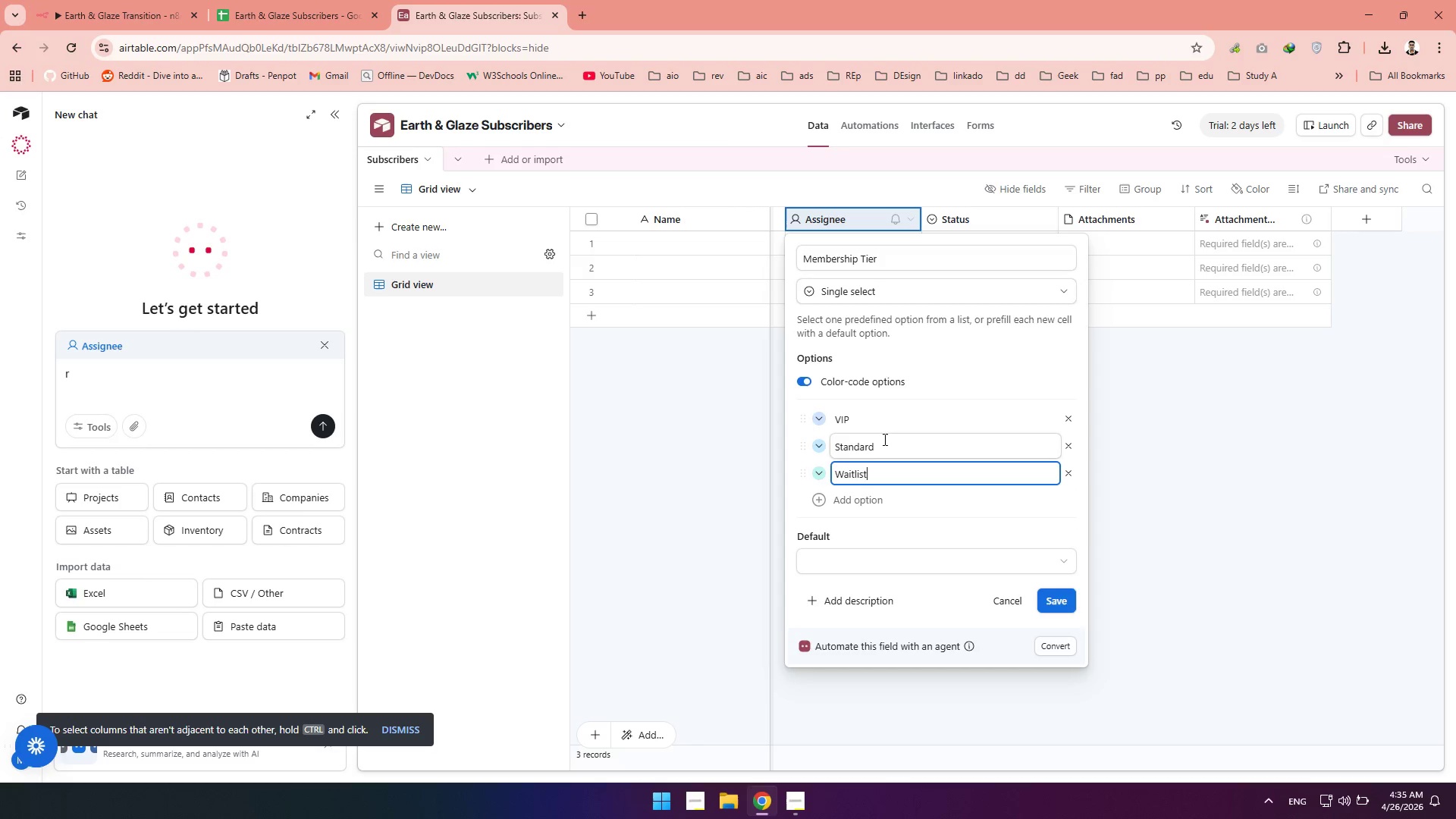 
key(T)
 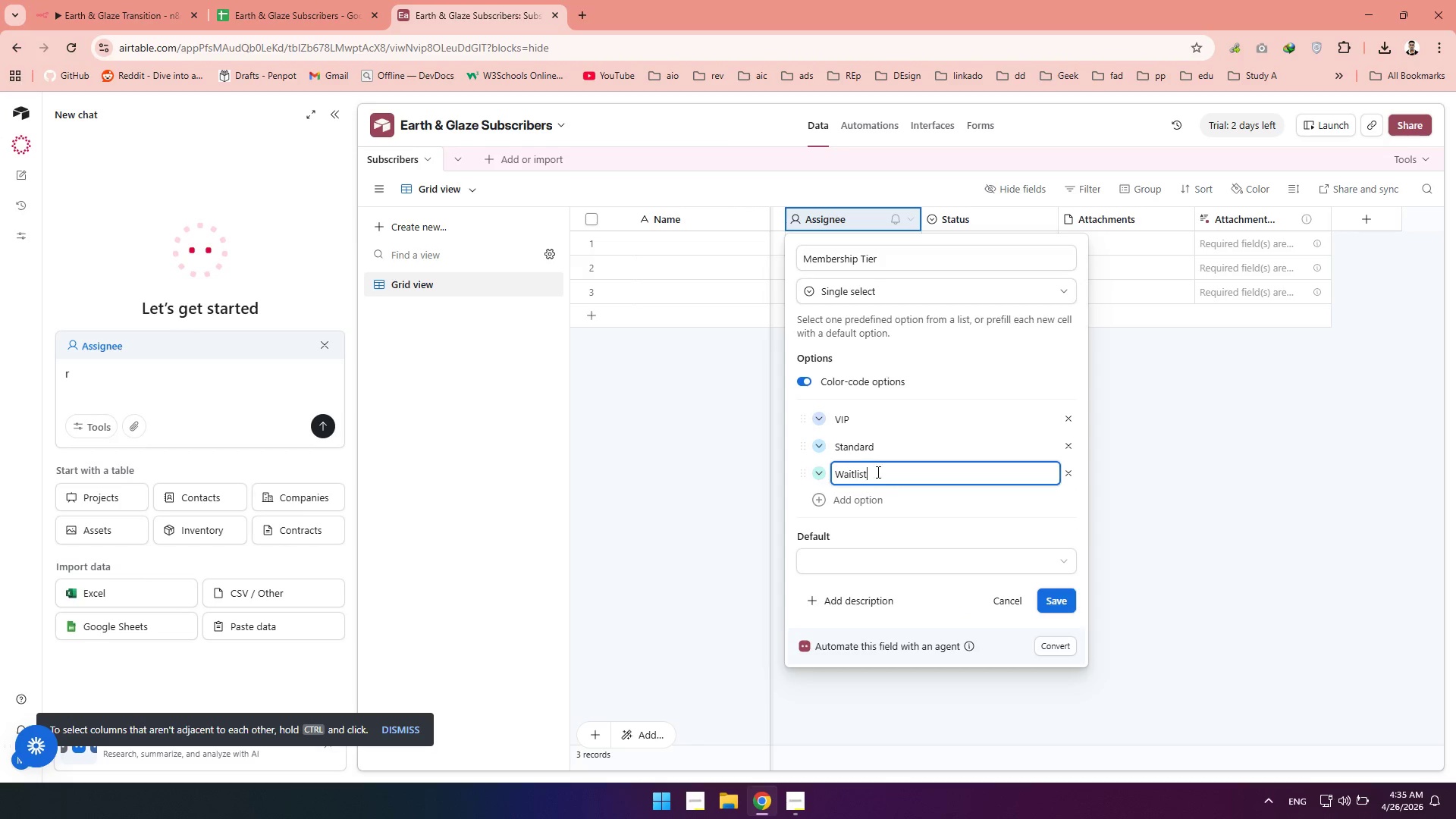 
left_click([916, 529])
 